 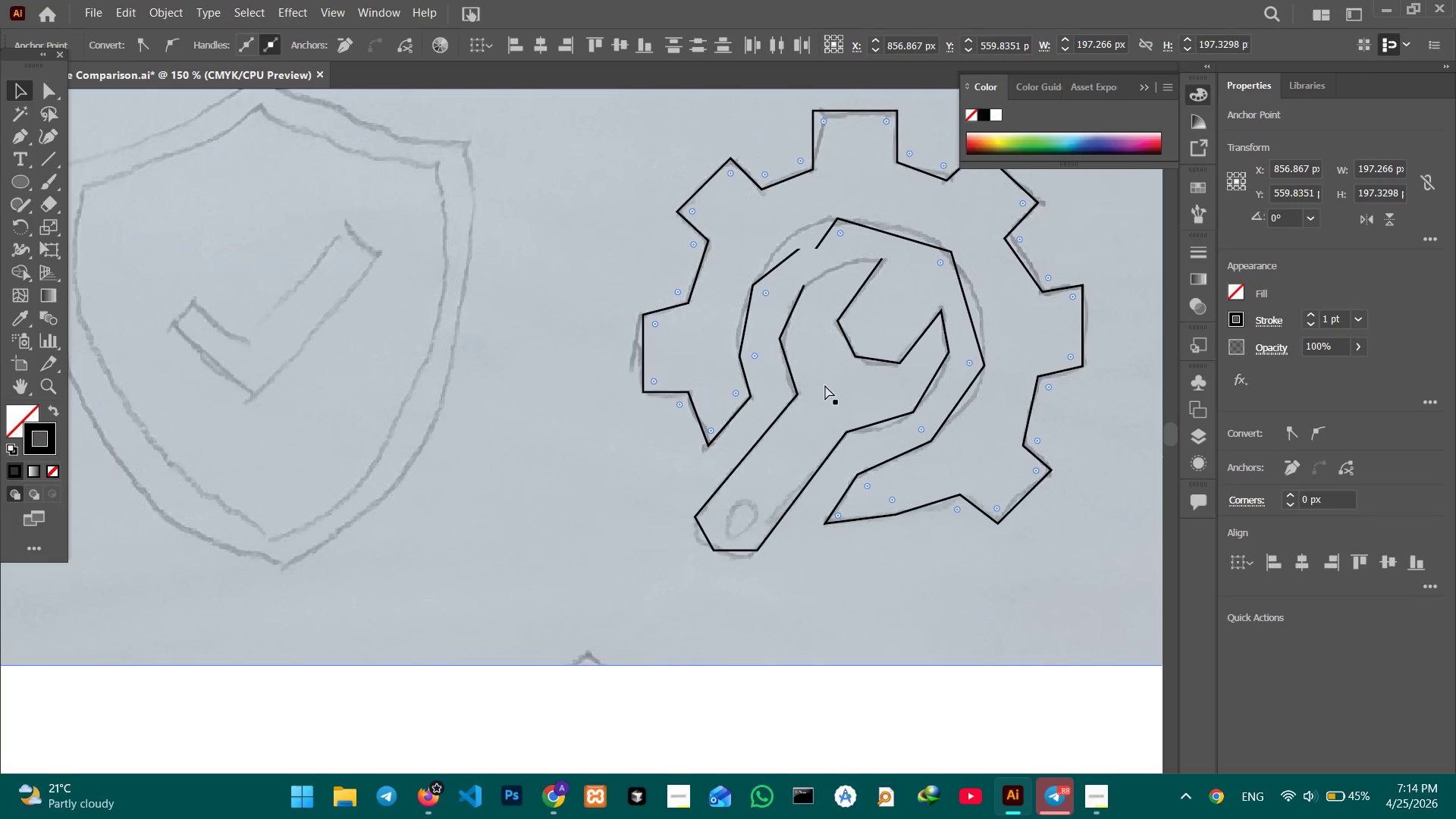 
key(Control+Z)
 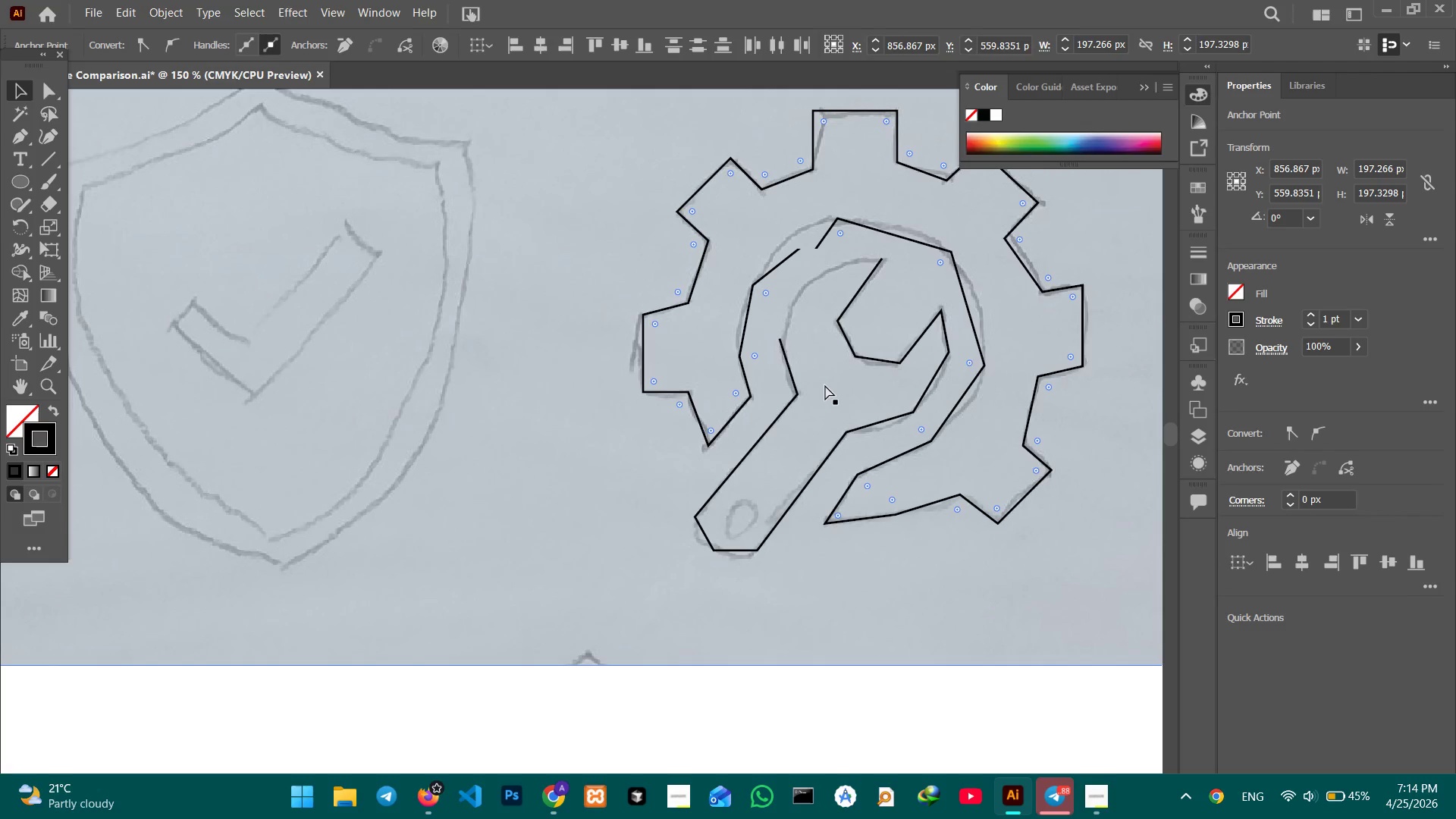 
key(Control+Z)
 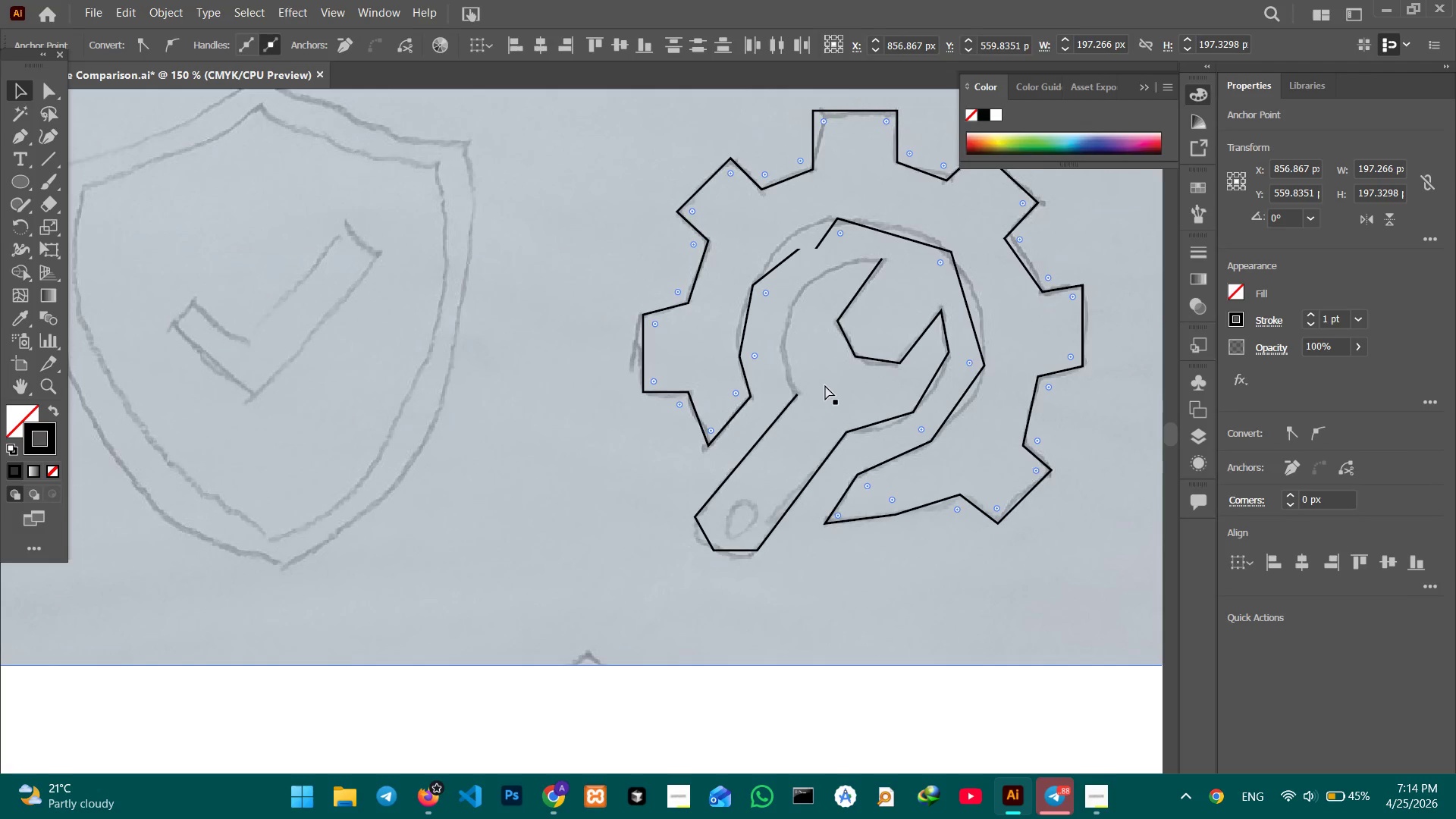 
key(Control+Z)
 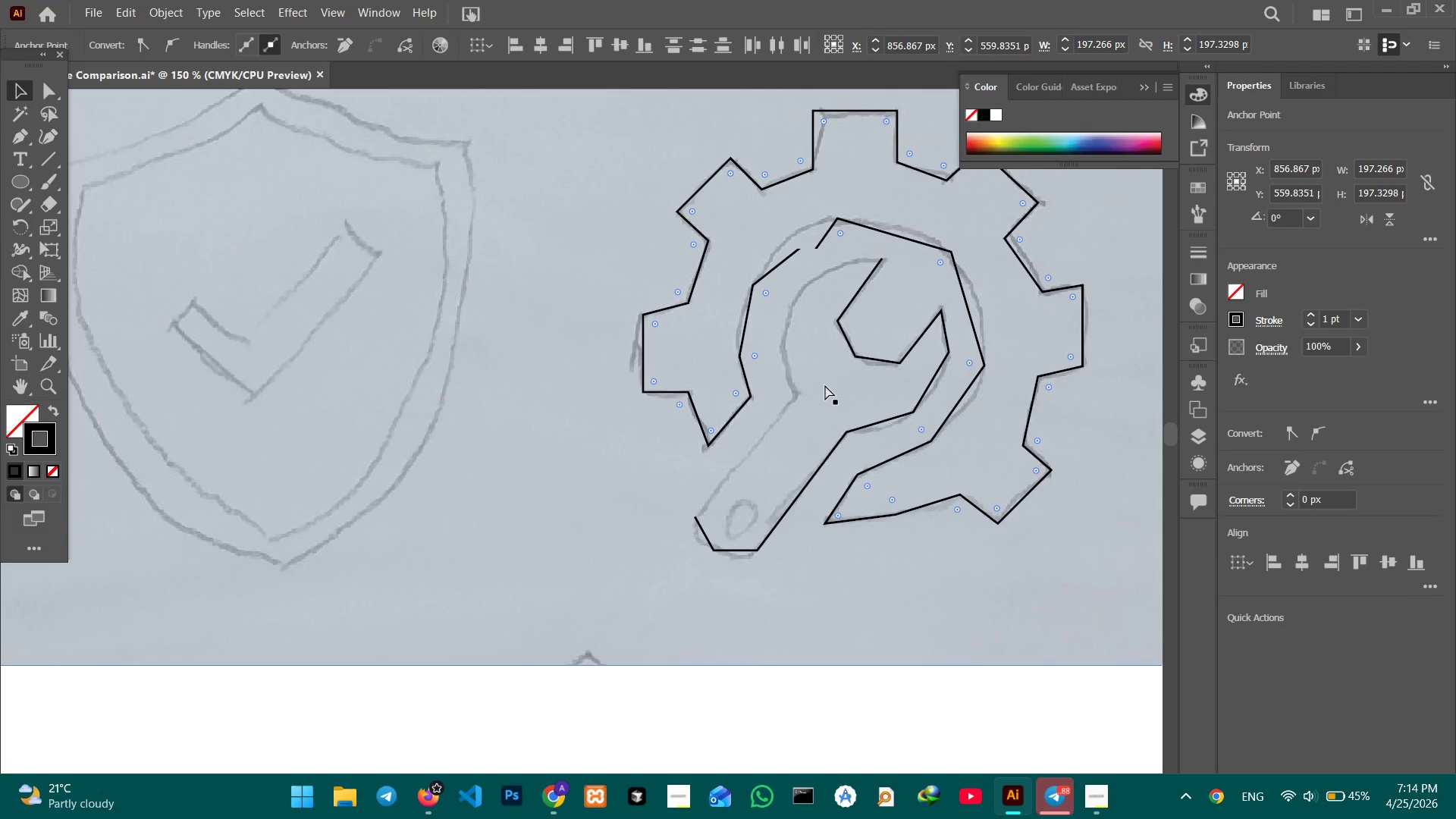 
key(Control+Z)
 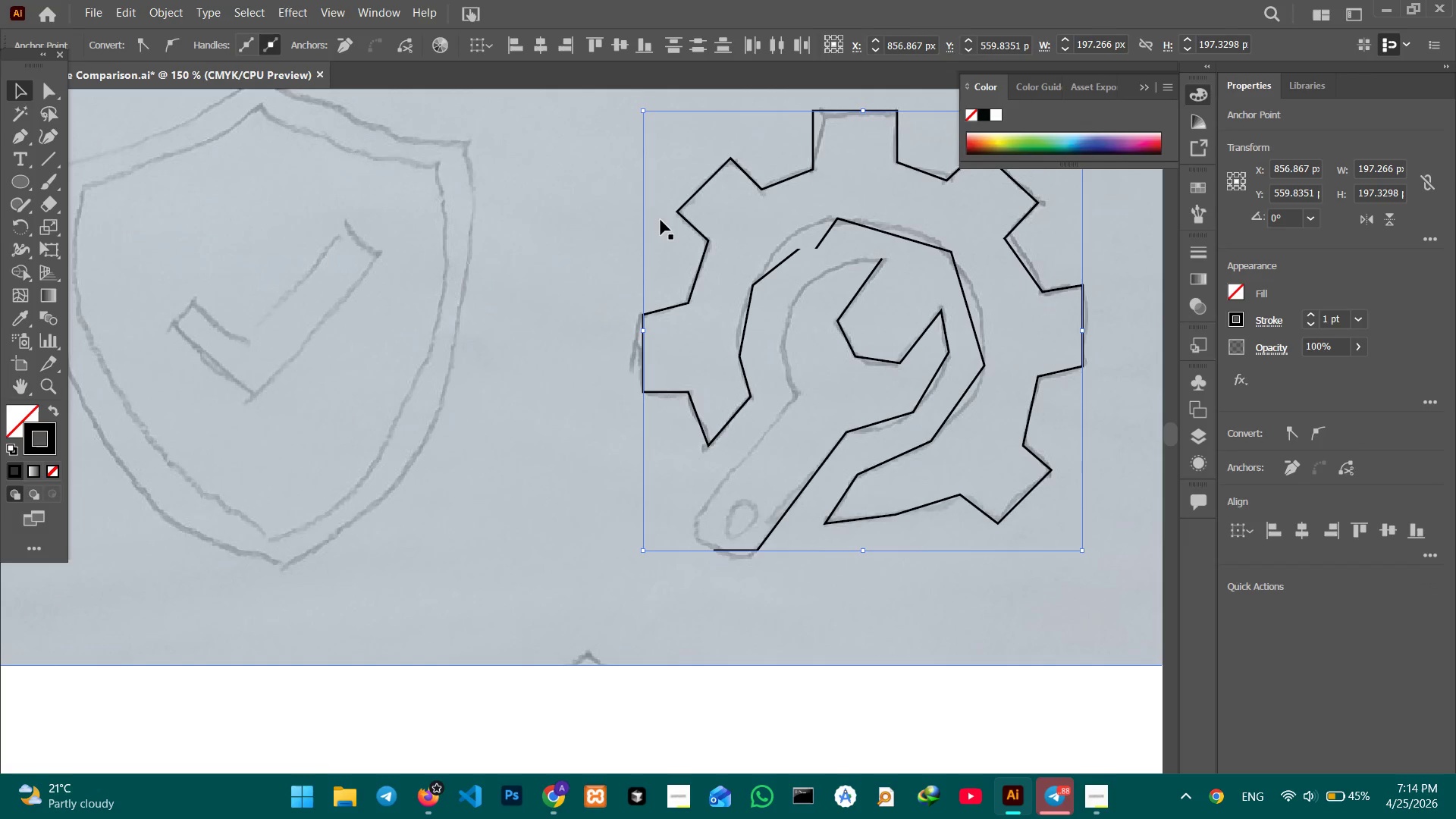 
wait(6.56)
 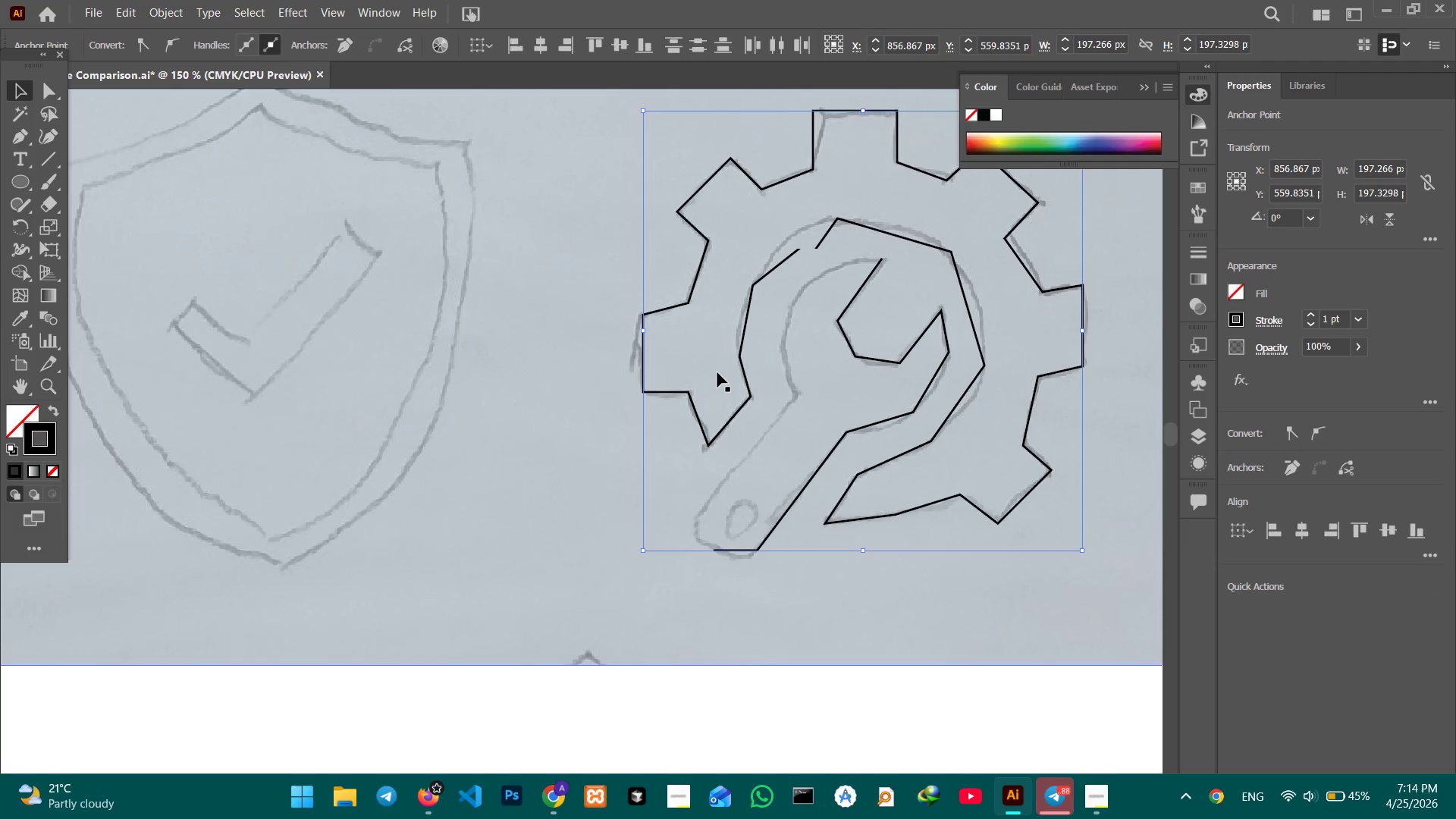 
key(Backspace)
 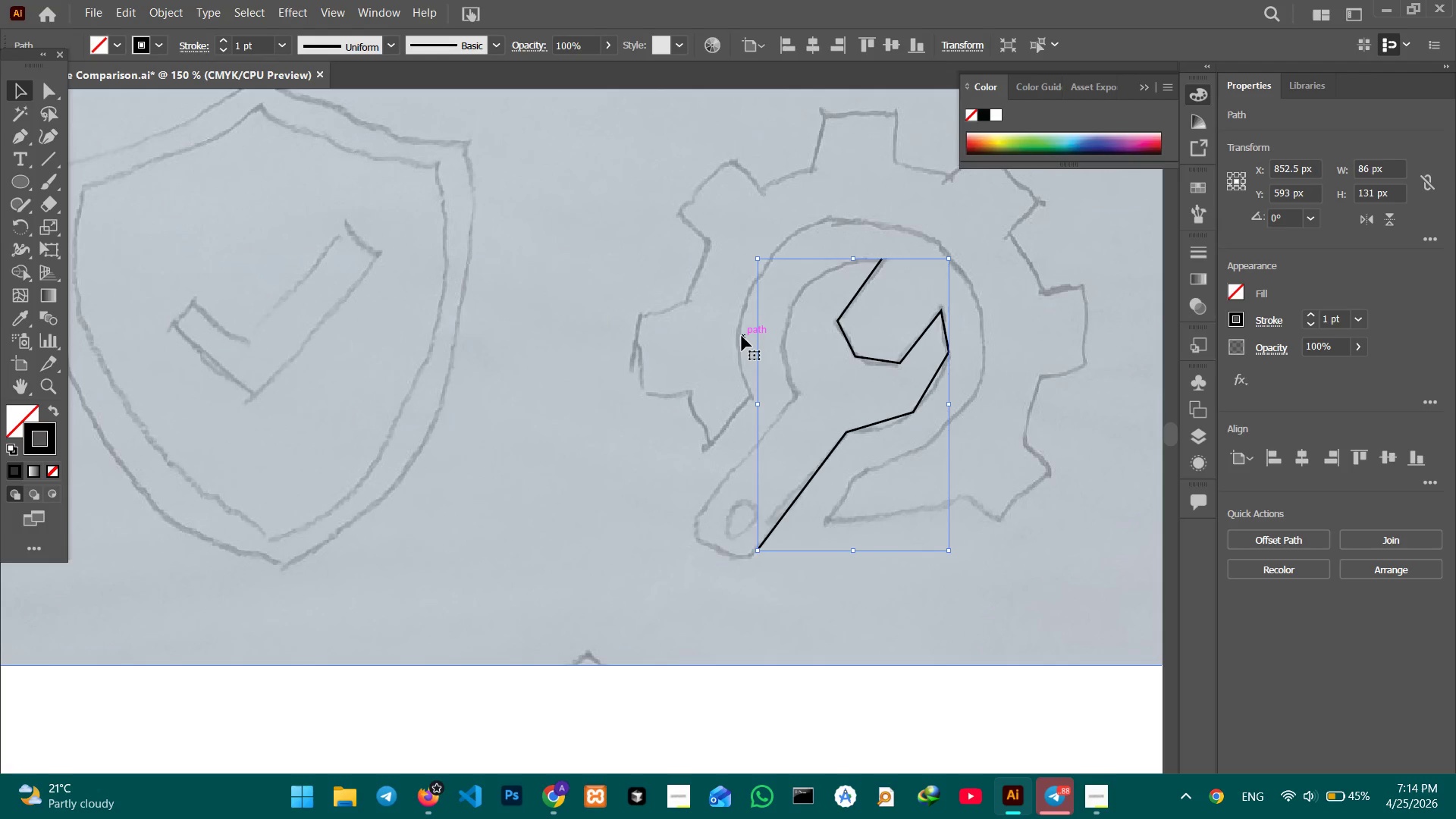 
key(Backspace)
 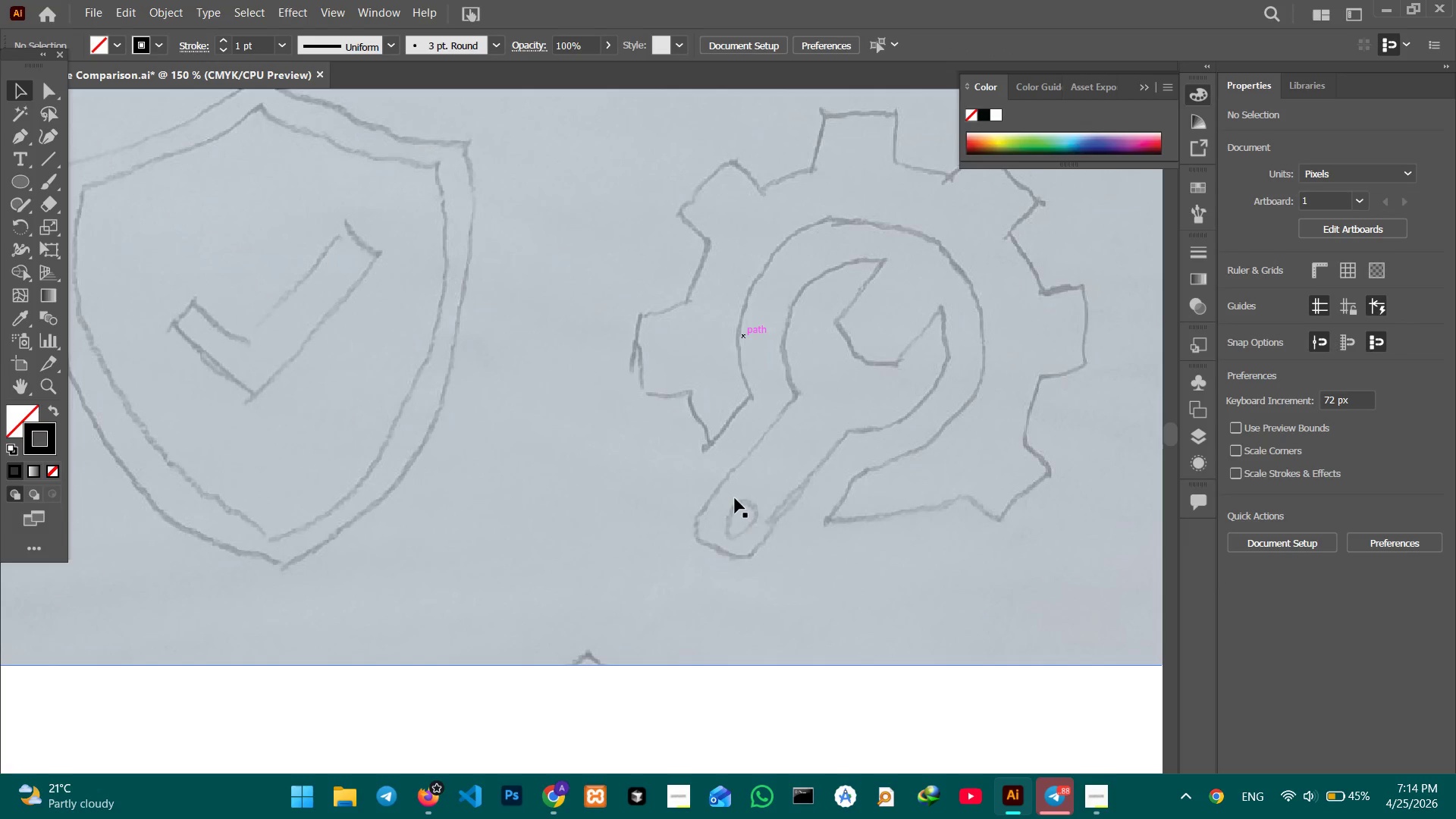 
left_click([738, 501])
 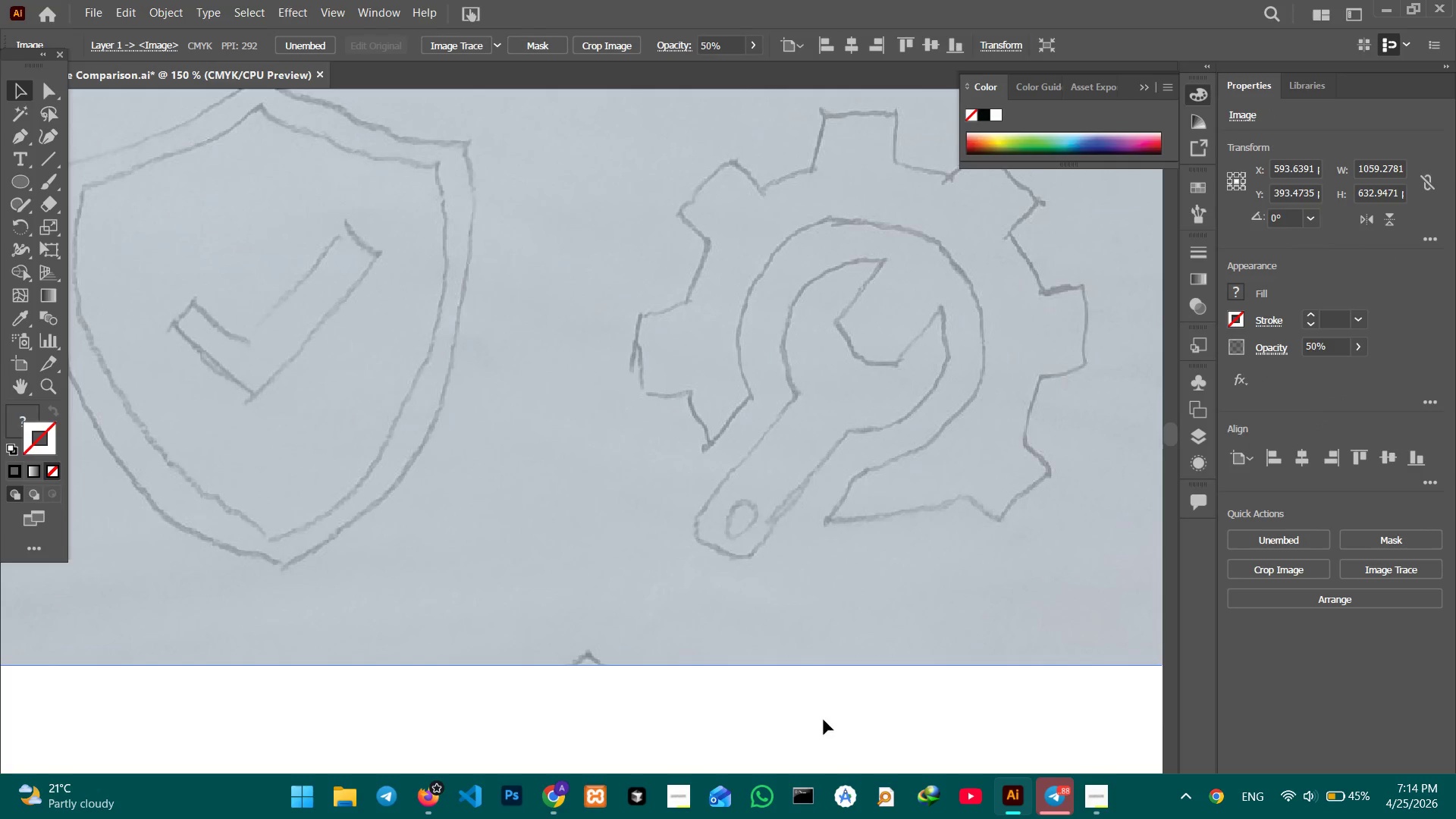 
left_click([824, 724])
 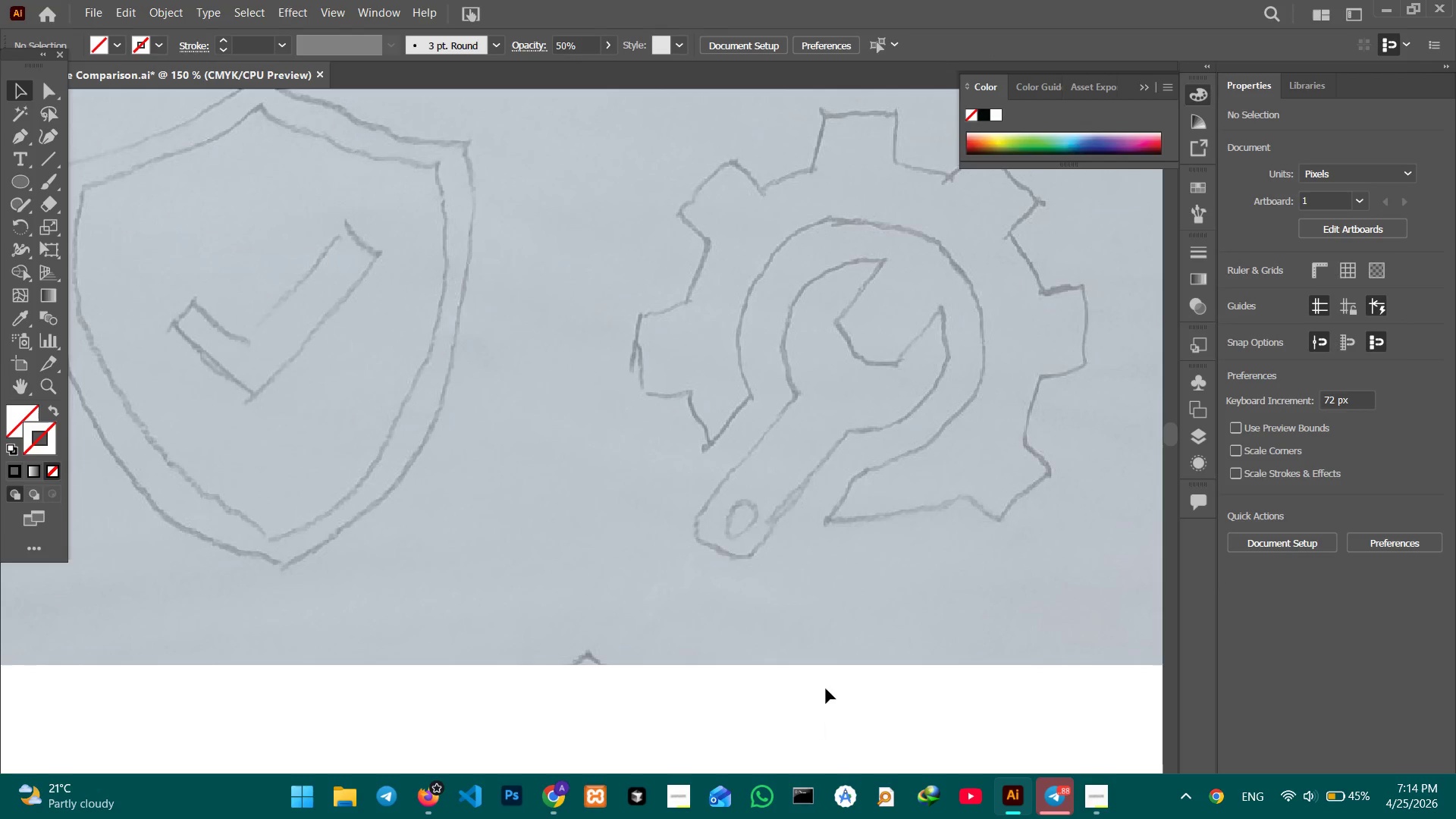 
hold_key(key=Space, duration=1.12)
 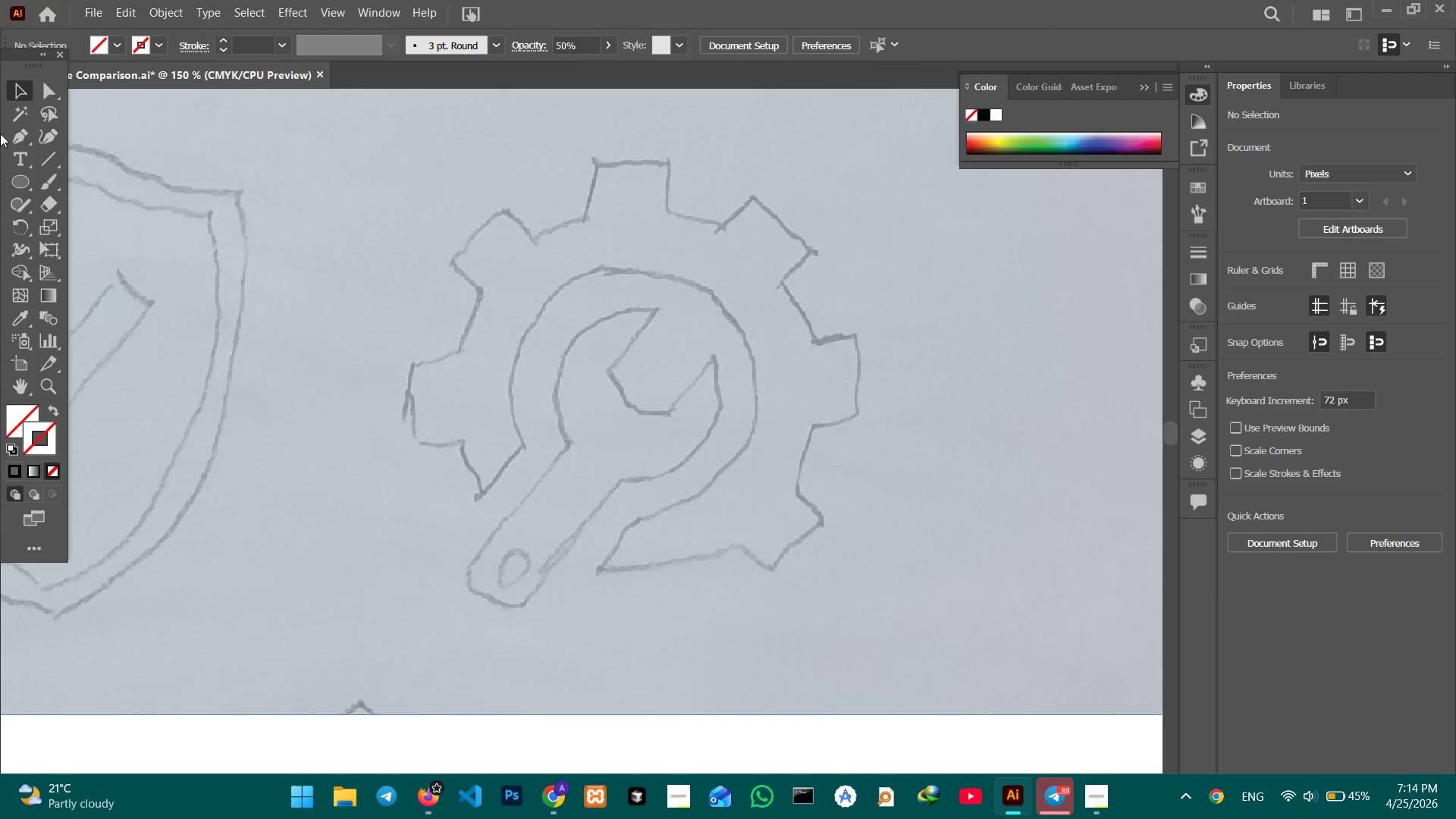 
left_click_drag(start_coordinate=[849, 588], to_coordinate=[620, 637])
 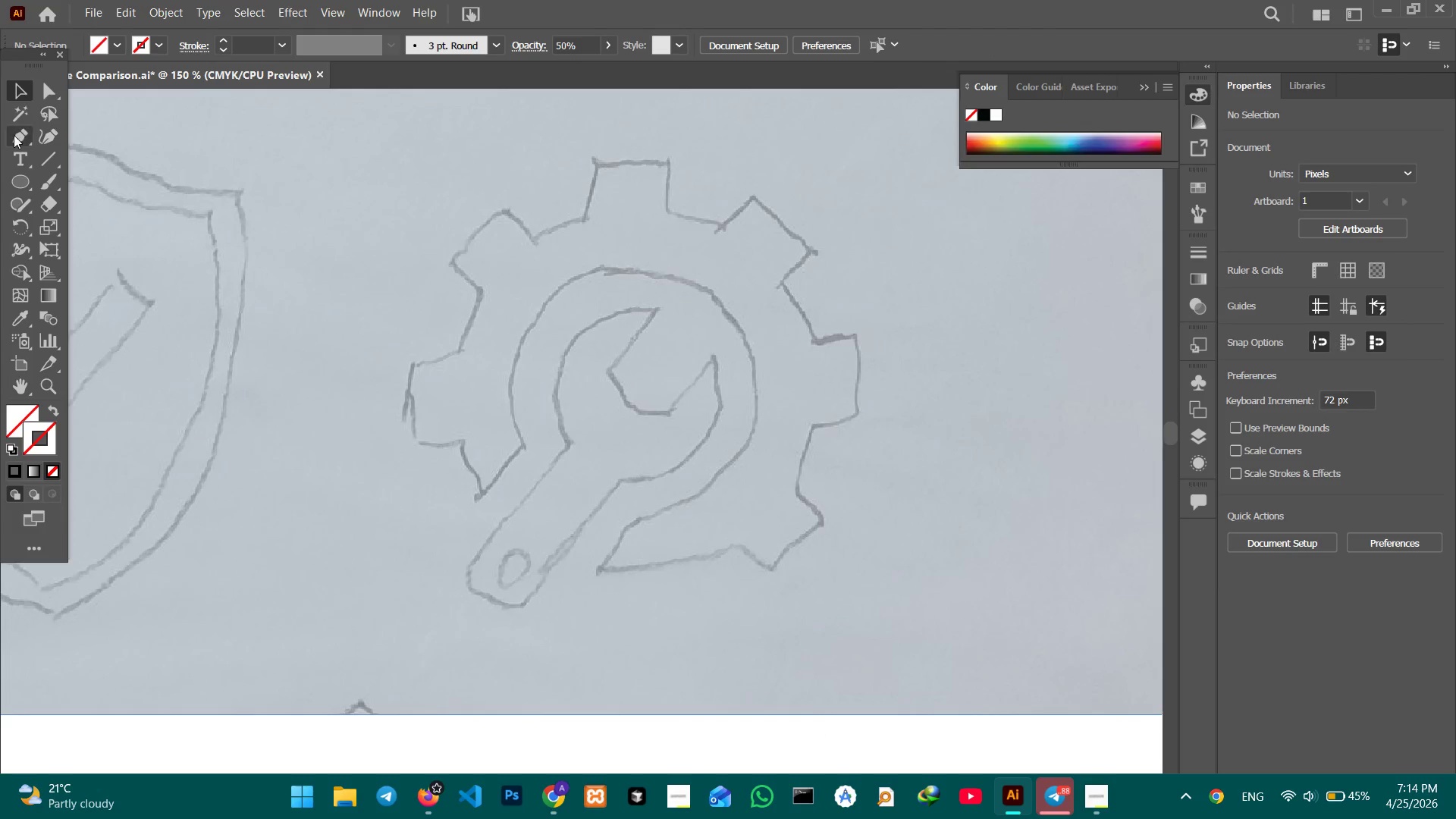 
left_click([14, 135])
 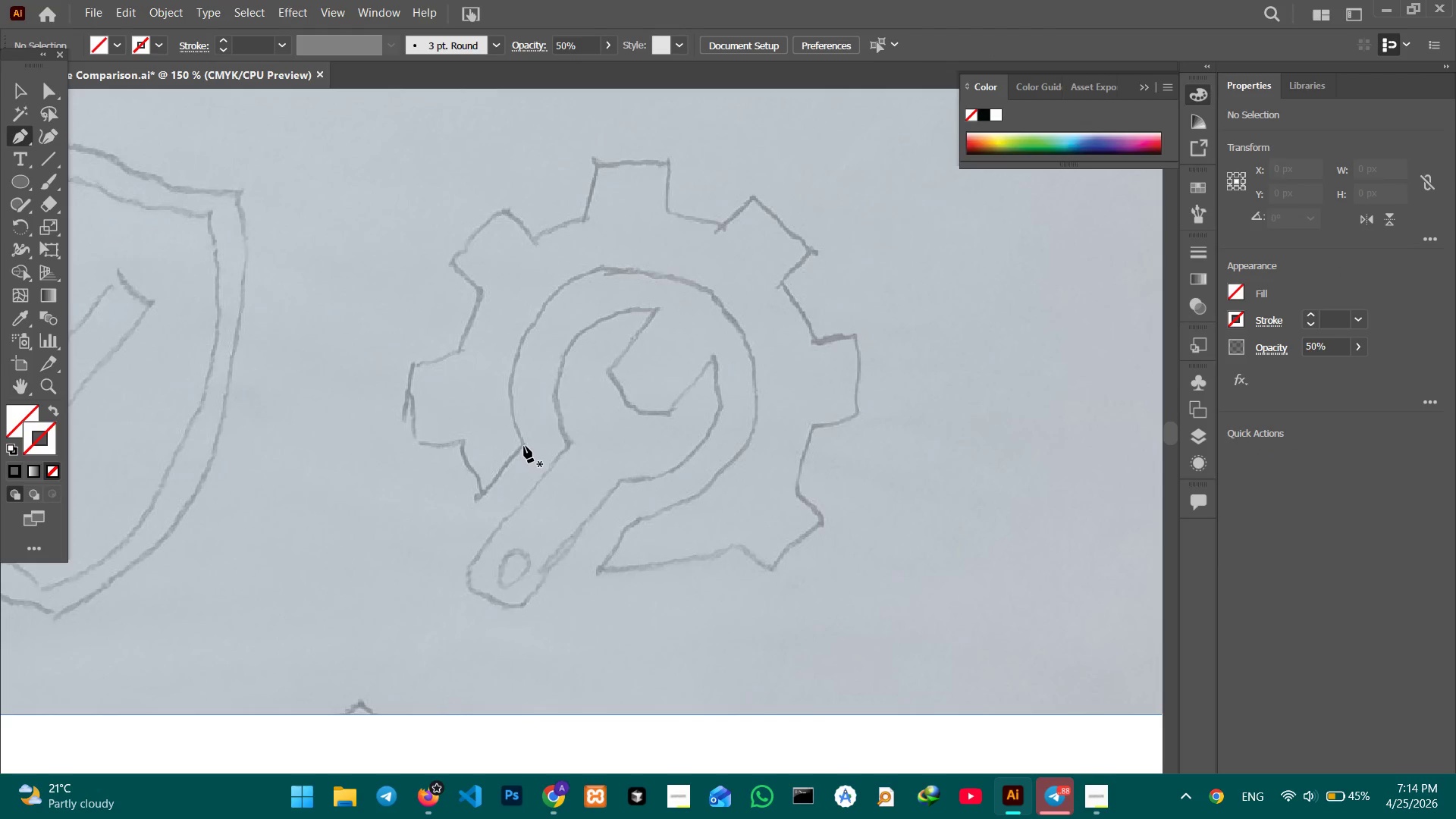 
left_click([525, 441])
 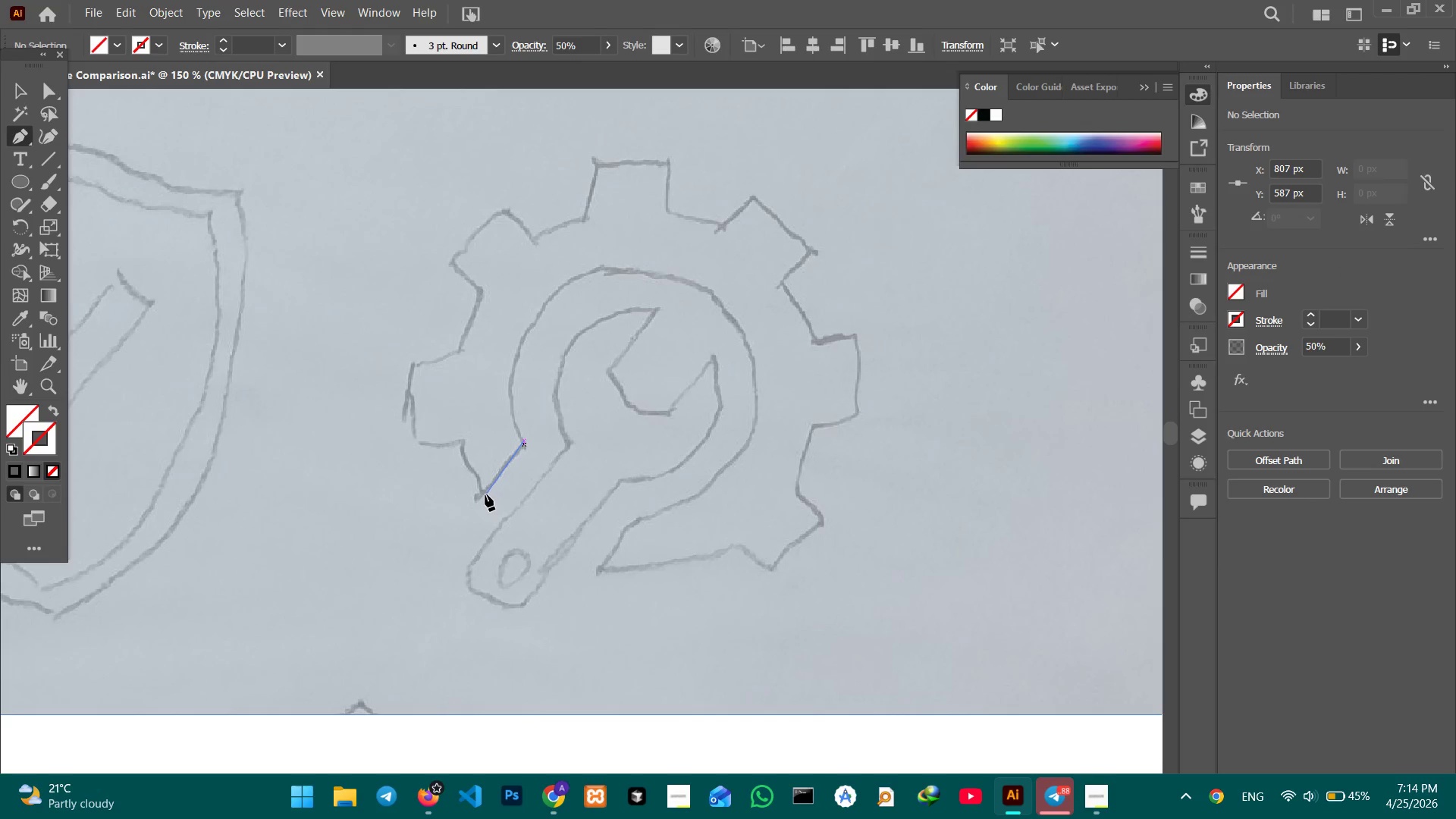 
left_click([485, 494])
 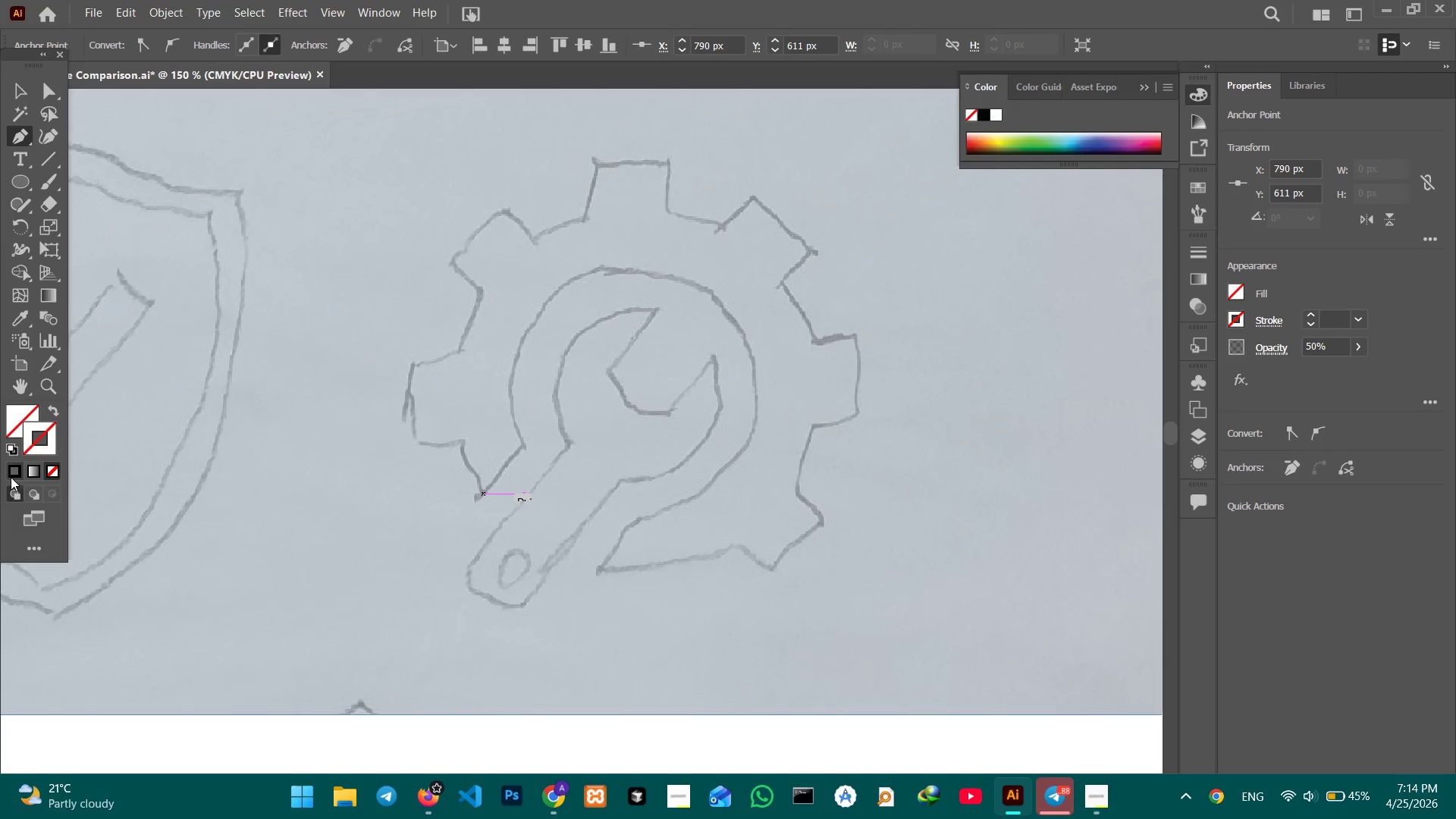 
left_click([11, 475])
 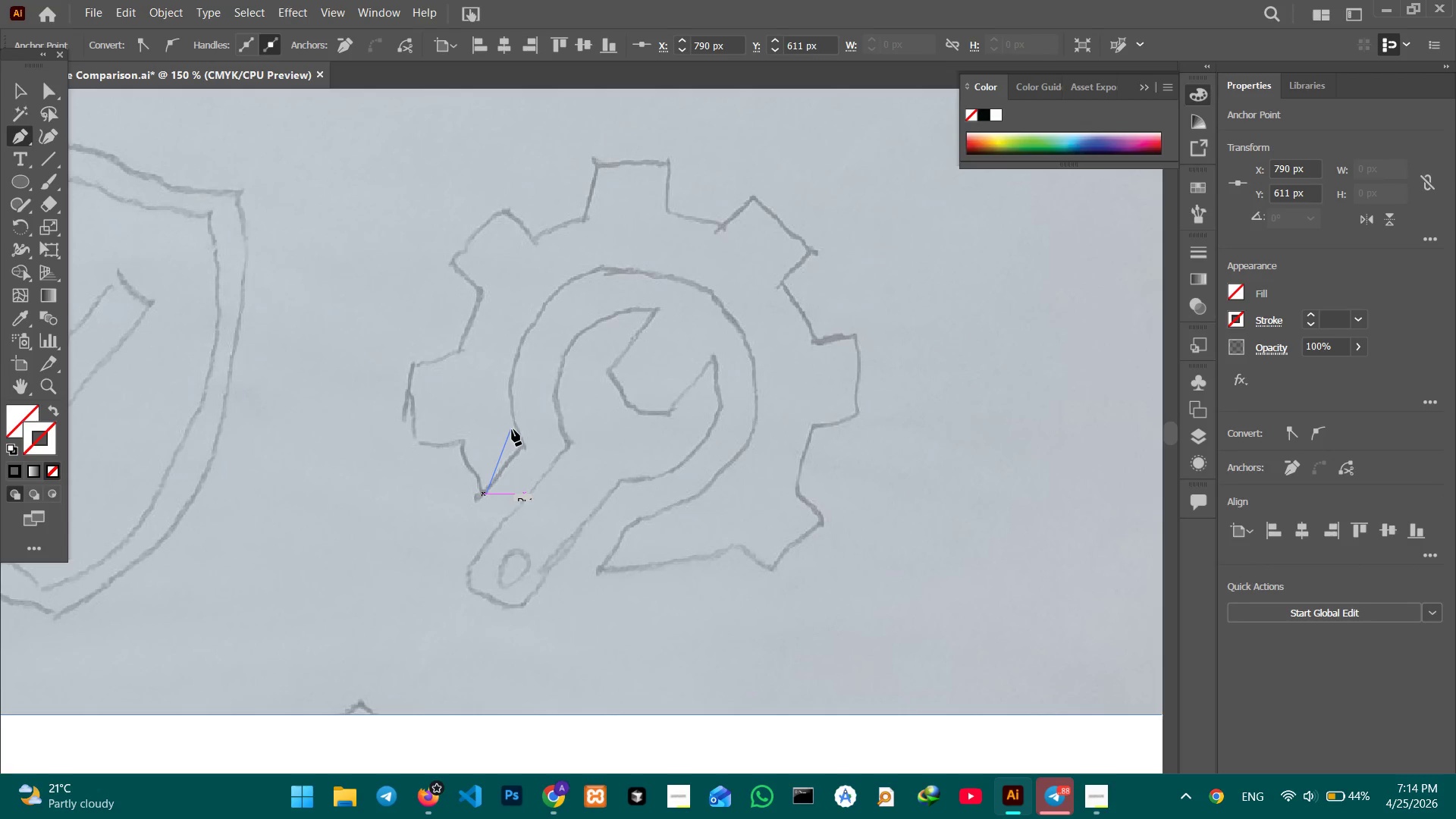 
wait(8.28)
 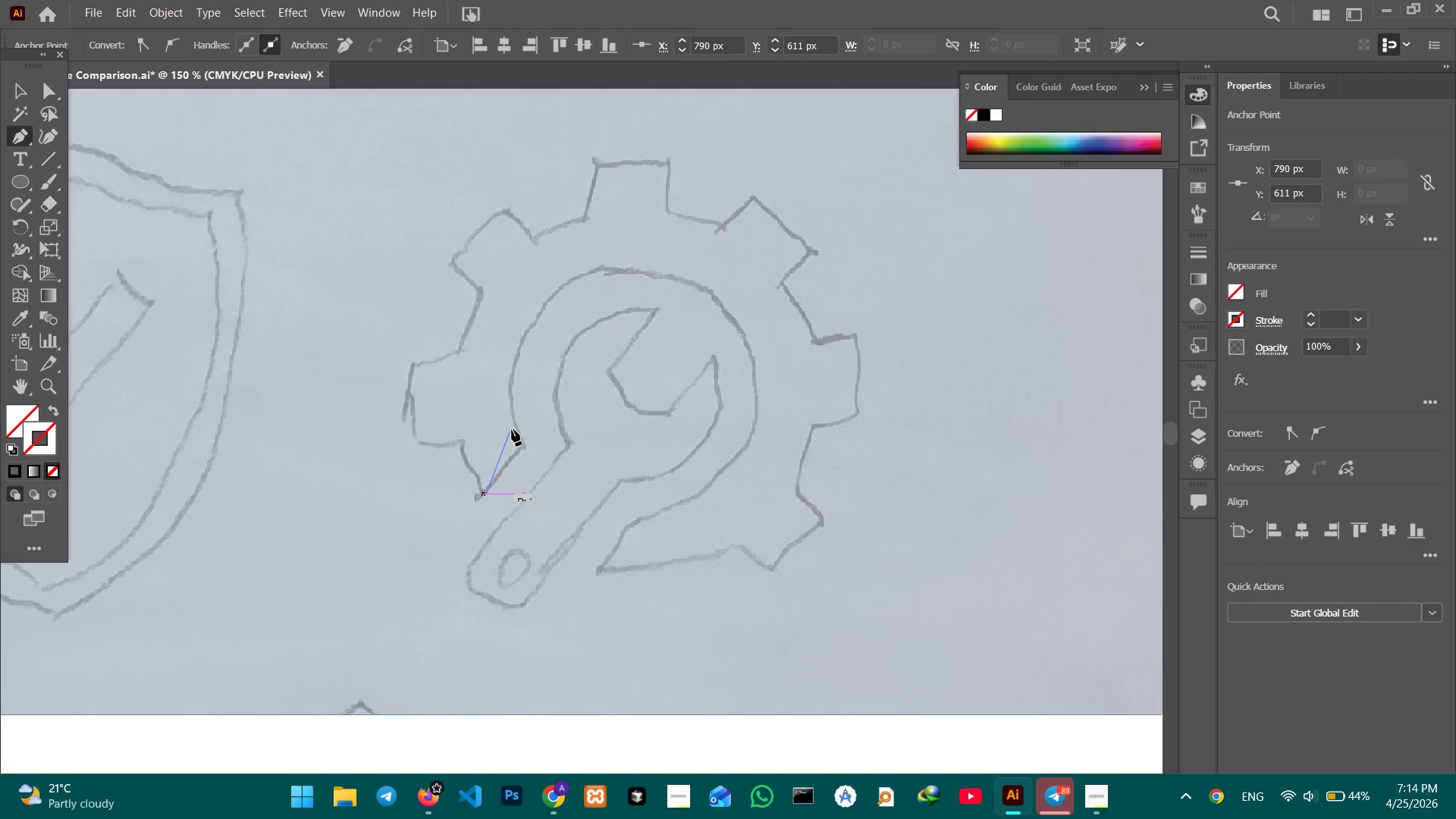 
left_click([19, 92])
 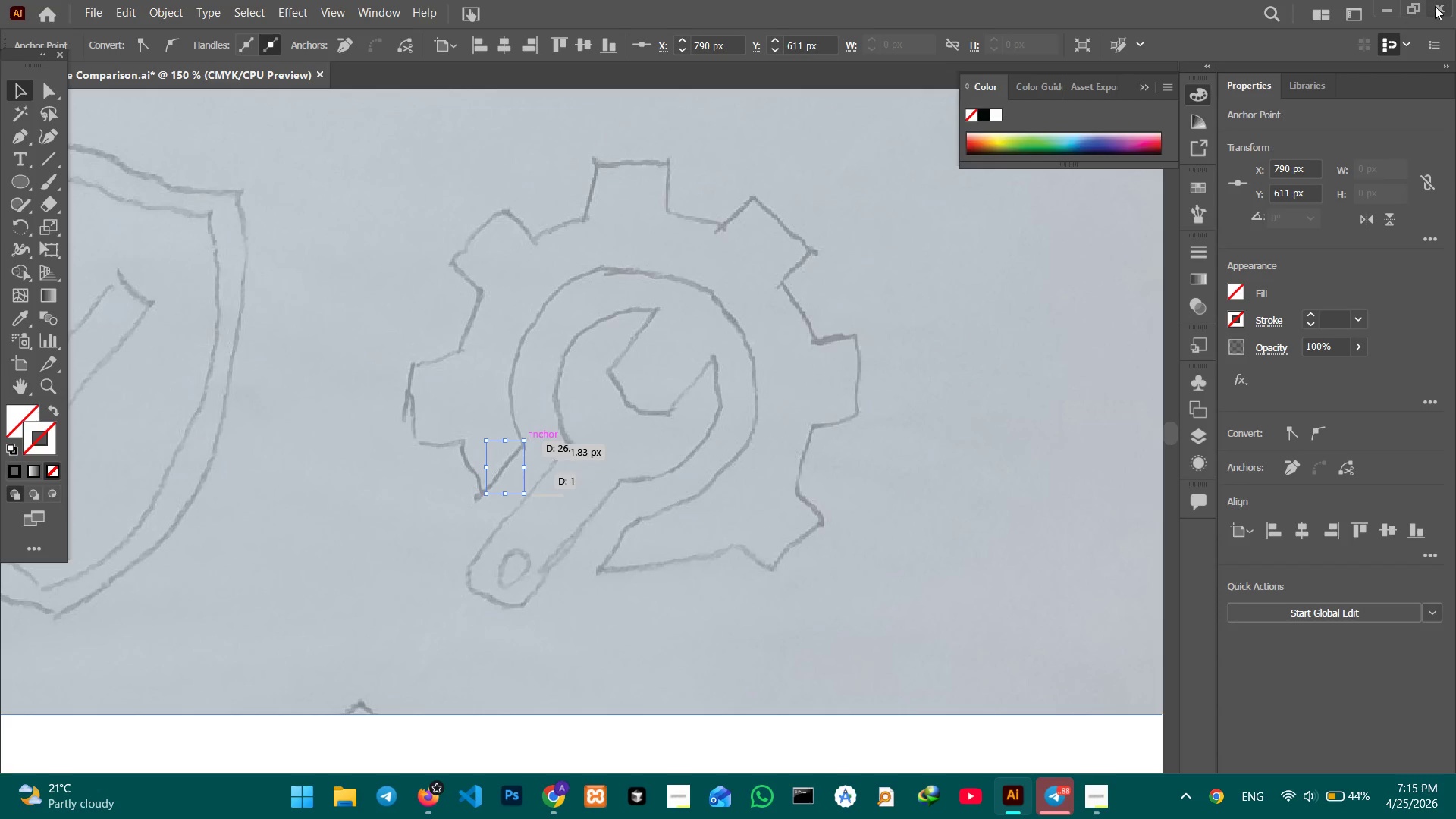 
left_click([1435, 6])
 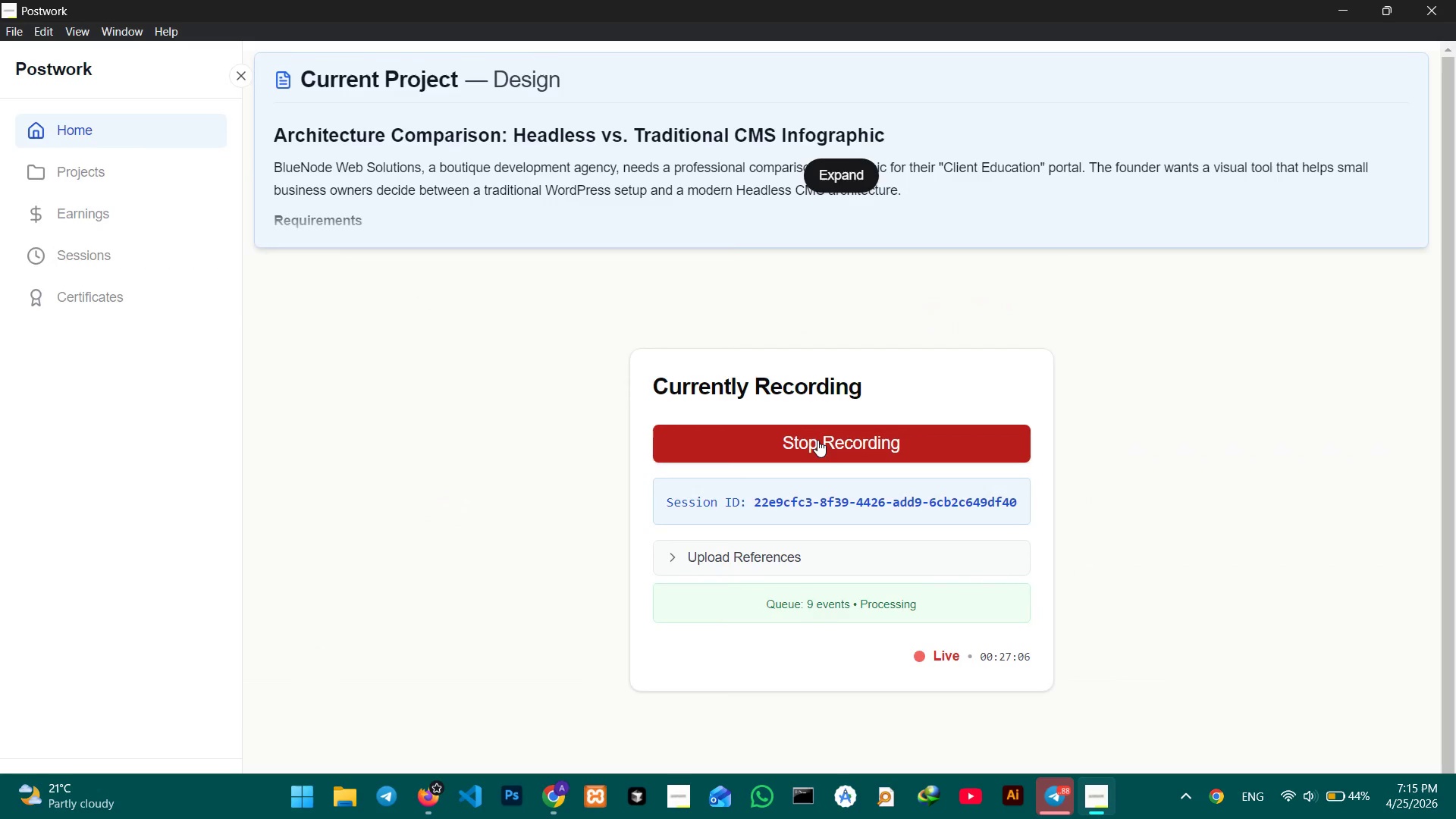 
wait(5.94)
 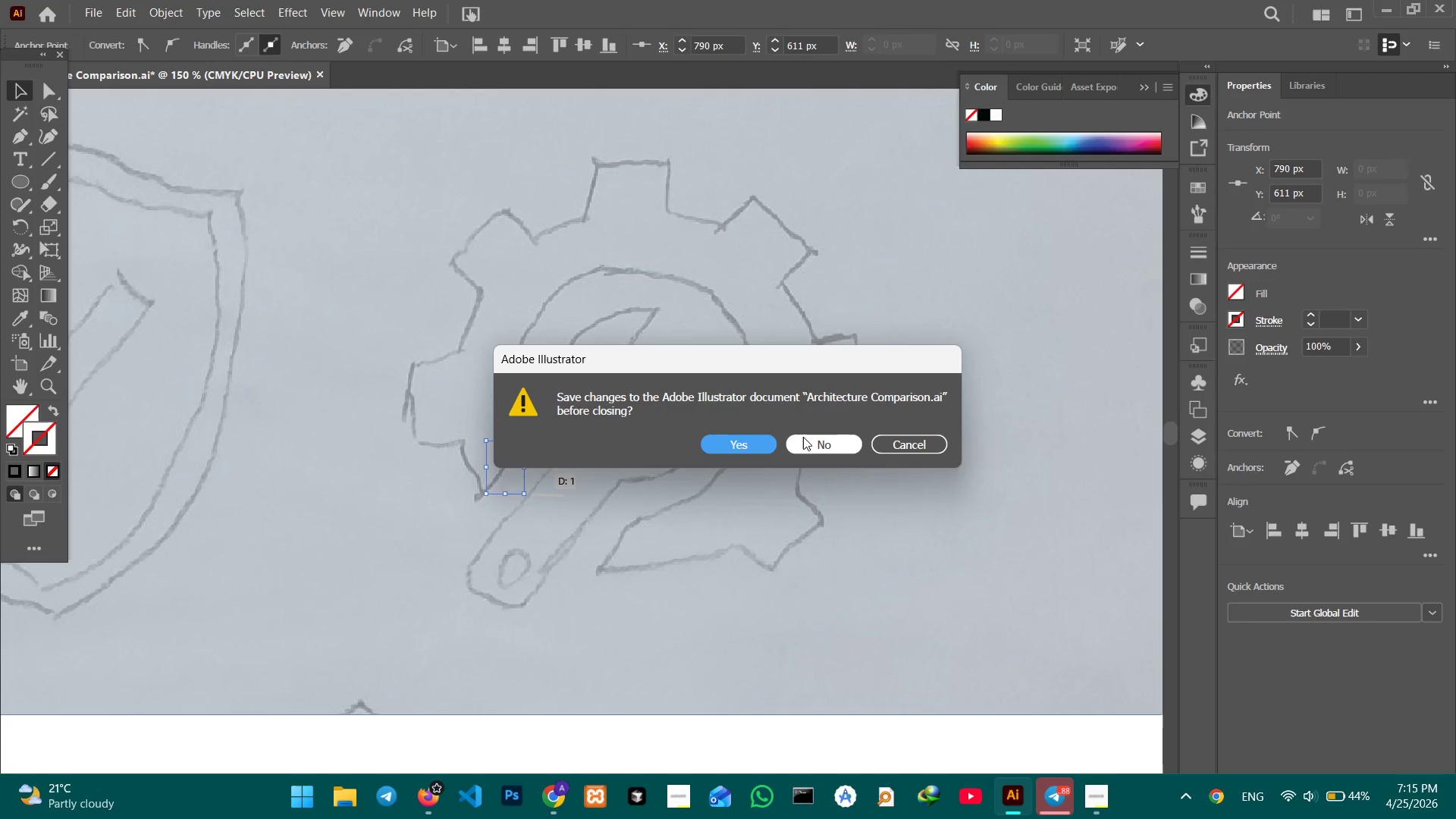 
double_click([1006, 811])
 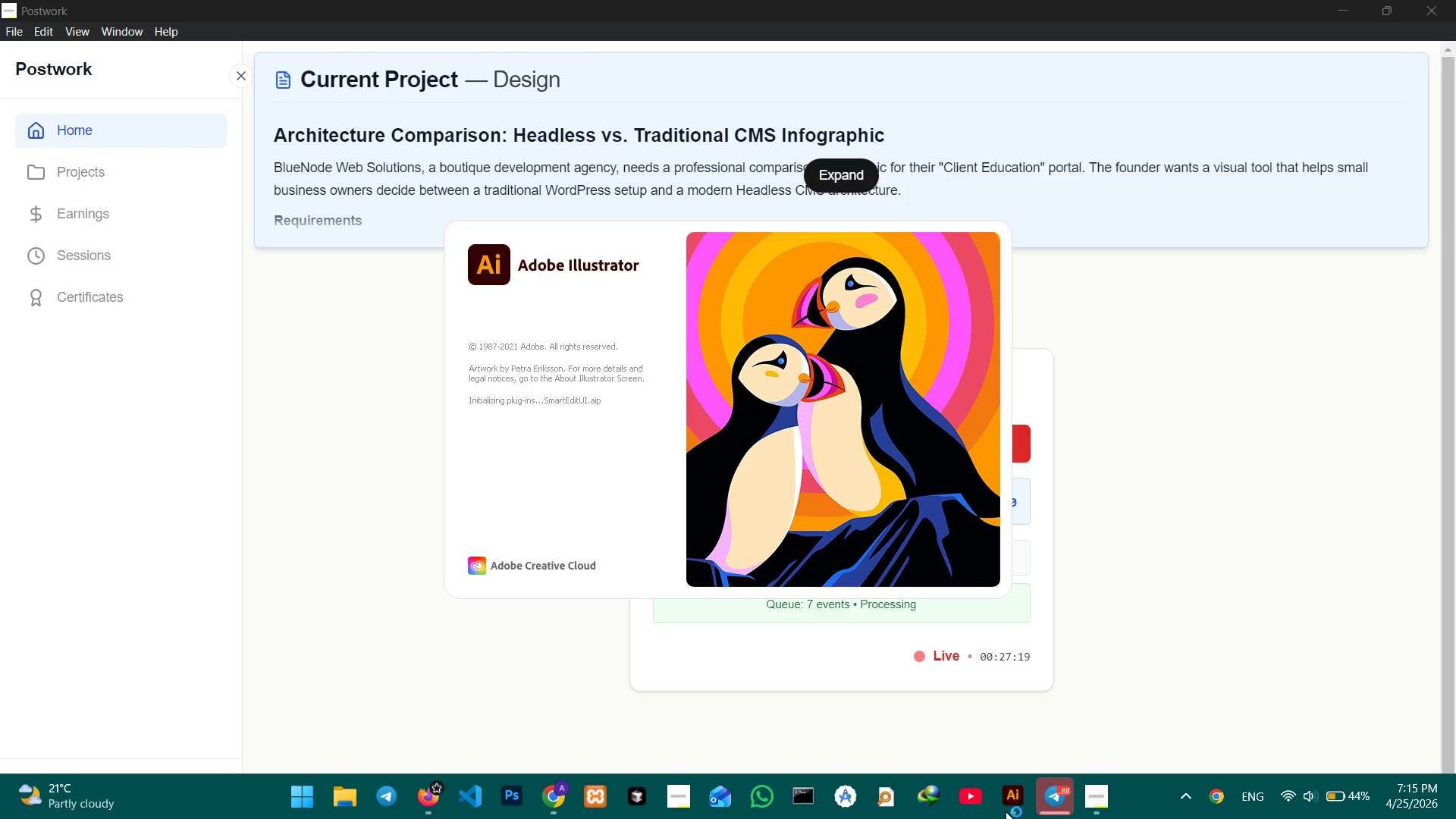 
wait(16.5)
 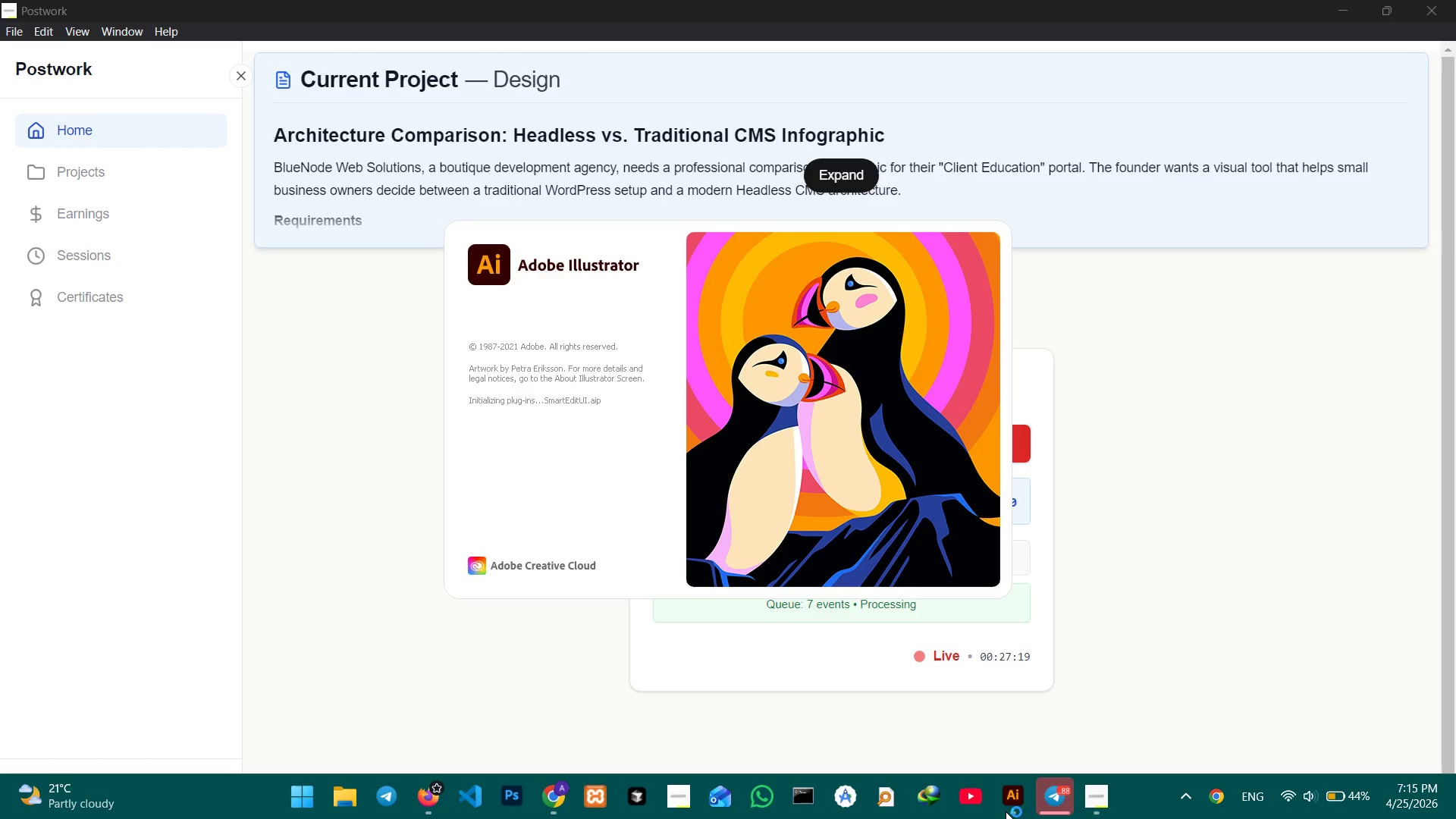 
scroll: coordinate [560, 294], scroll_direction: down, amount: 1.0
 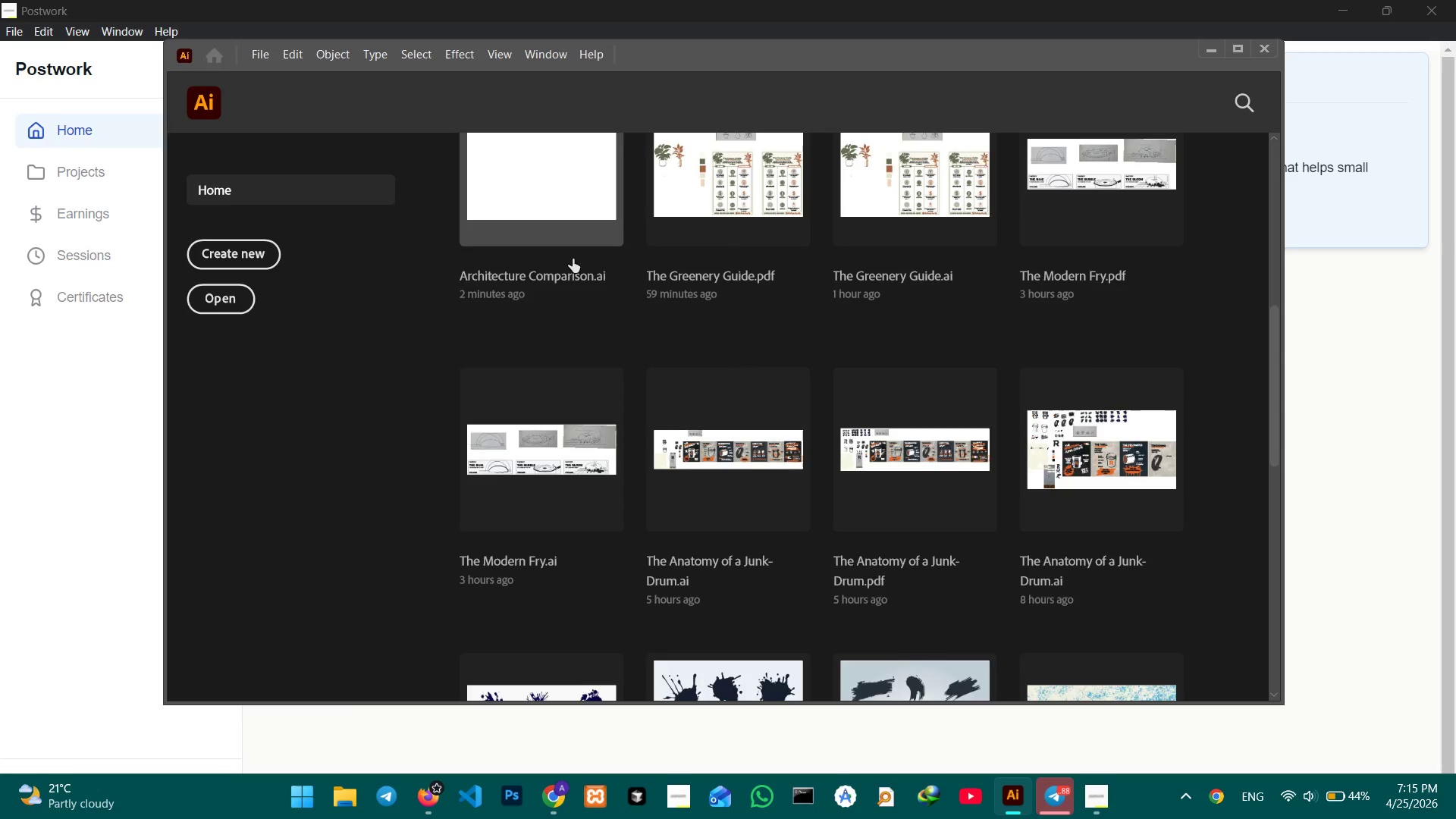 
left_click([571, 235])
 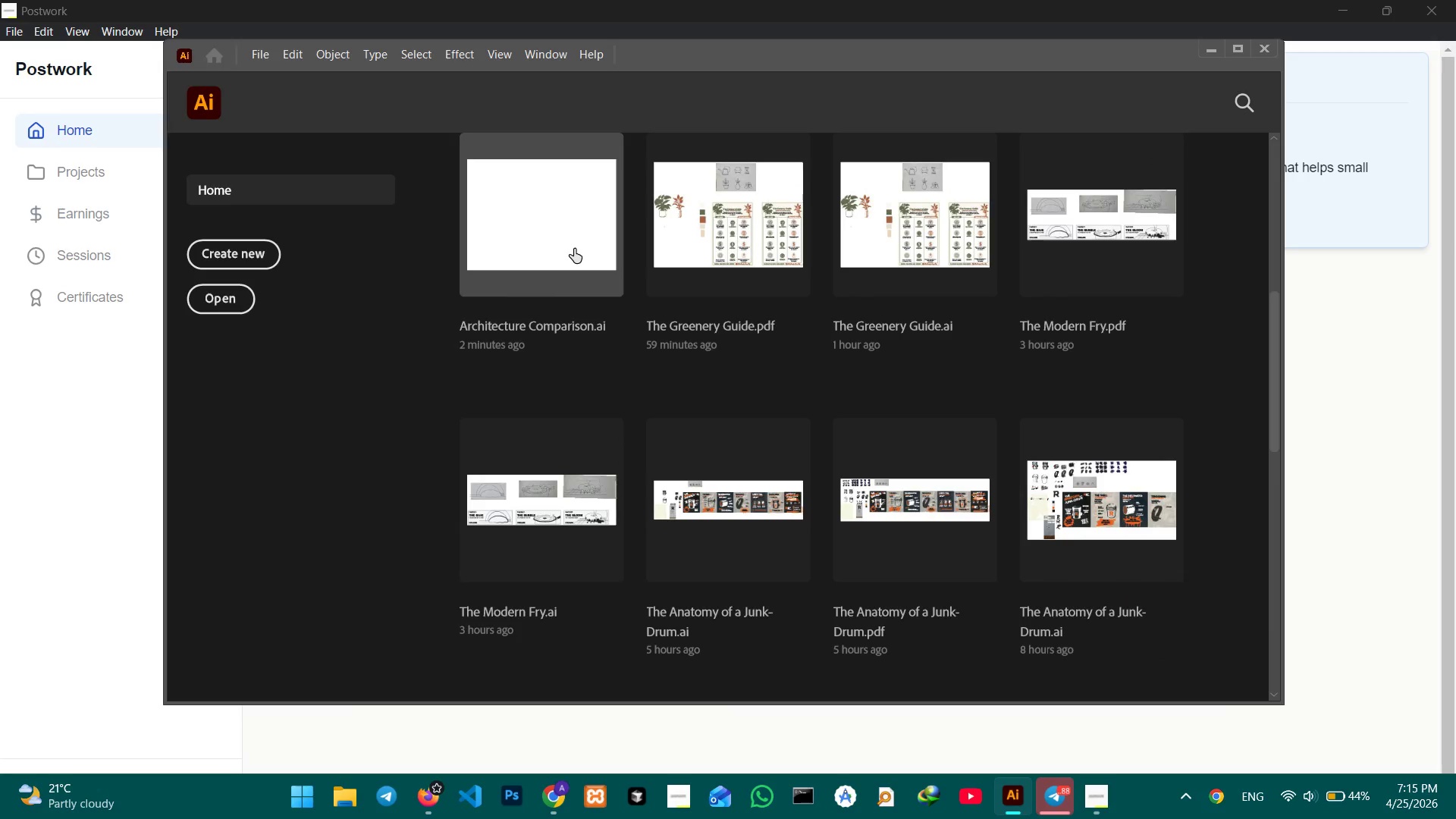 
key(Enter)
 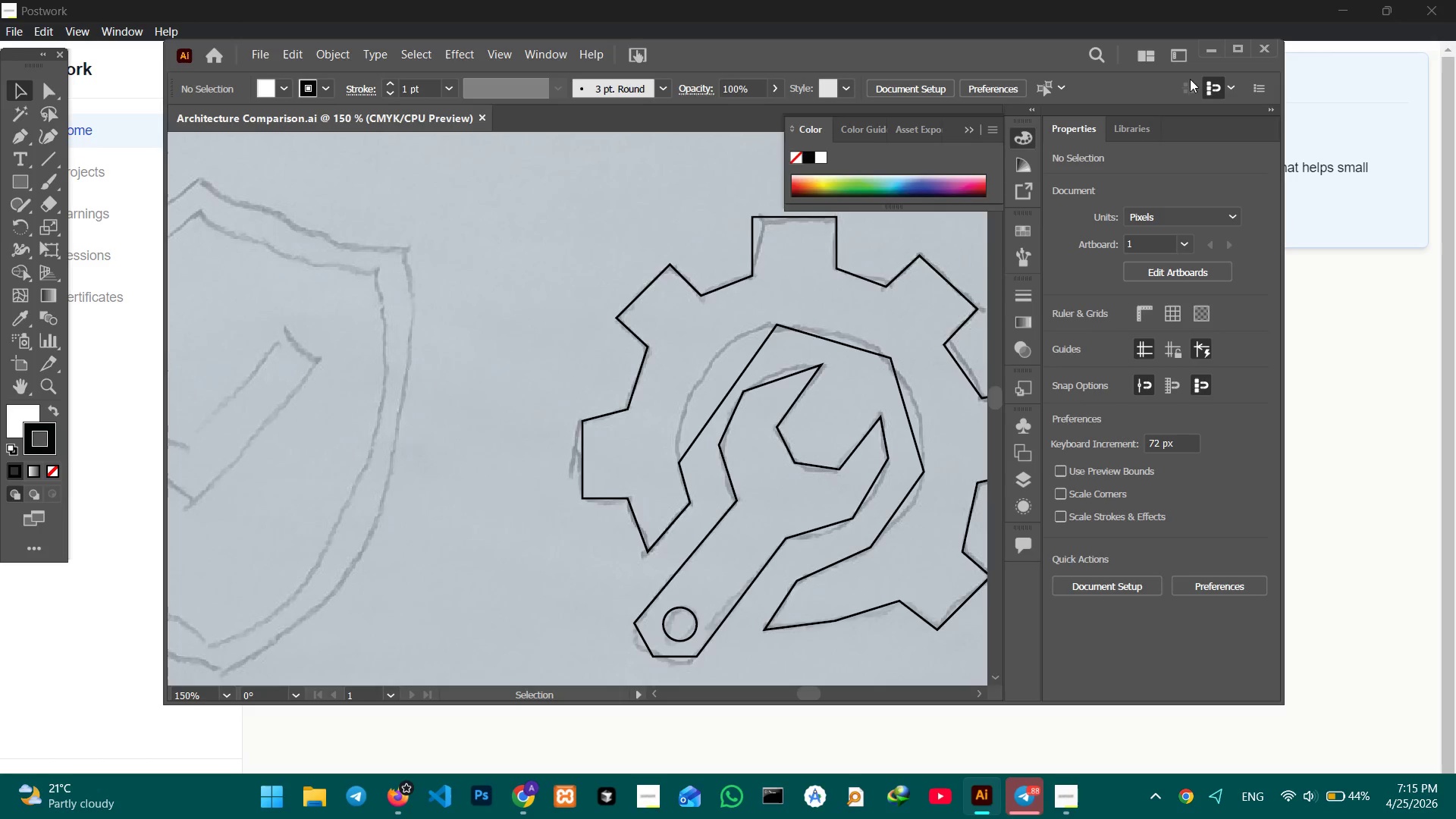 
left_click([1237, 51])
 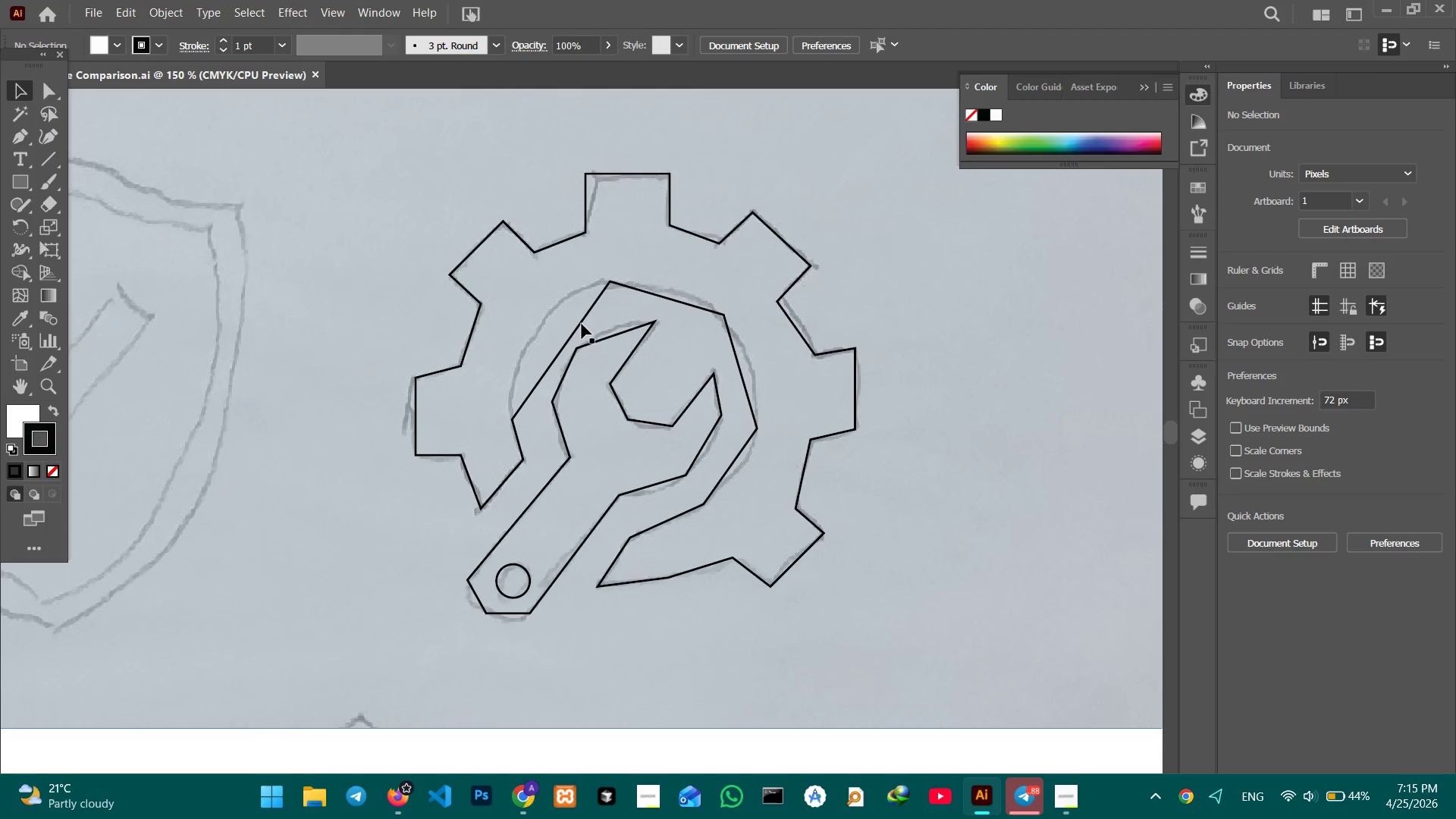 
left_click([582, 324])
 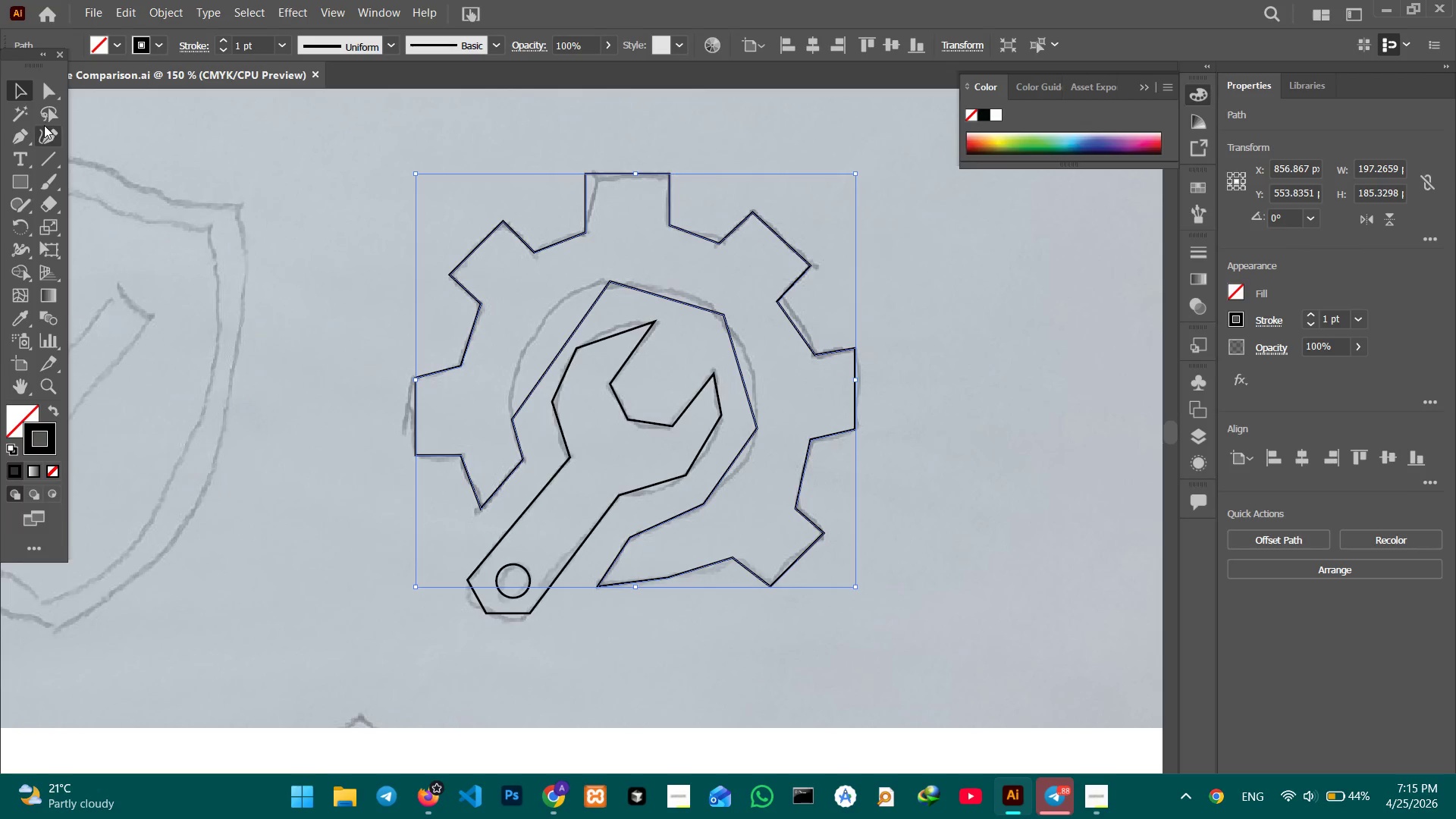 
left_click([44, 125])
 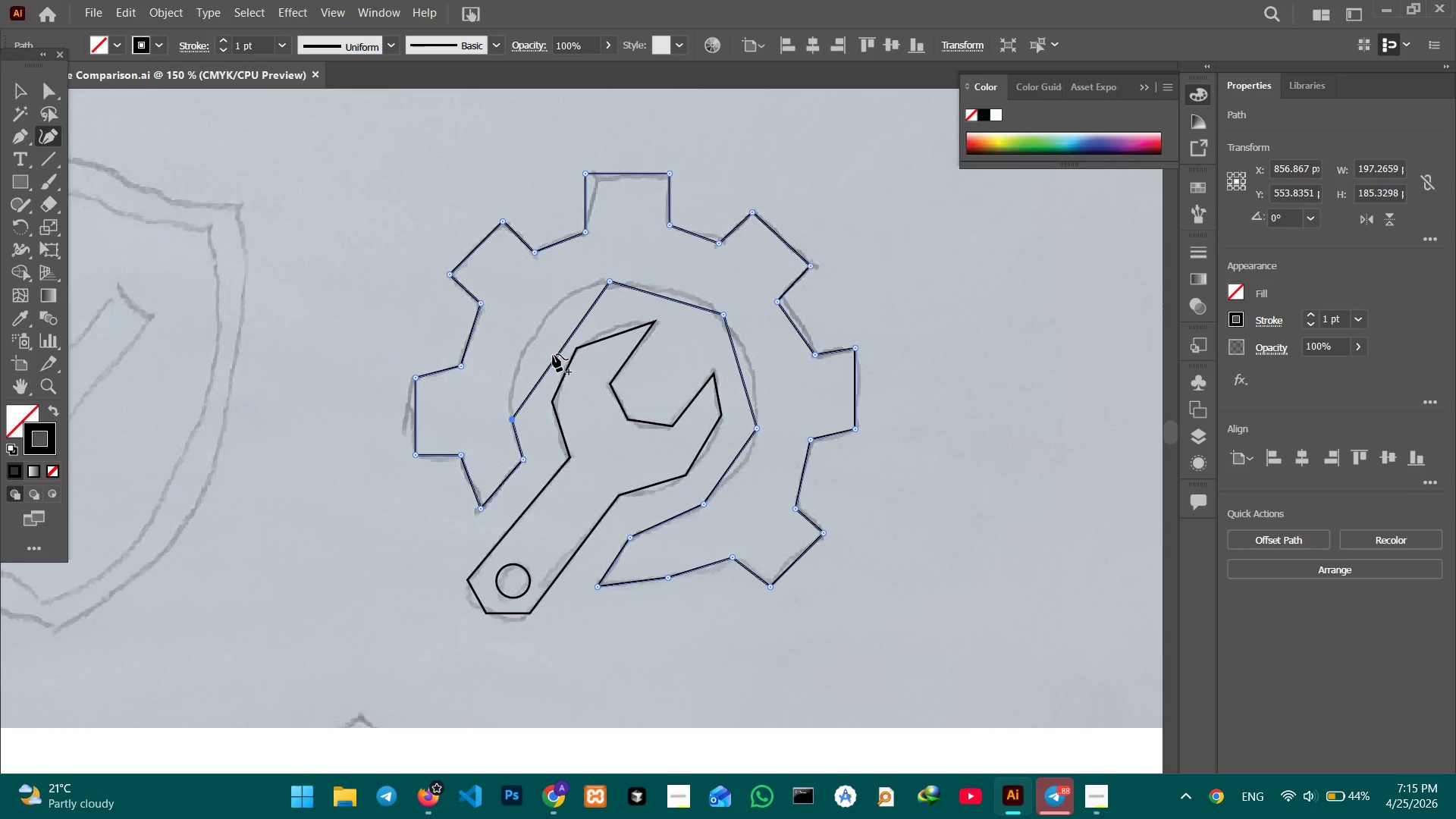 
left_click_drag(start_coordinate=[556, 356], to_coordinate=[529, 339])
 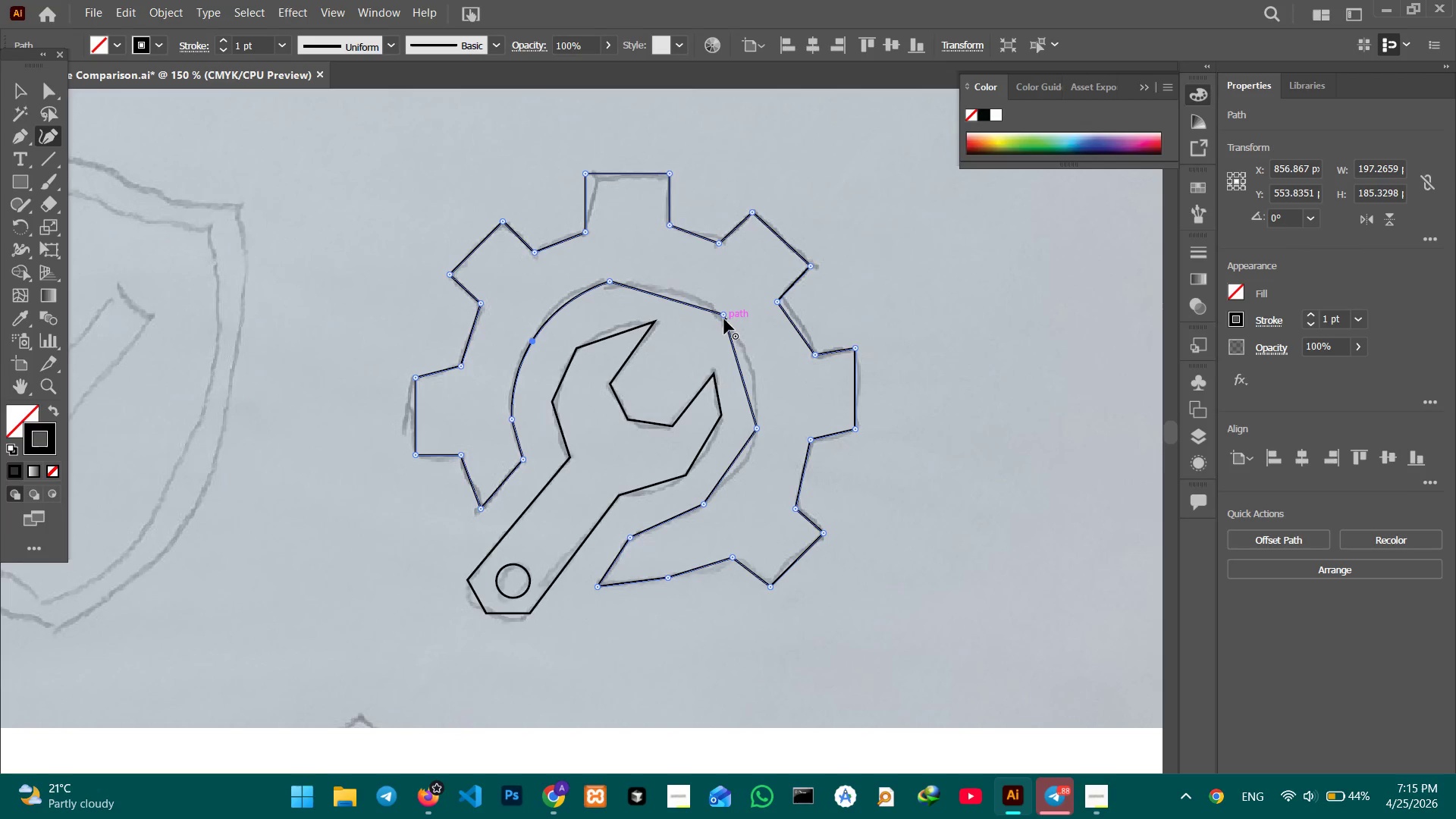 
left_click([723, 317])
 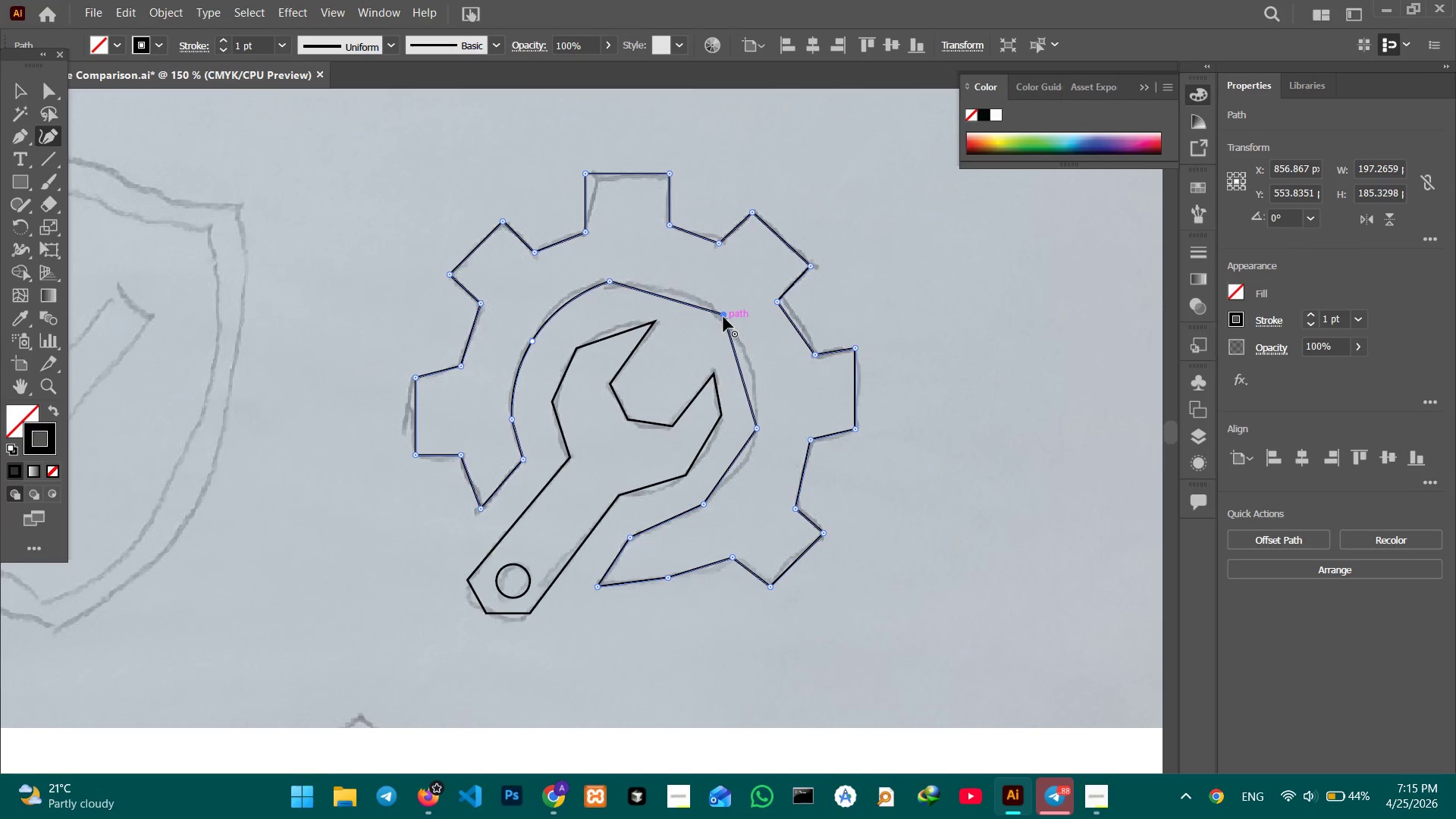 
key(Backspace)
 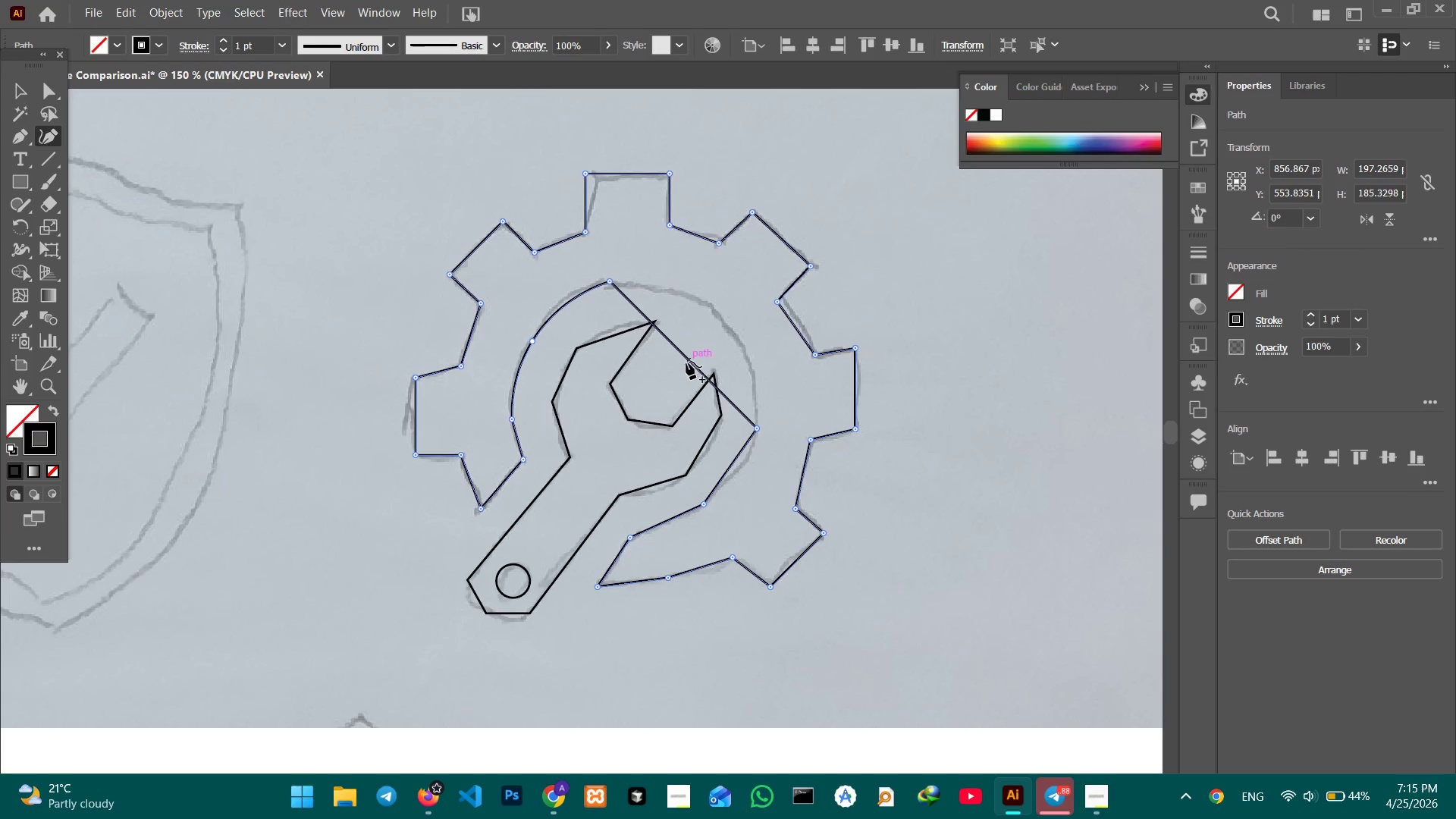 
left_click_drag(start_coordinate=[686, 362], to_coordinate=[729, 326])
 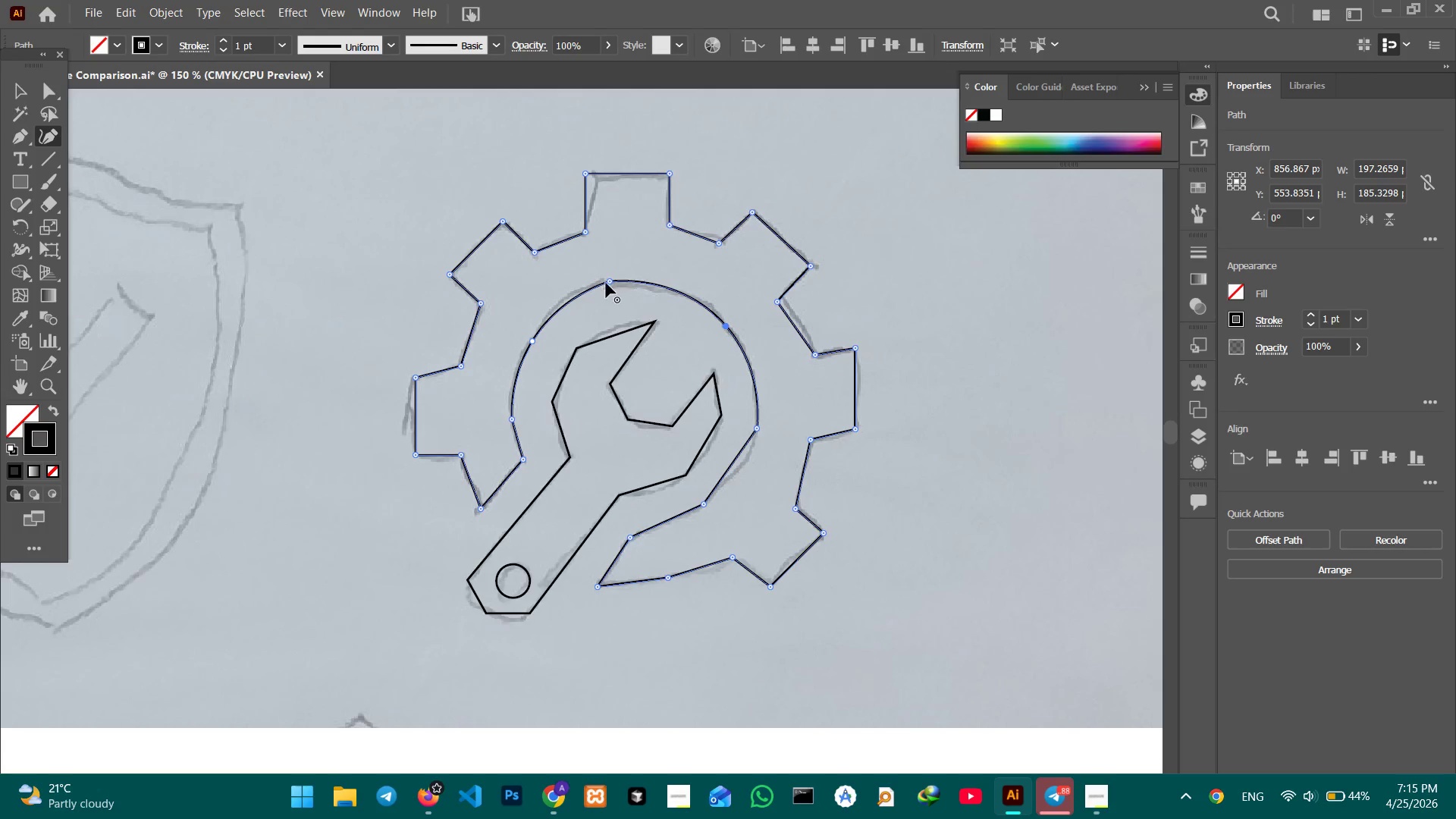 
left_click([606, 283])
 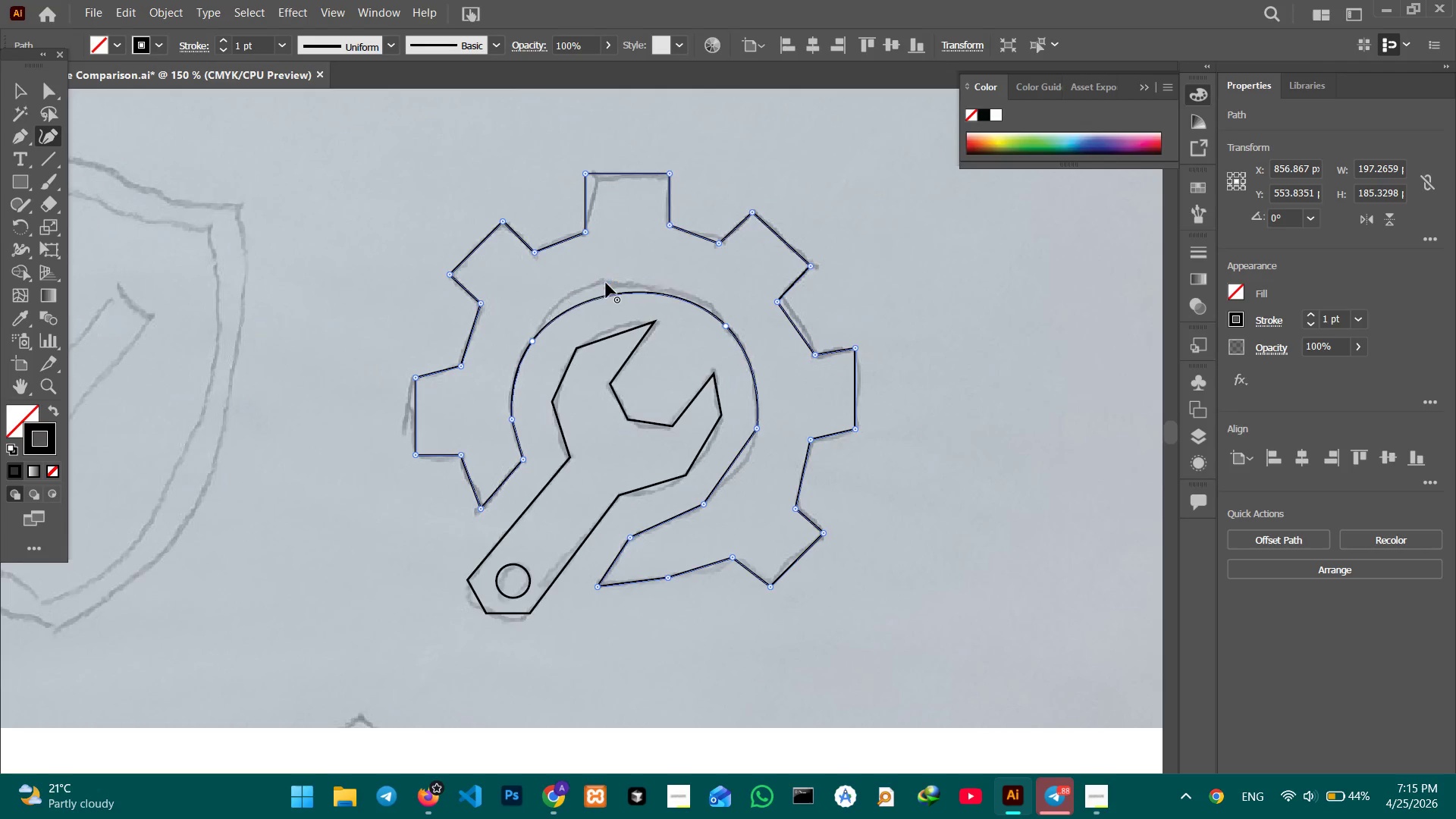 
key(Backspace)
 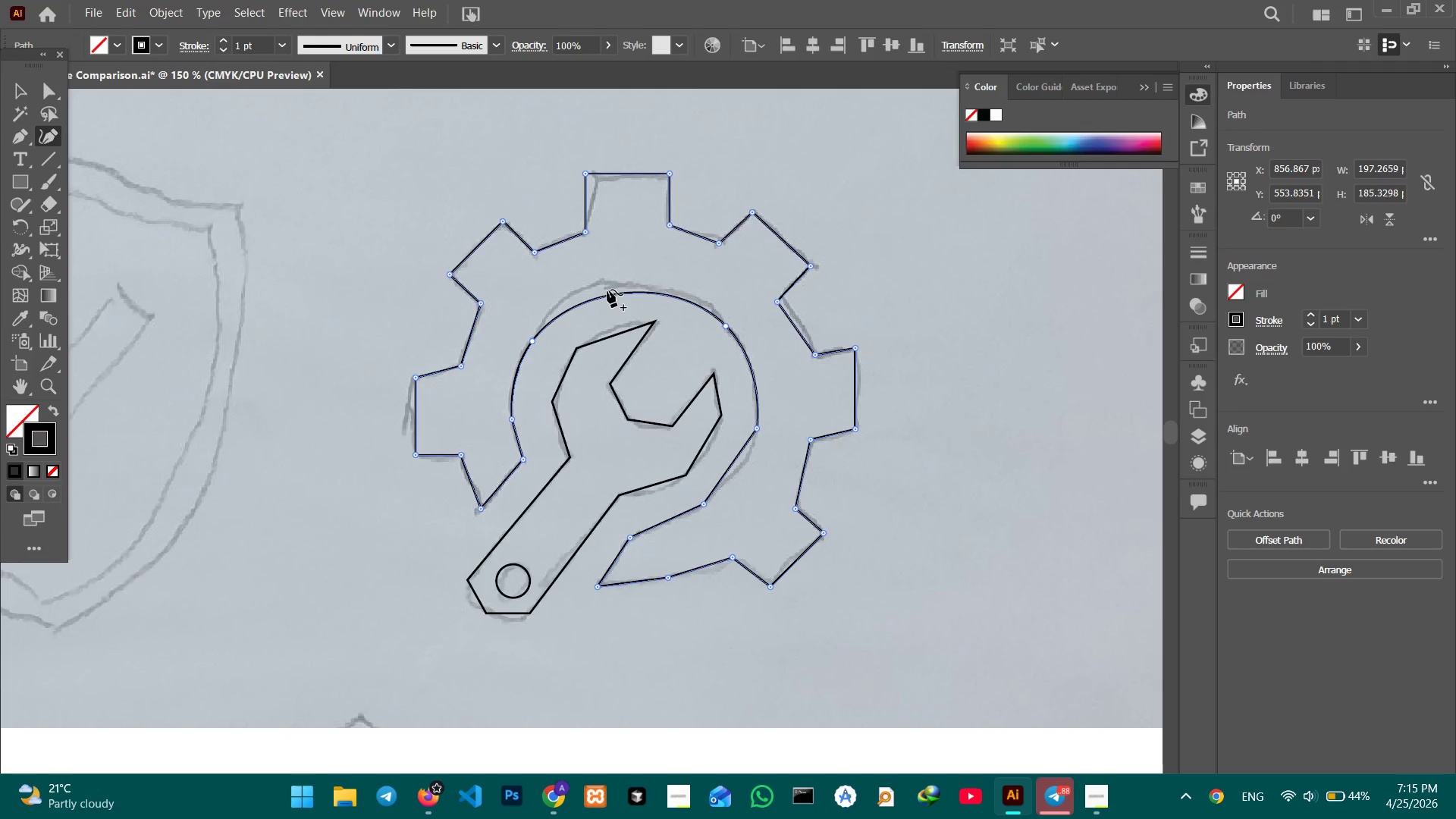 
left_click_drag(start_coordinate=[607, 290], to_coordinate=[607, 282])
 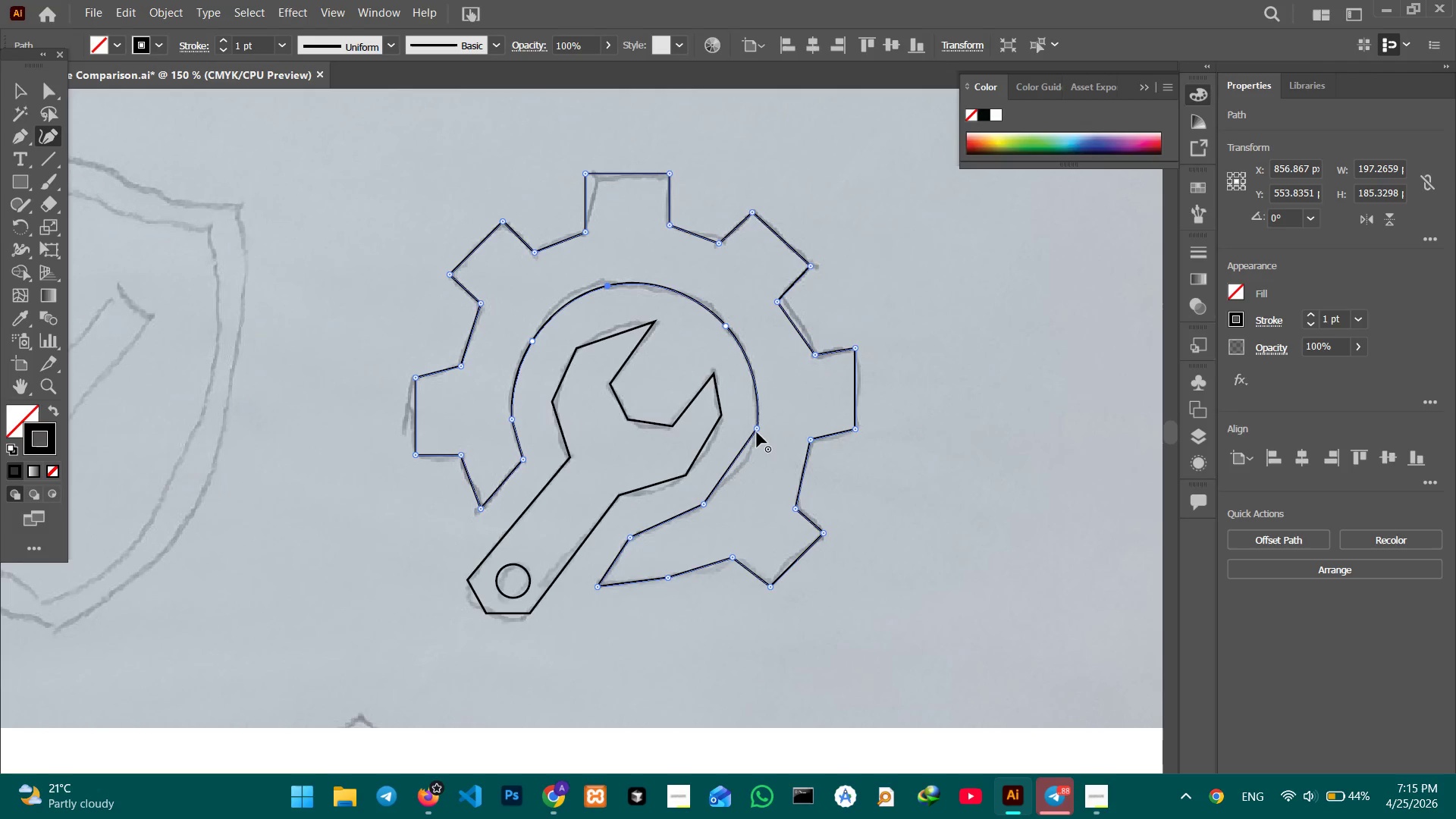 
left_click([757, 432])
 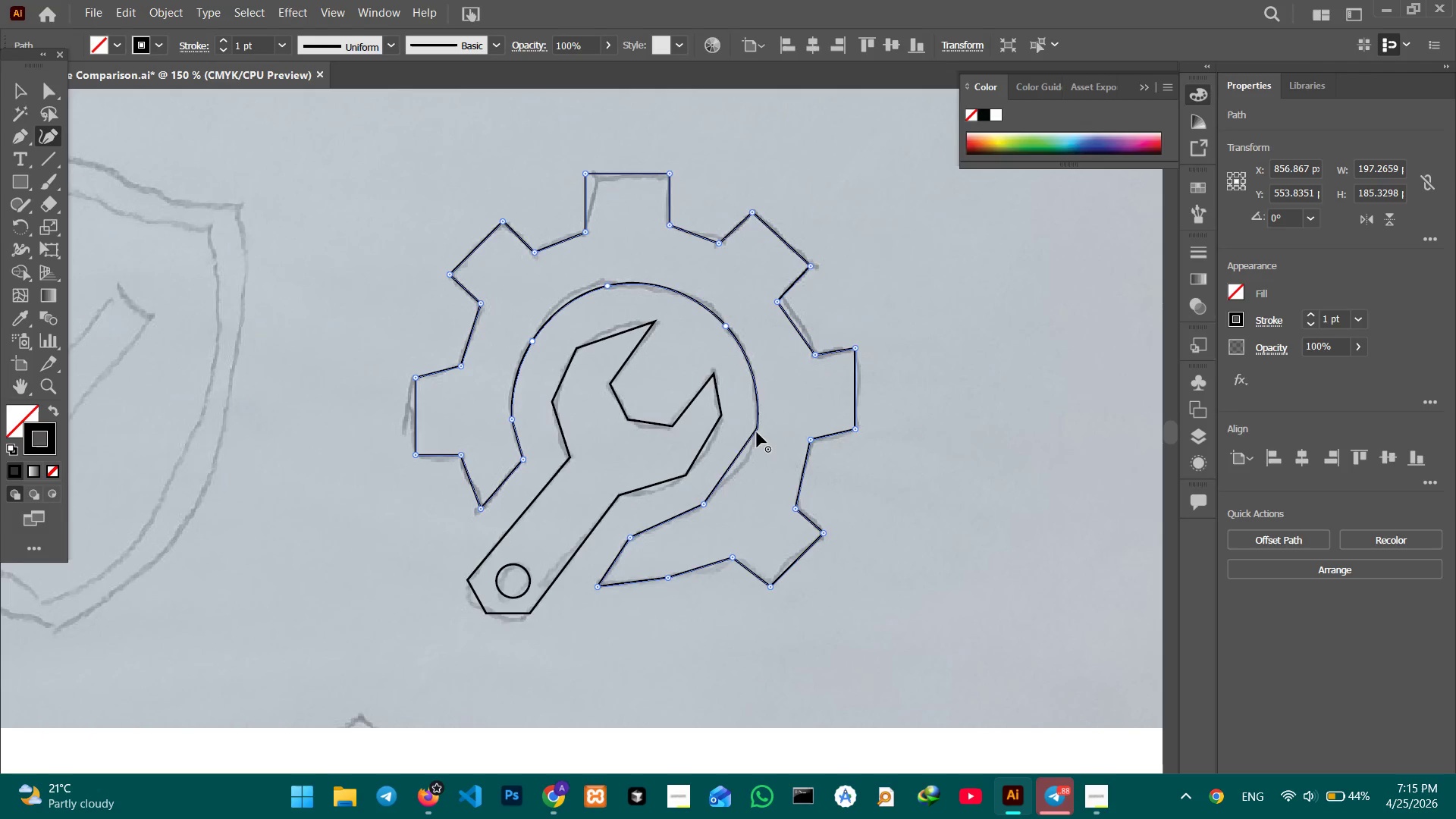 
key(Backspace)
 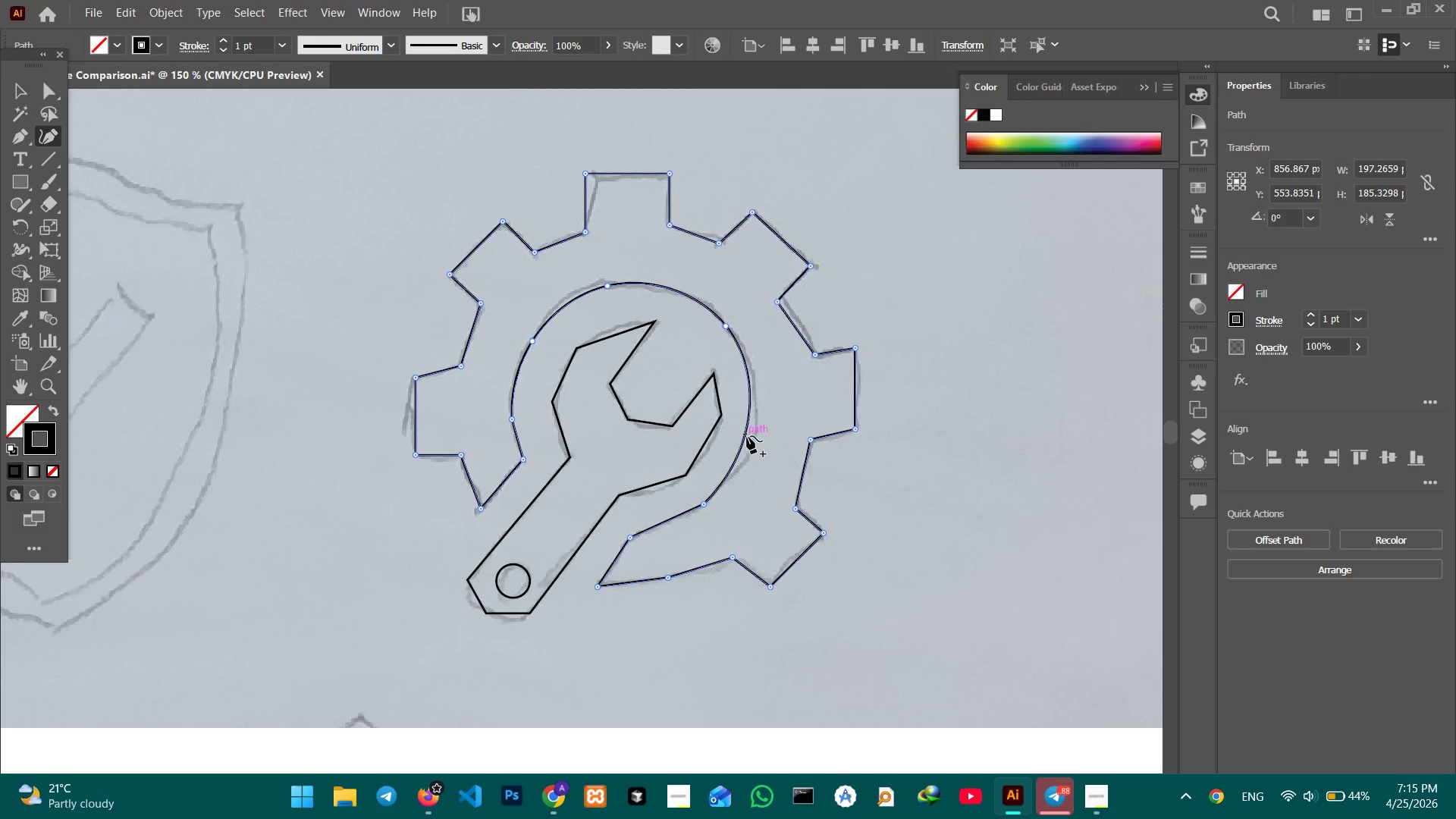 
left_click_drag(start_coordinate=[747, 436], to_coordinate=[753, 435])
 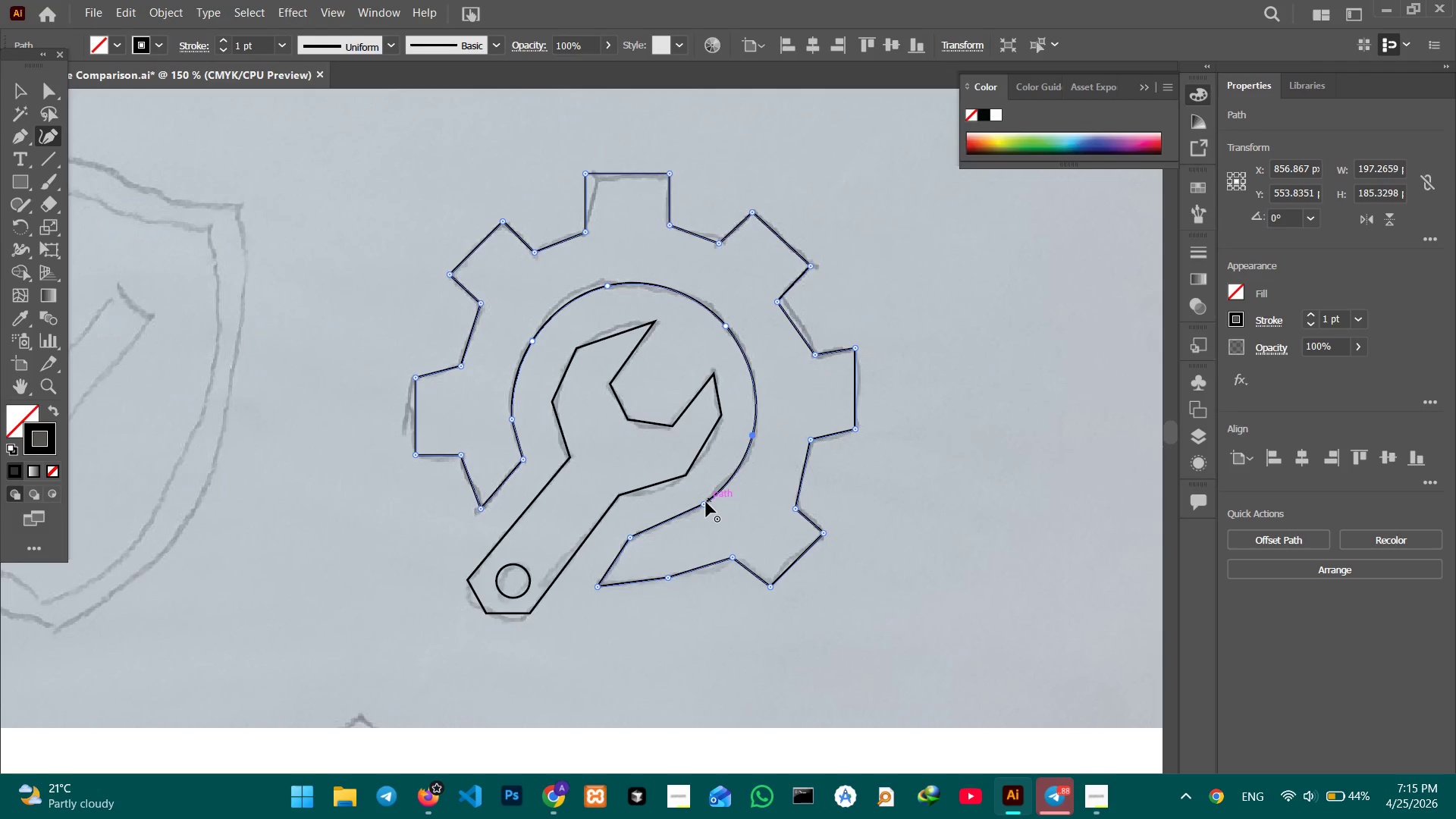 
key(Backspace)
 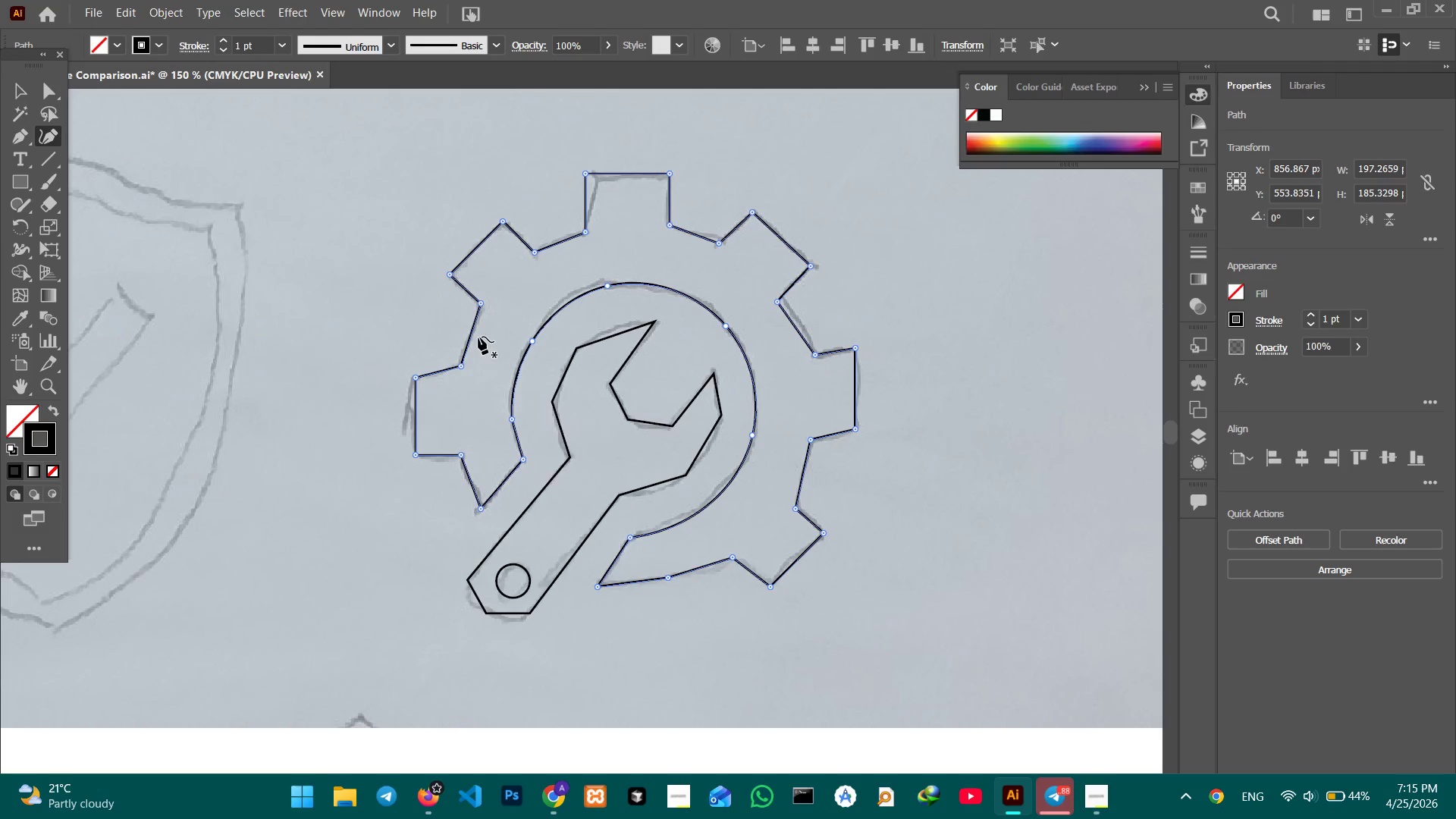 
left_click_drag(start_coordinate=[470, 335], to_coordinate=[463, 334])
 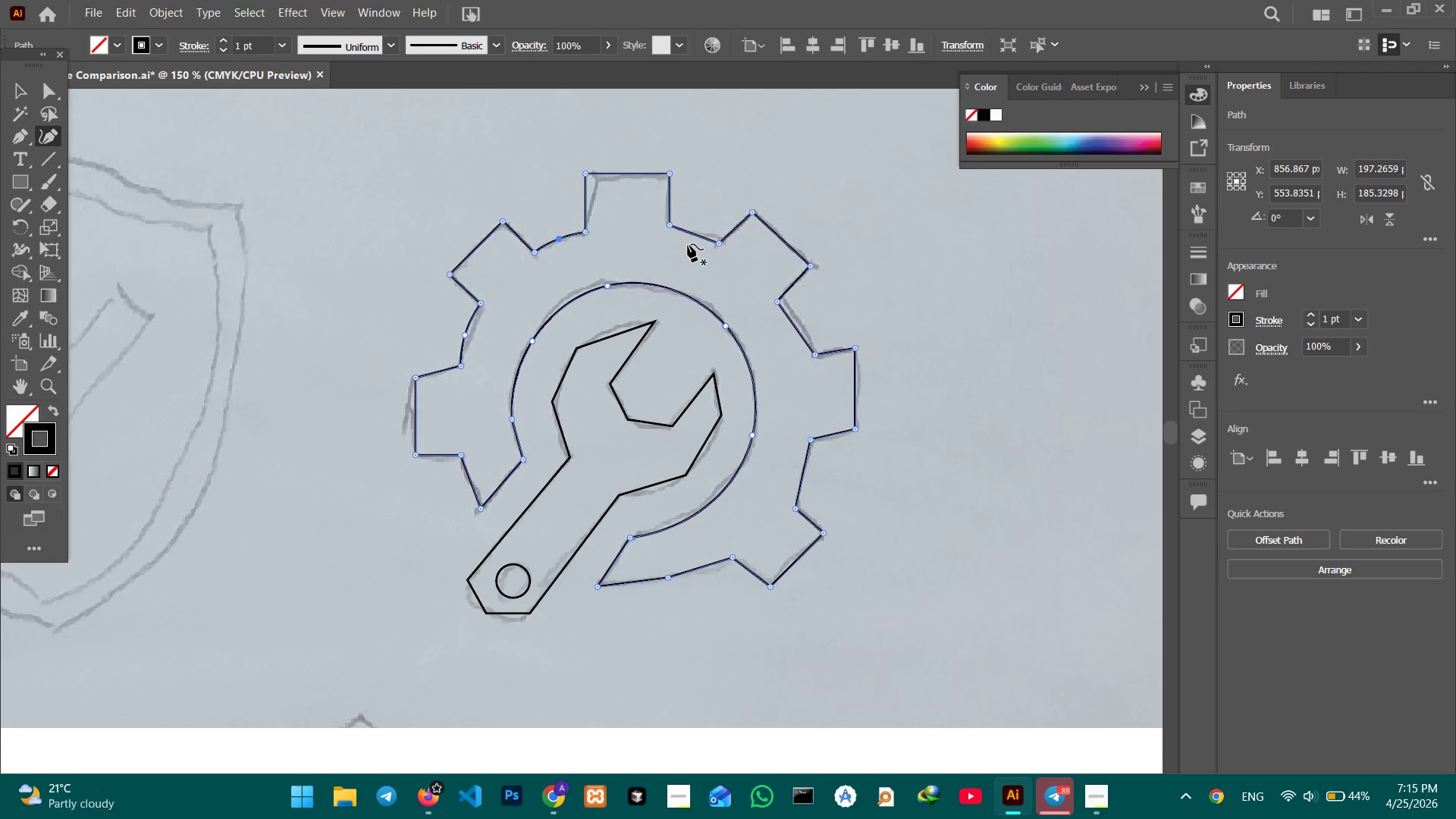 
left_click_drag(start_coordinate=[698, 234], to_coordinate=[700, 230])
 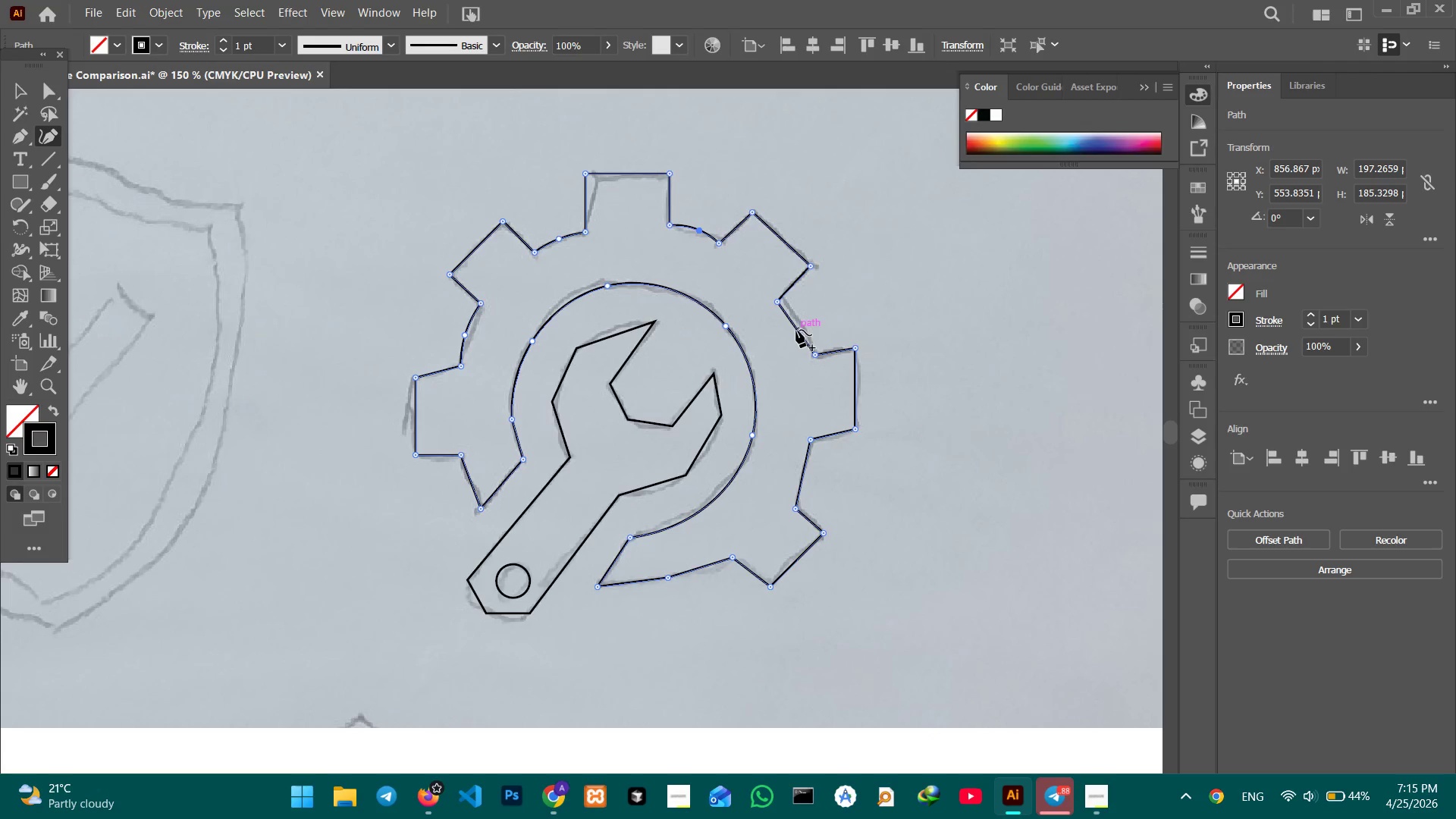 
left_click_drag(start_coordinate=[796, 330], to_coordinate=[801, 326])
 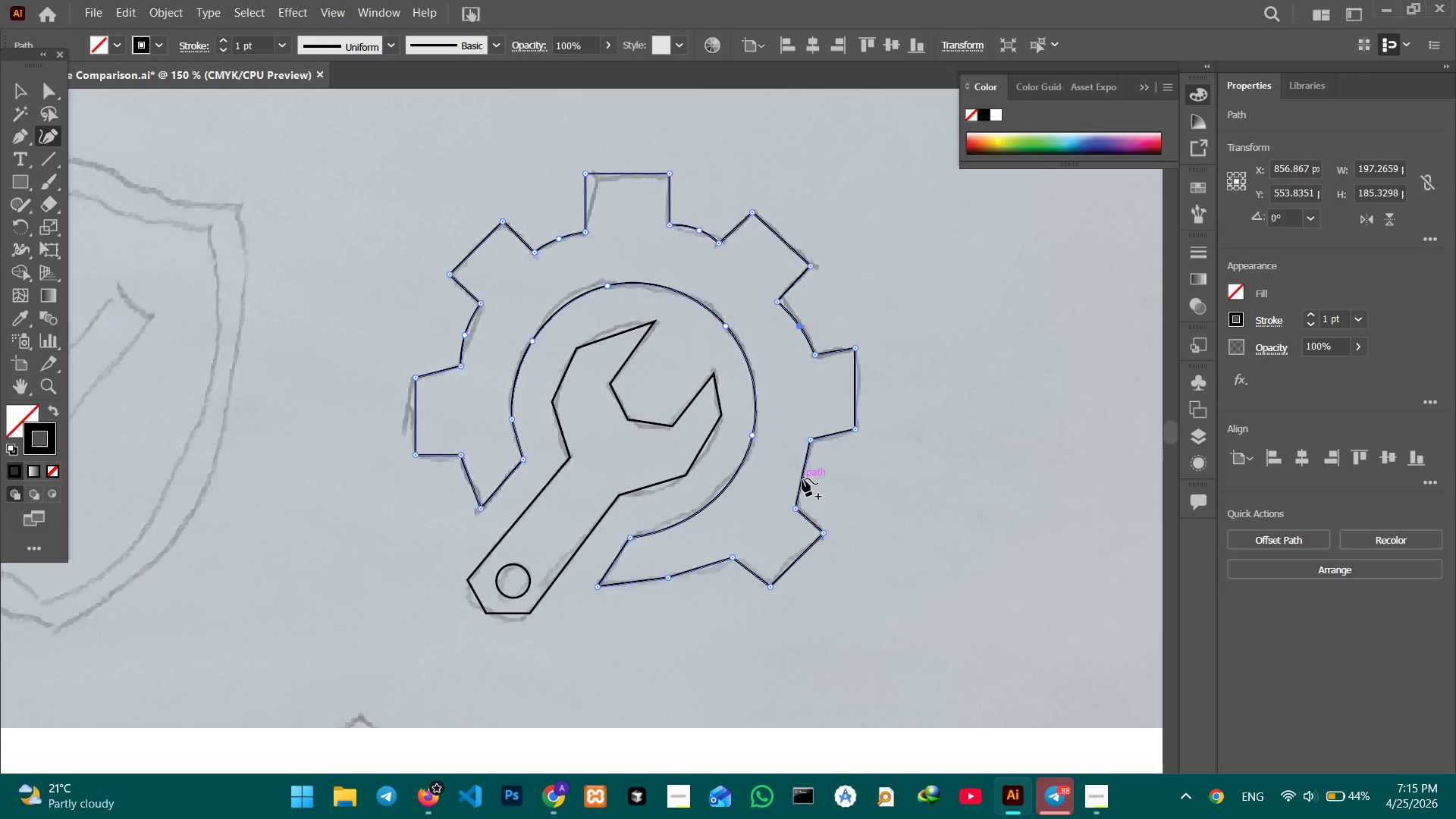 
left_click_drag(start_coordinate=[802, 479], to_coordinate=[806, 479])
 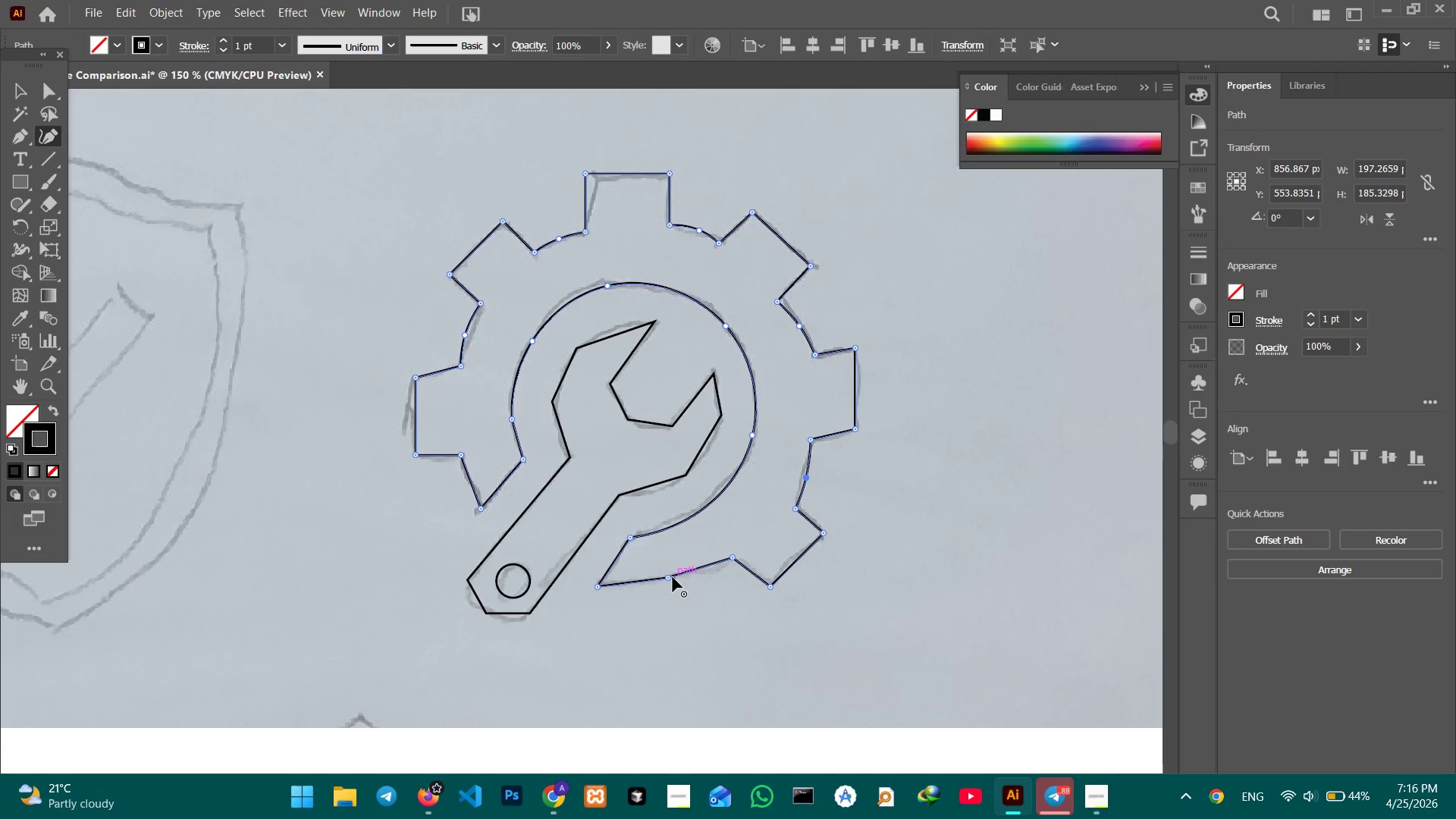 
left_click([671, 578])
 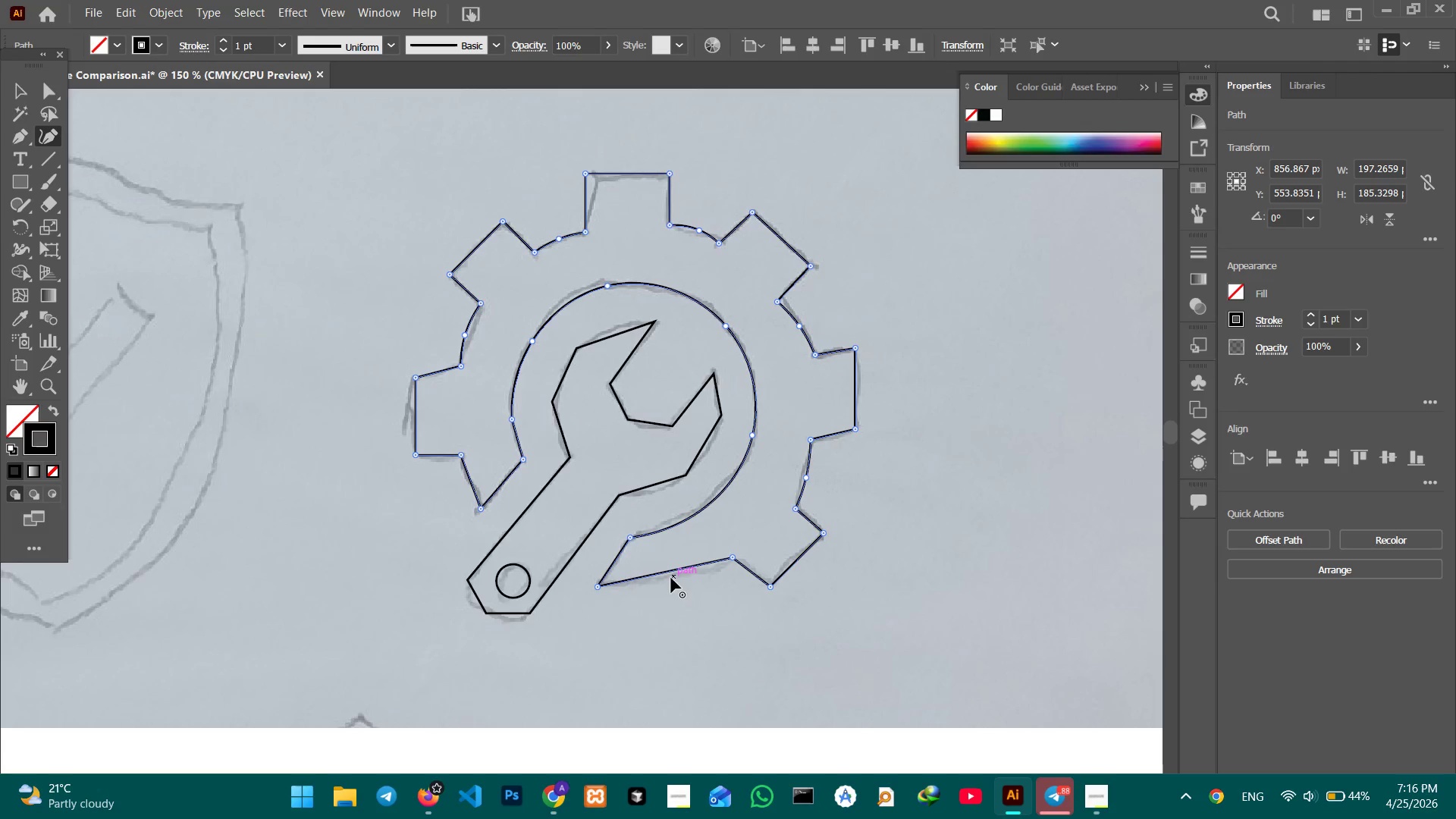 
key(Backspace)
 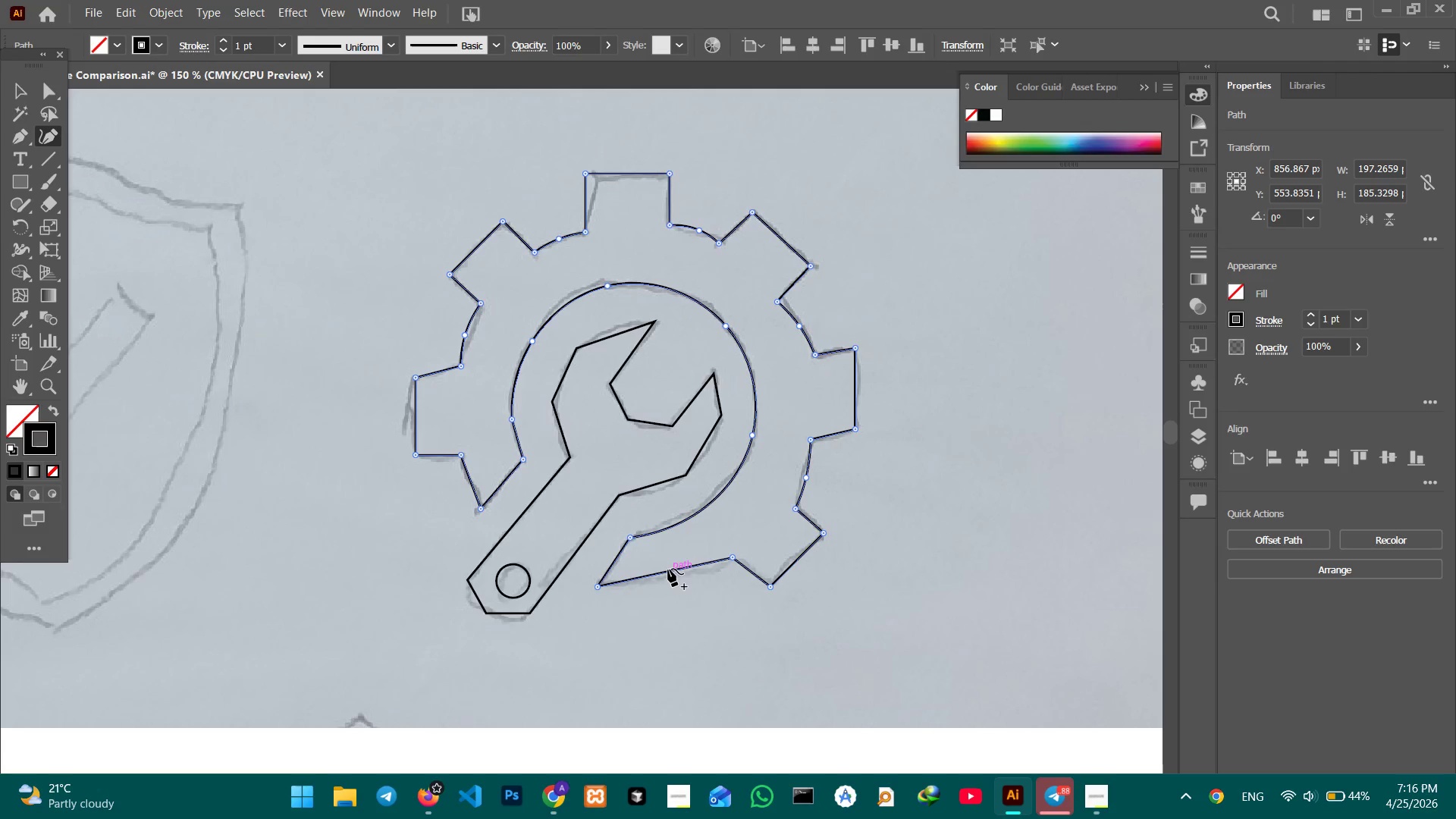 
left_click_drag(start_coordinate=[668, 569], to_coordinate=[670, 579])
 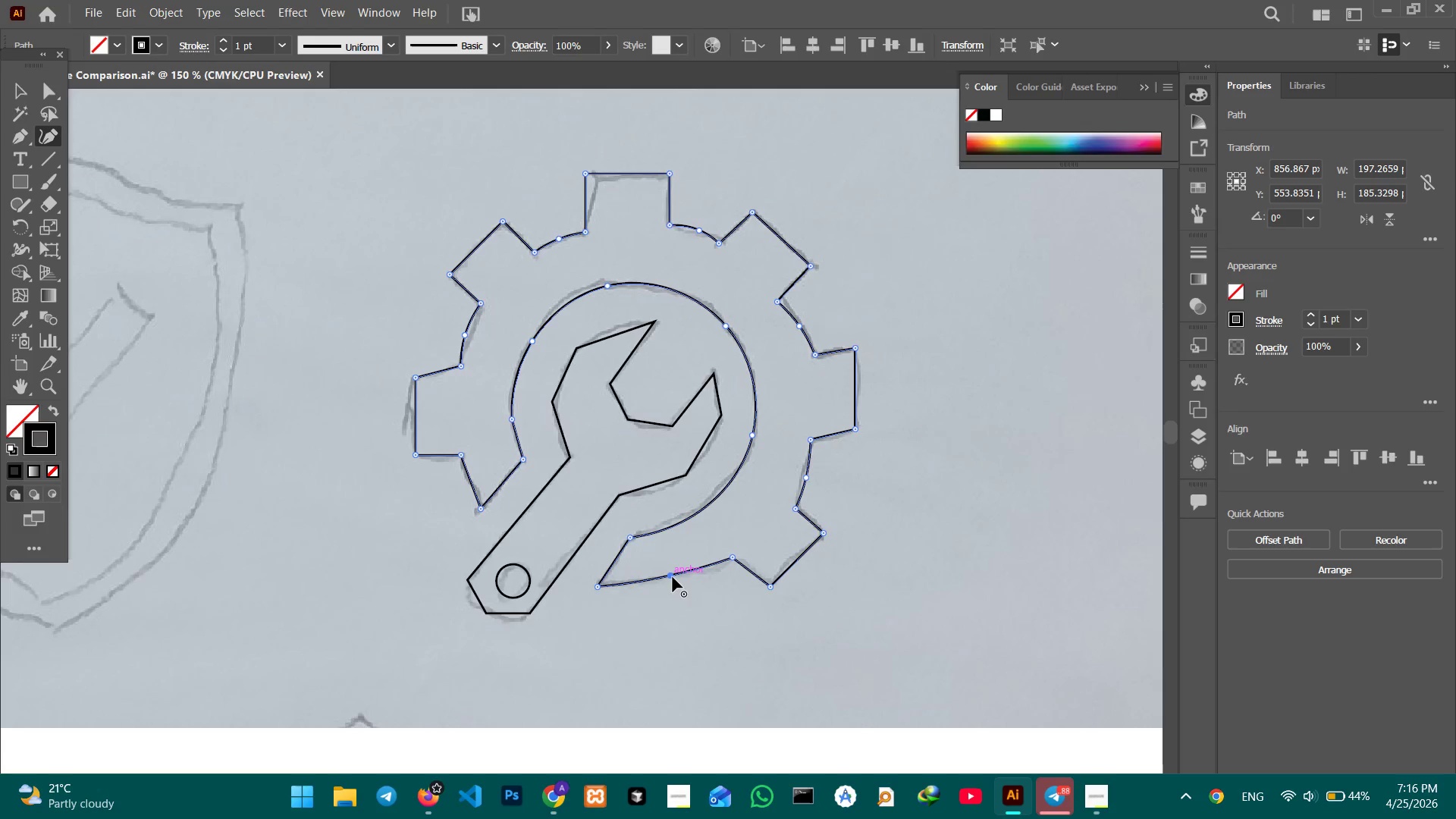 
key(Control+Equal)
 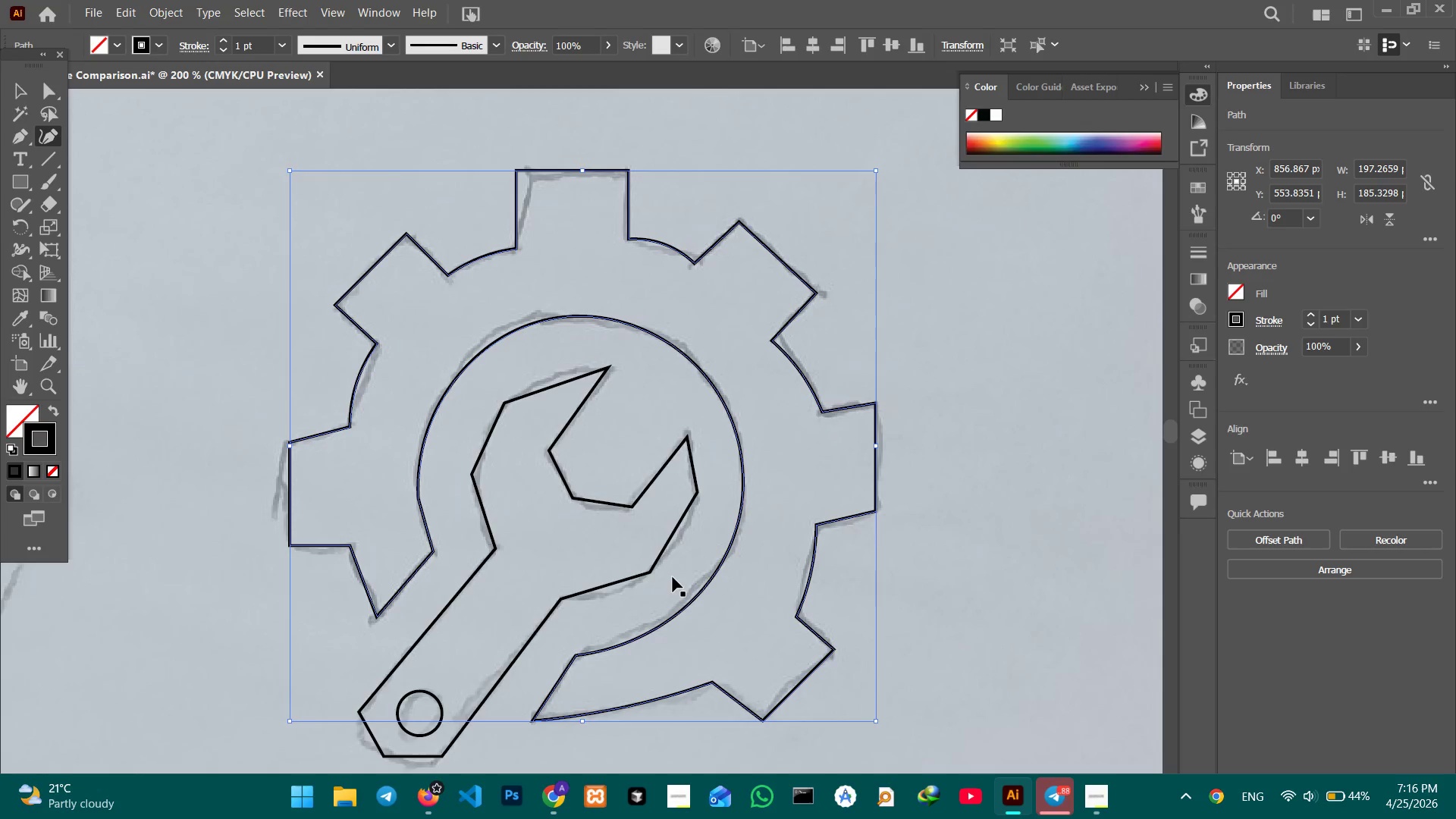 
key(Control+Equal)
 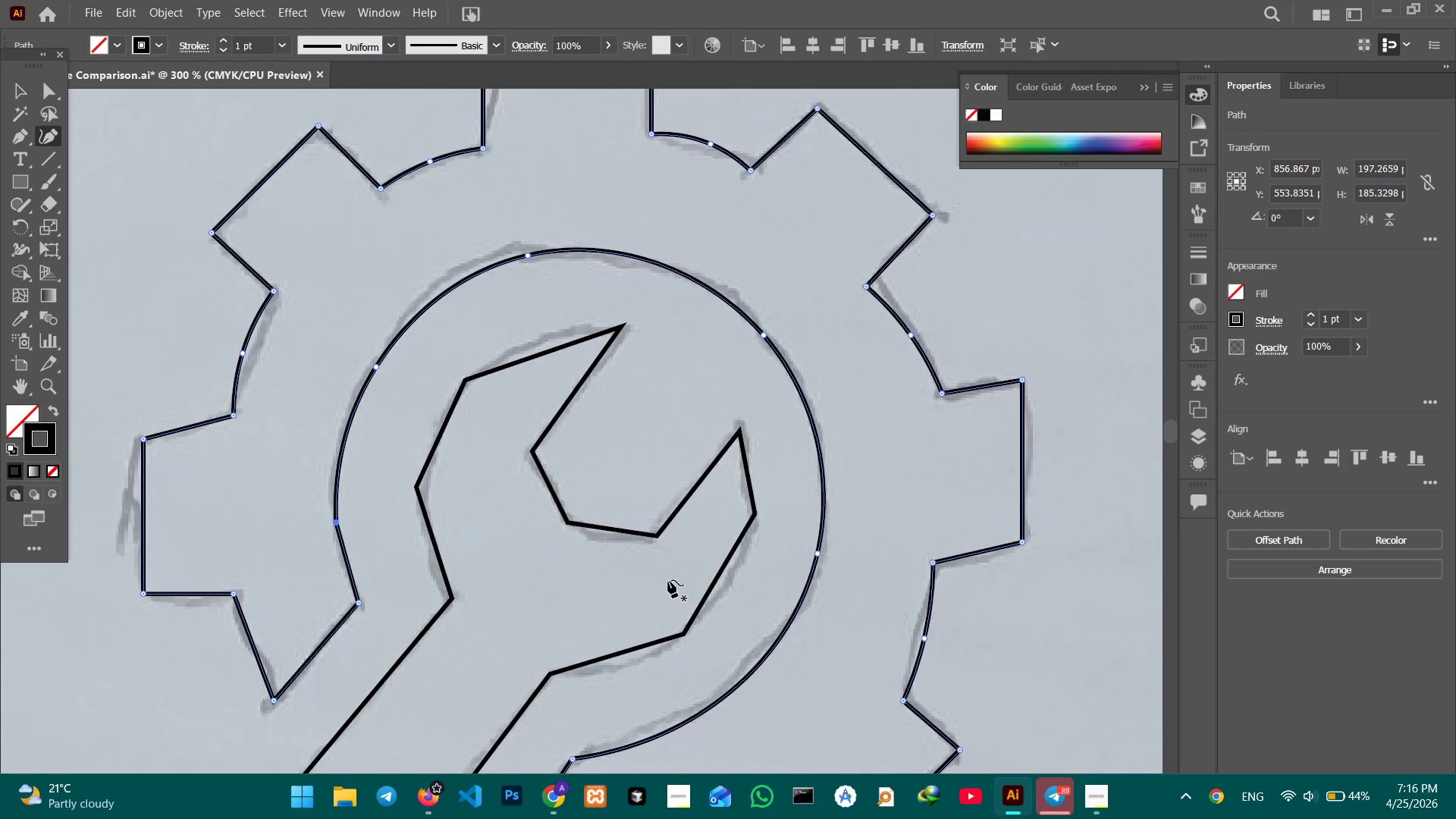 
hold_key(key=Space, duration=1.02)
 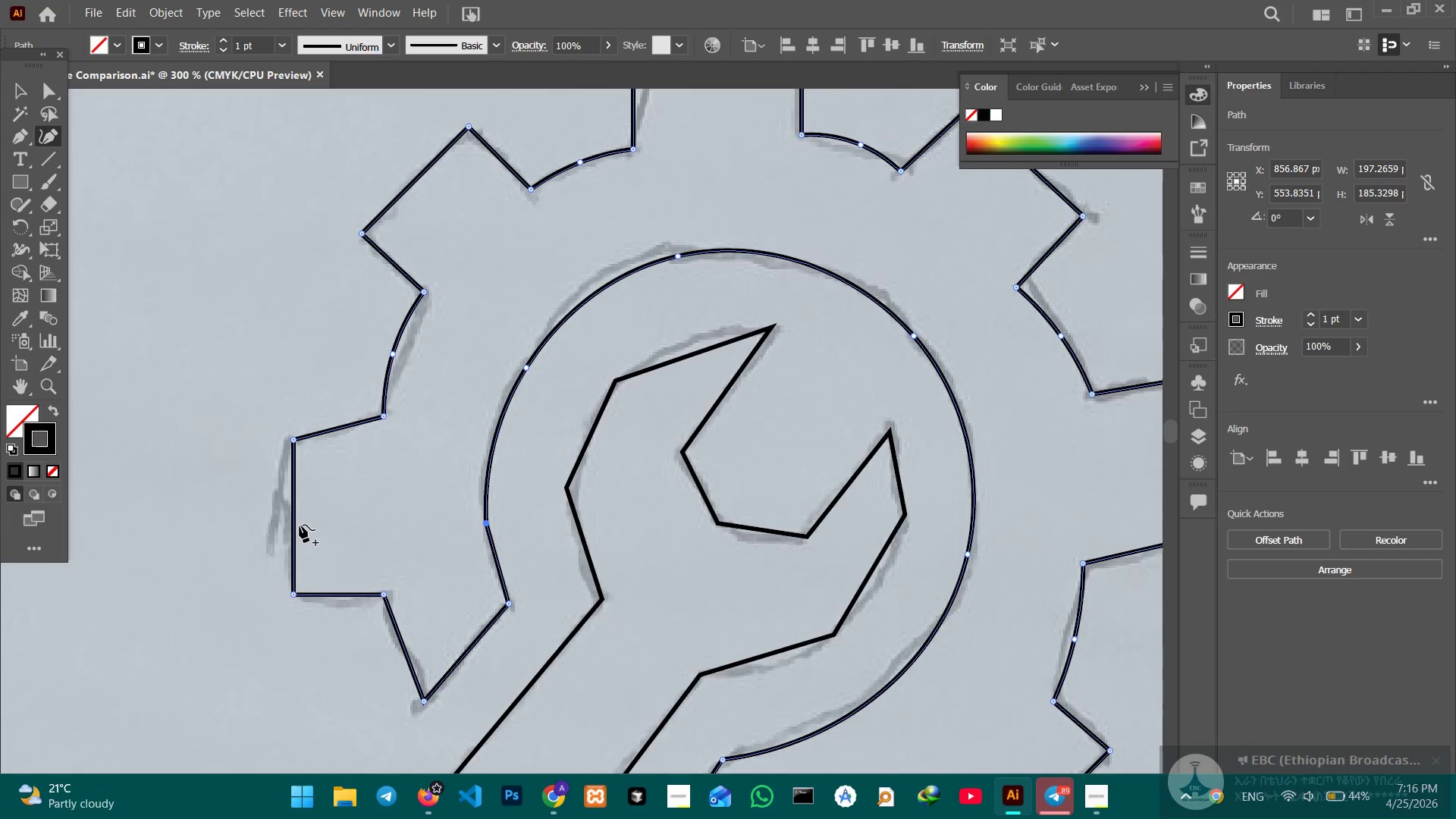 
left_click_drag(start_coordinate=[331, 410], to_coordinate=[481, 411])
 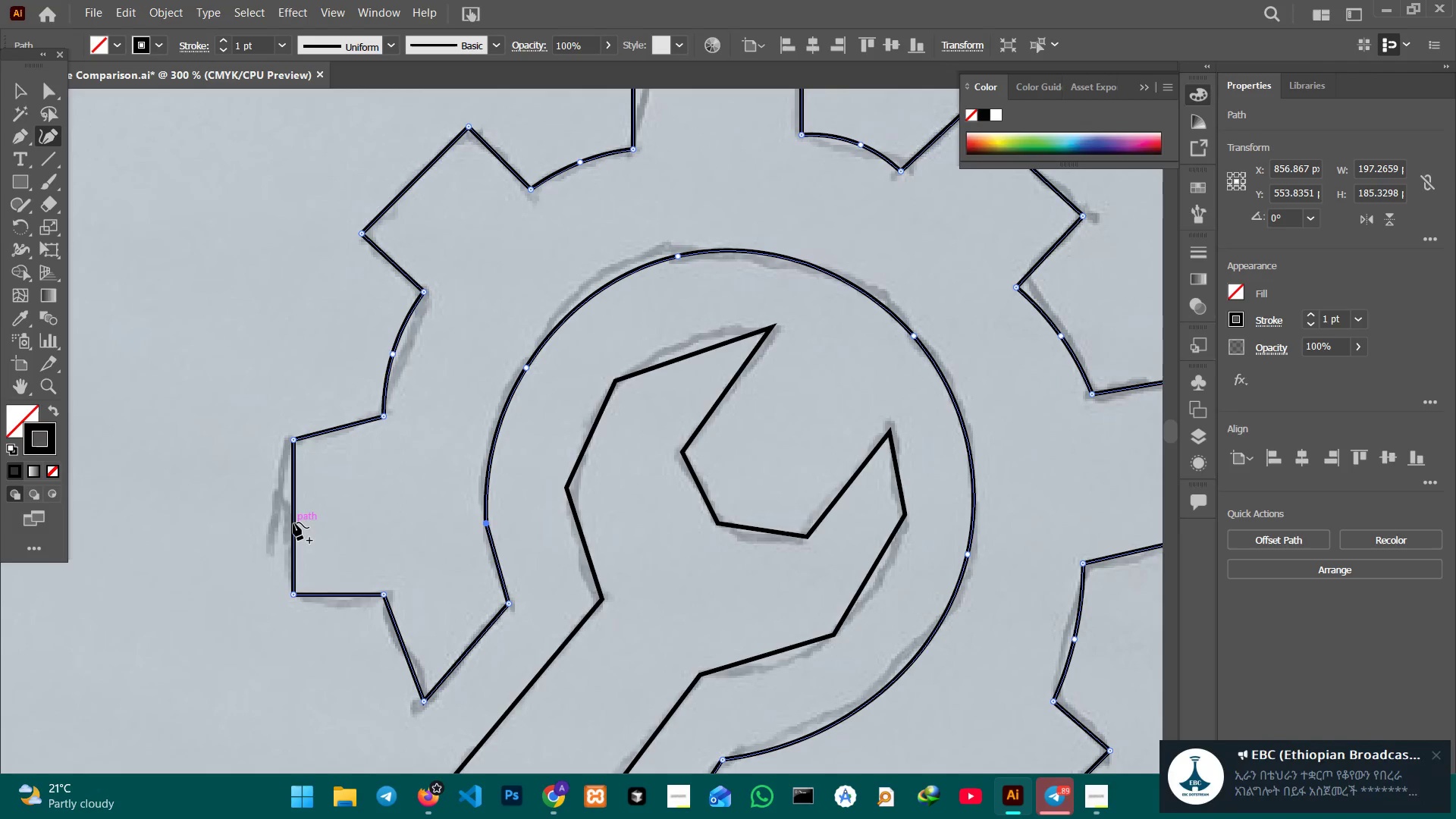 
left_click_drag(start_coordinate=[293, 522], to_coordinate=[282, 522])
 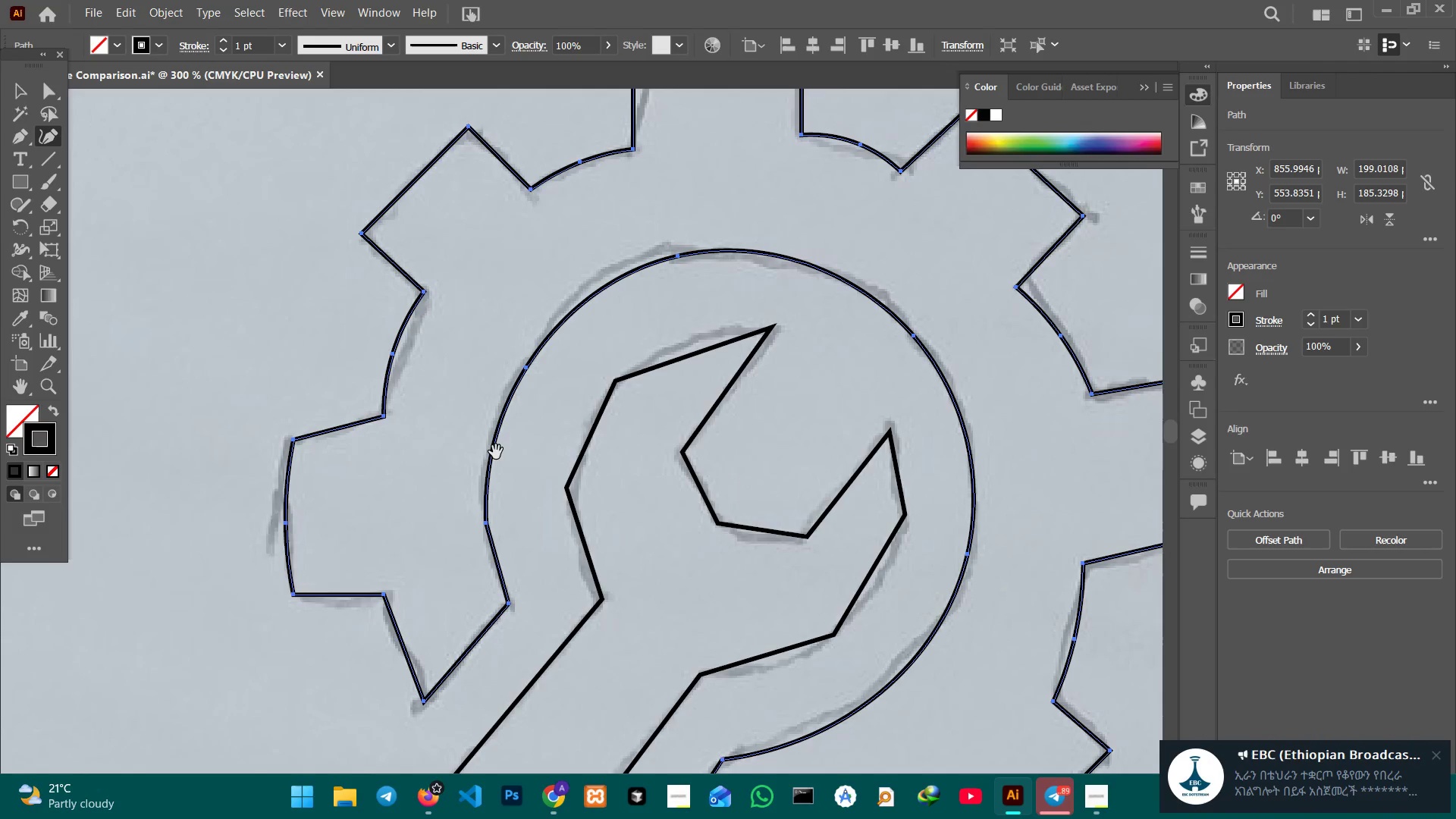 
hold_key(key=Space, duration=0.72)
 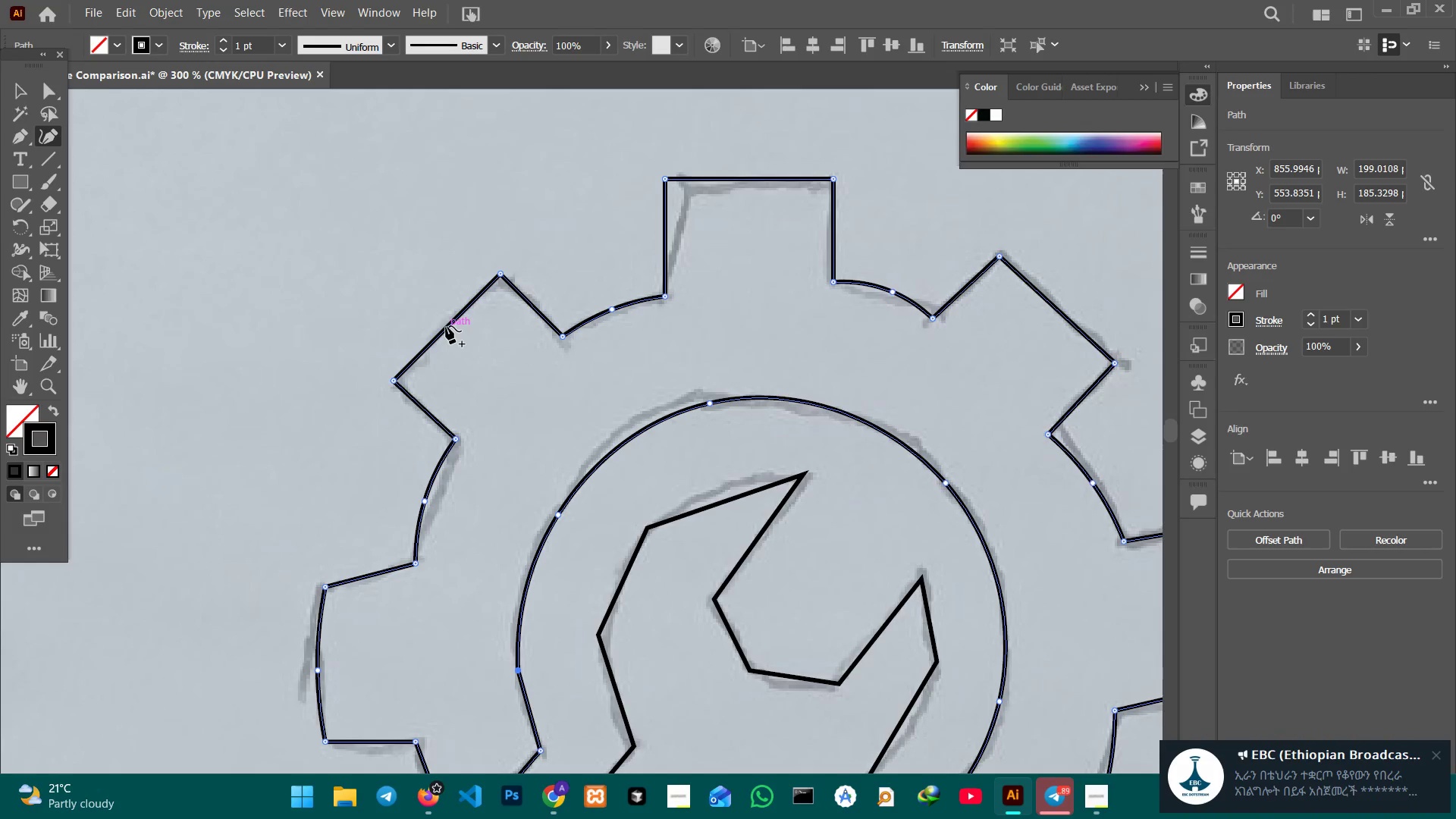 
left_click_drag(start_coordinate=[486, 422], to_coordinate=[518, 570])
 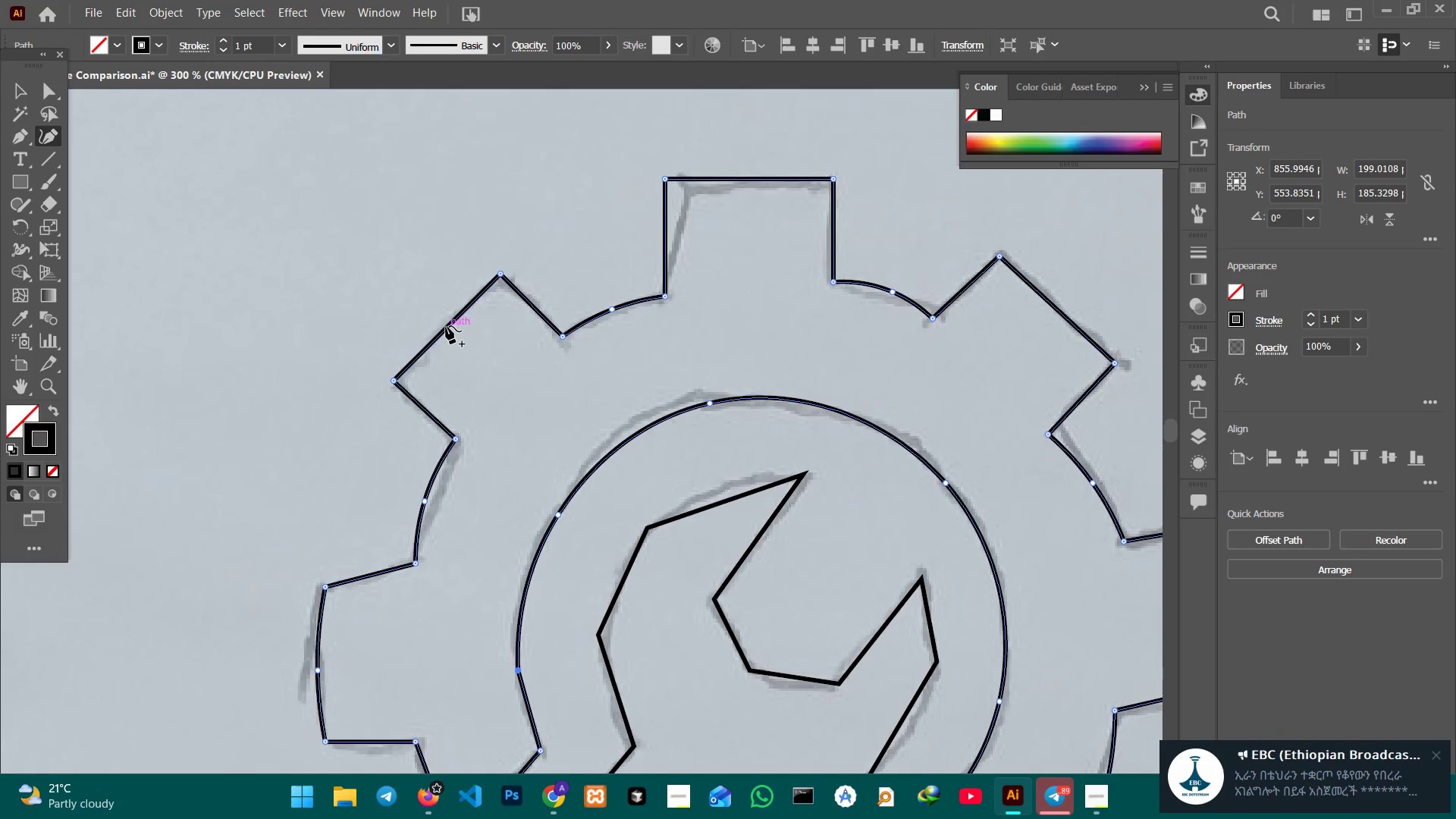 
left_click_drag(start_coordinate=[446, 326], to_coordinate=[442, 319])
 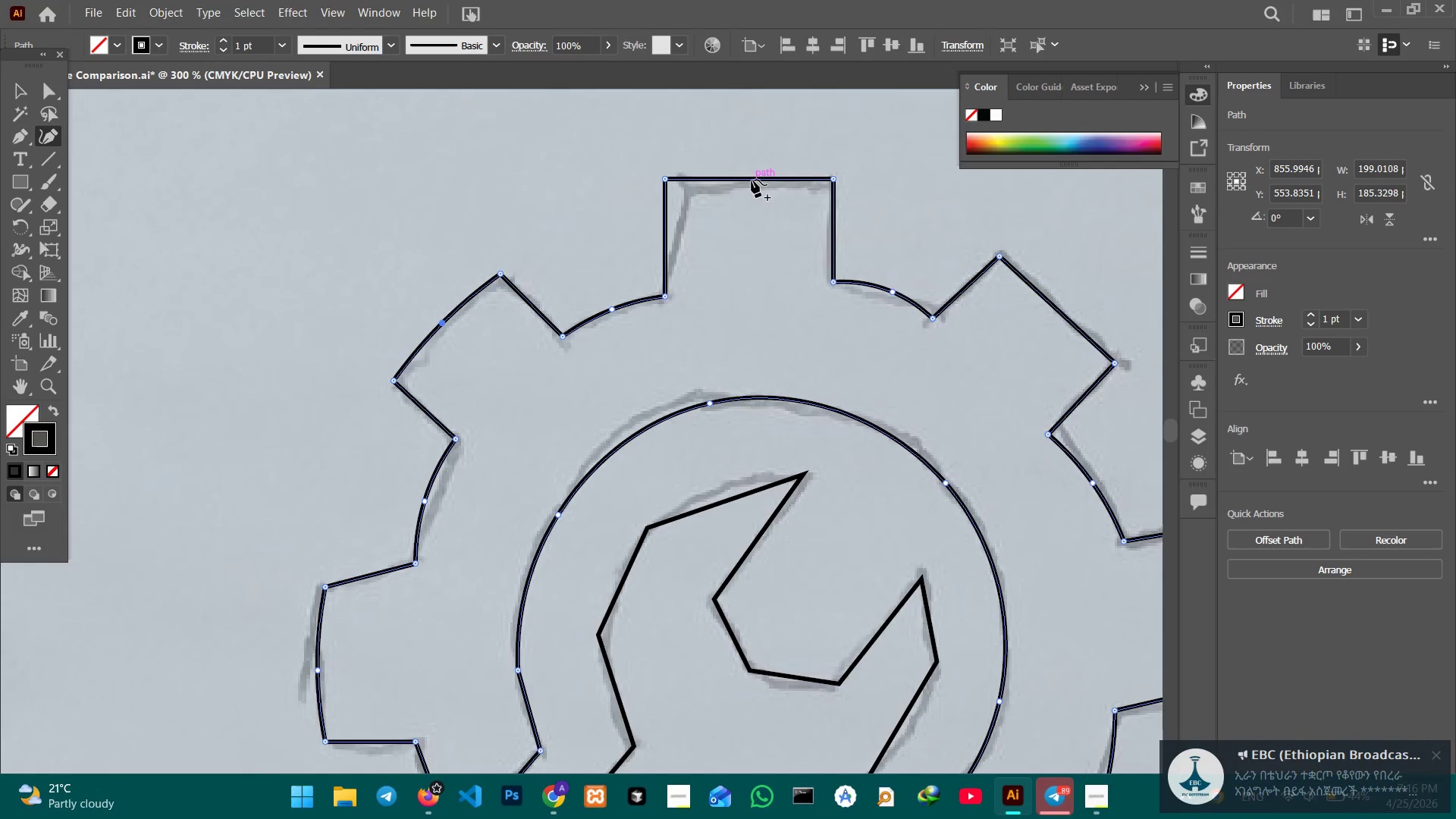 
left_click_drag(start_coordinate=[753, 178], to_coordinate=[754, 172])
 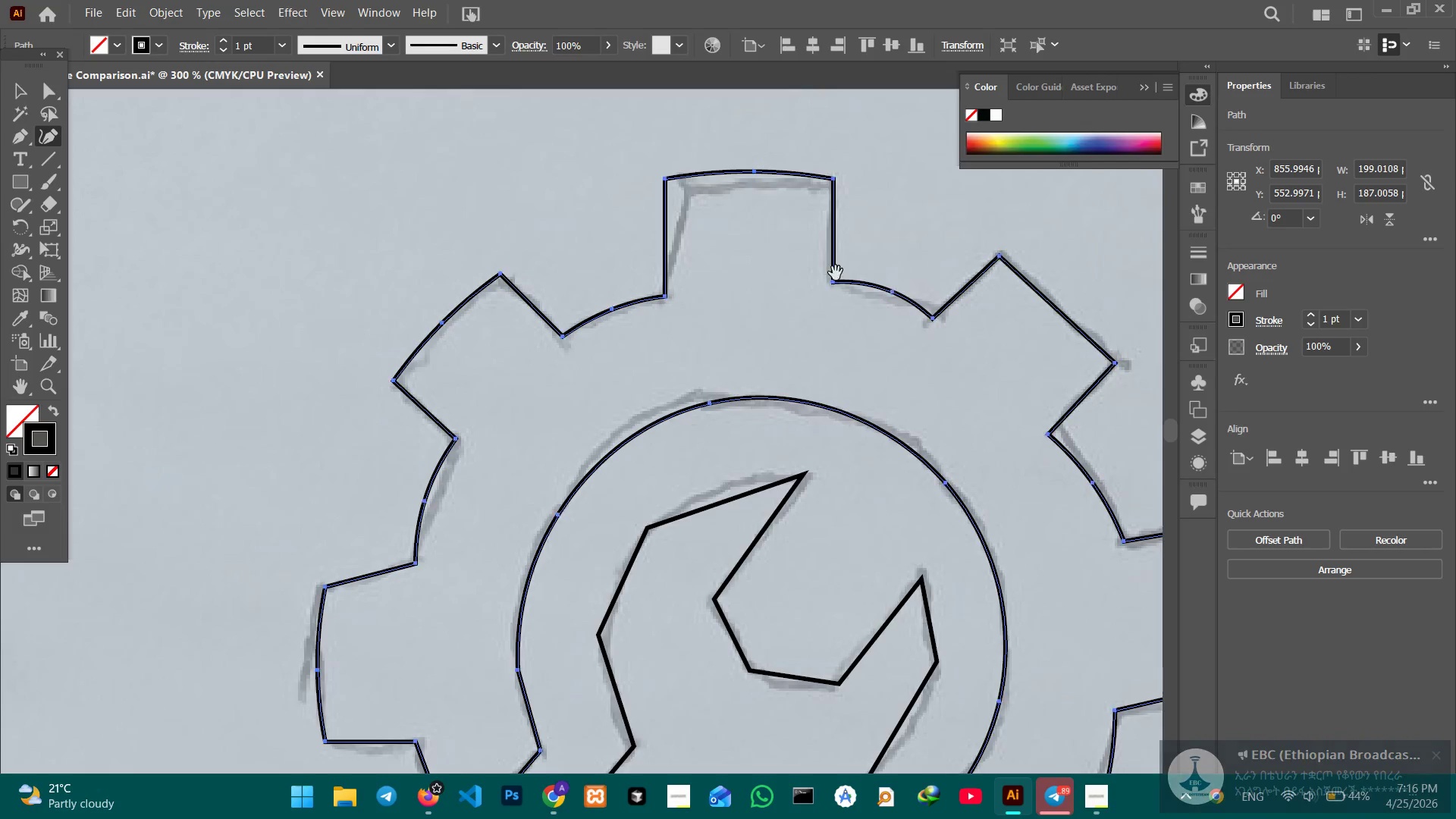 
hold_key(key=Space, duration=0.59)
 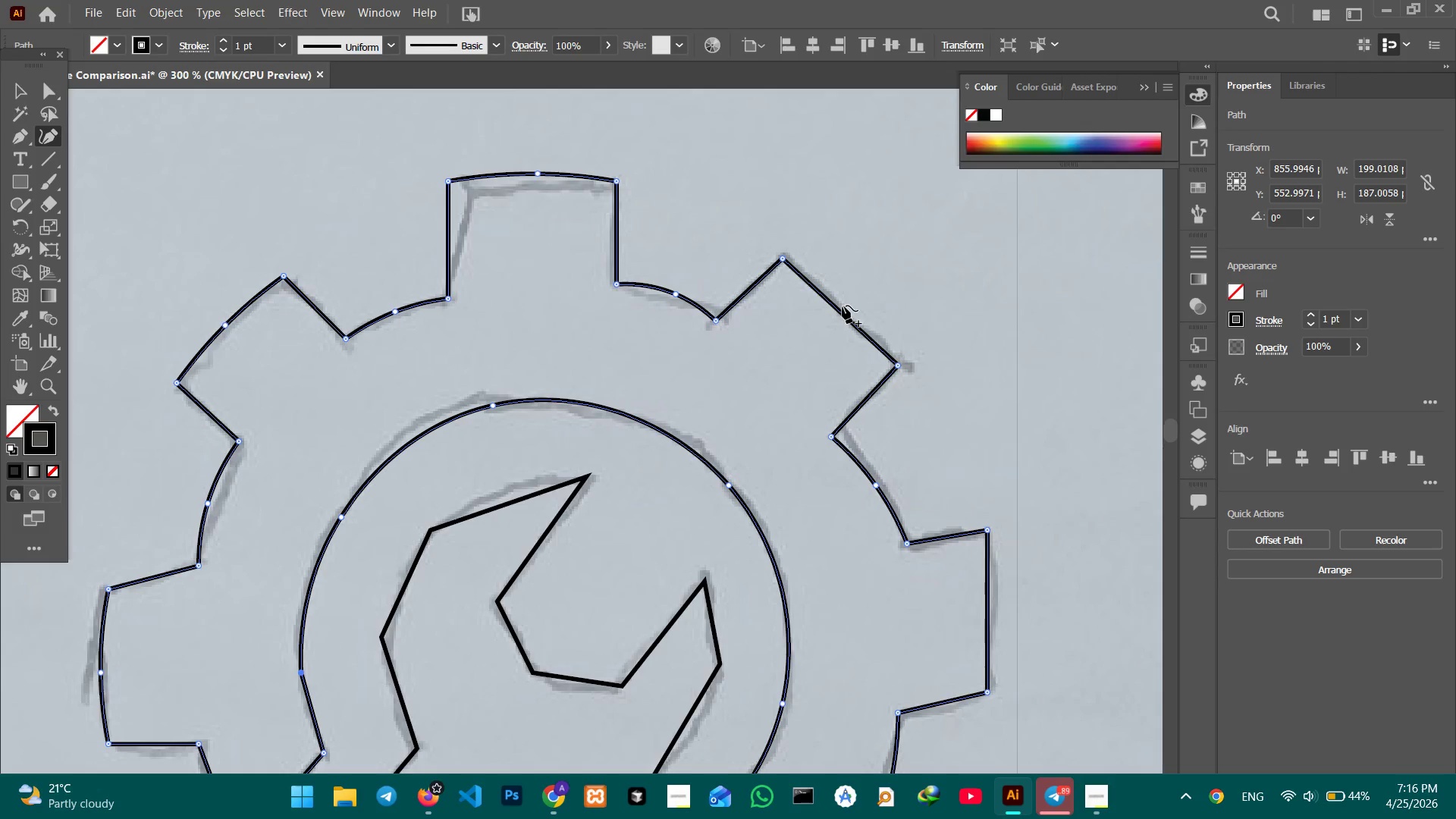 
left_click_drag(start_coordinate=[806, 265], to_coordinate=[589, 267])
 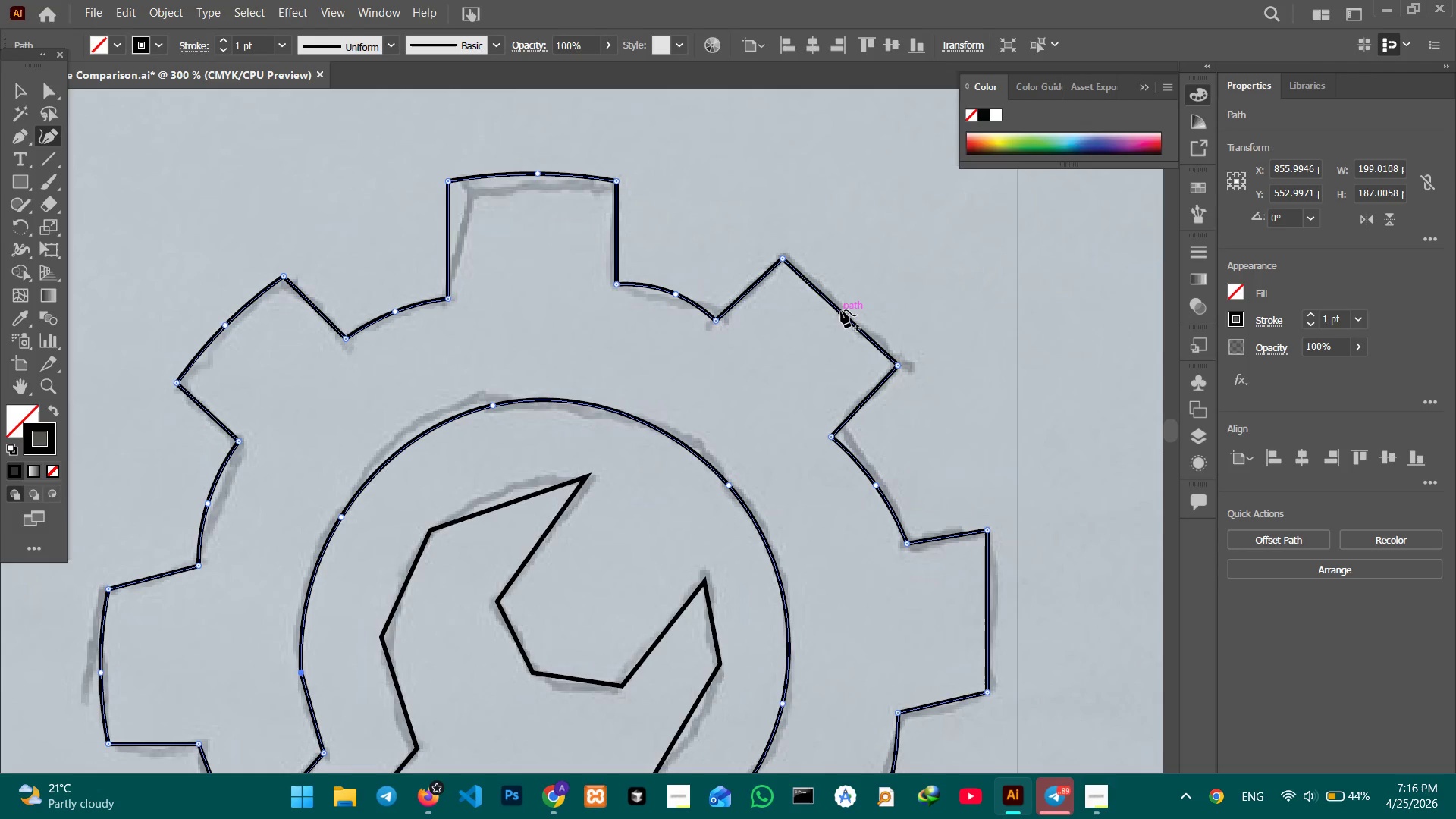 
left_click_drag(start_coordinate=[841, 310], to_coordinate=[852, 309])
 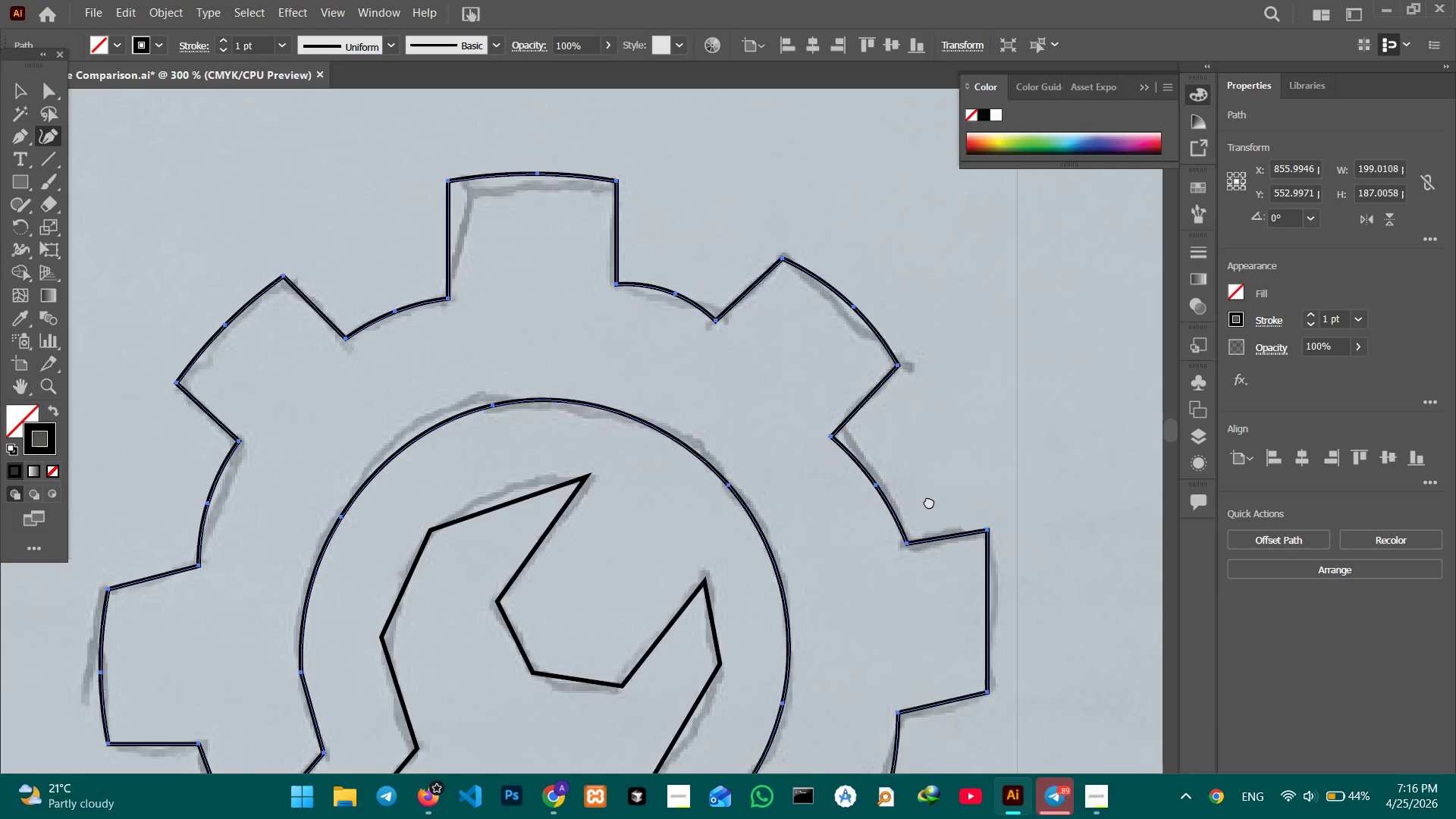 
hold_key(key=Space, duration=0.59)
 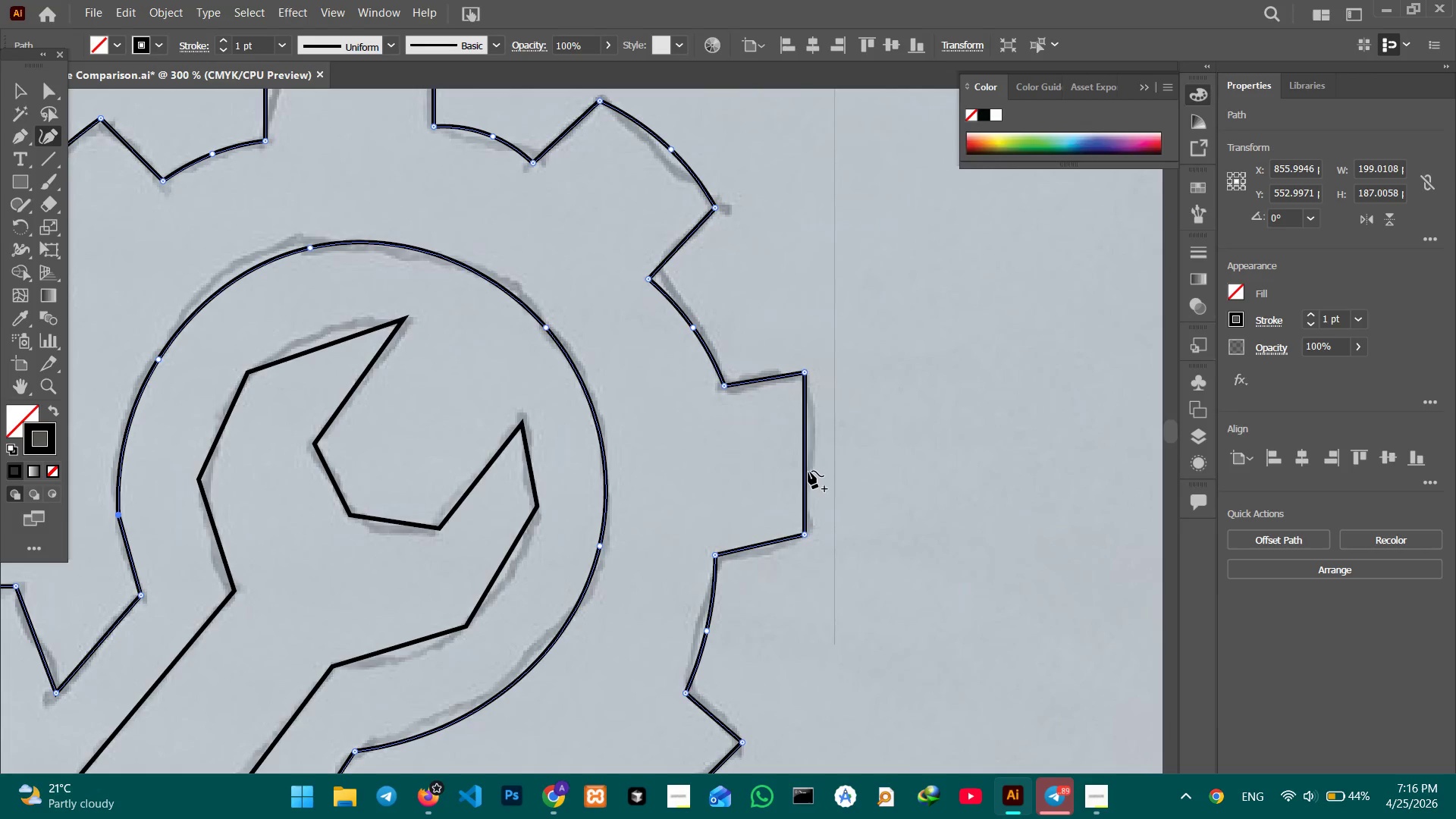 
left_click_drag(start_coordinate=[937, 510], to_coordinate=[755, 353])
 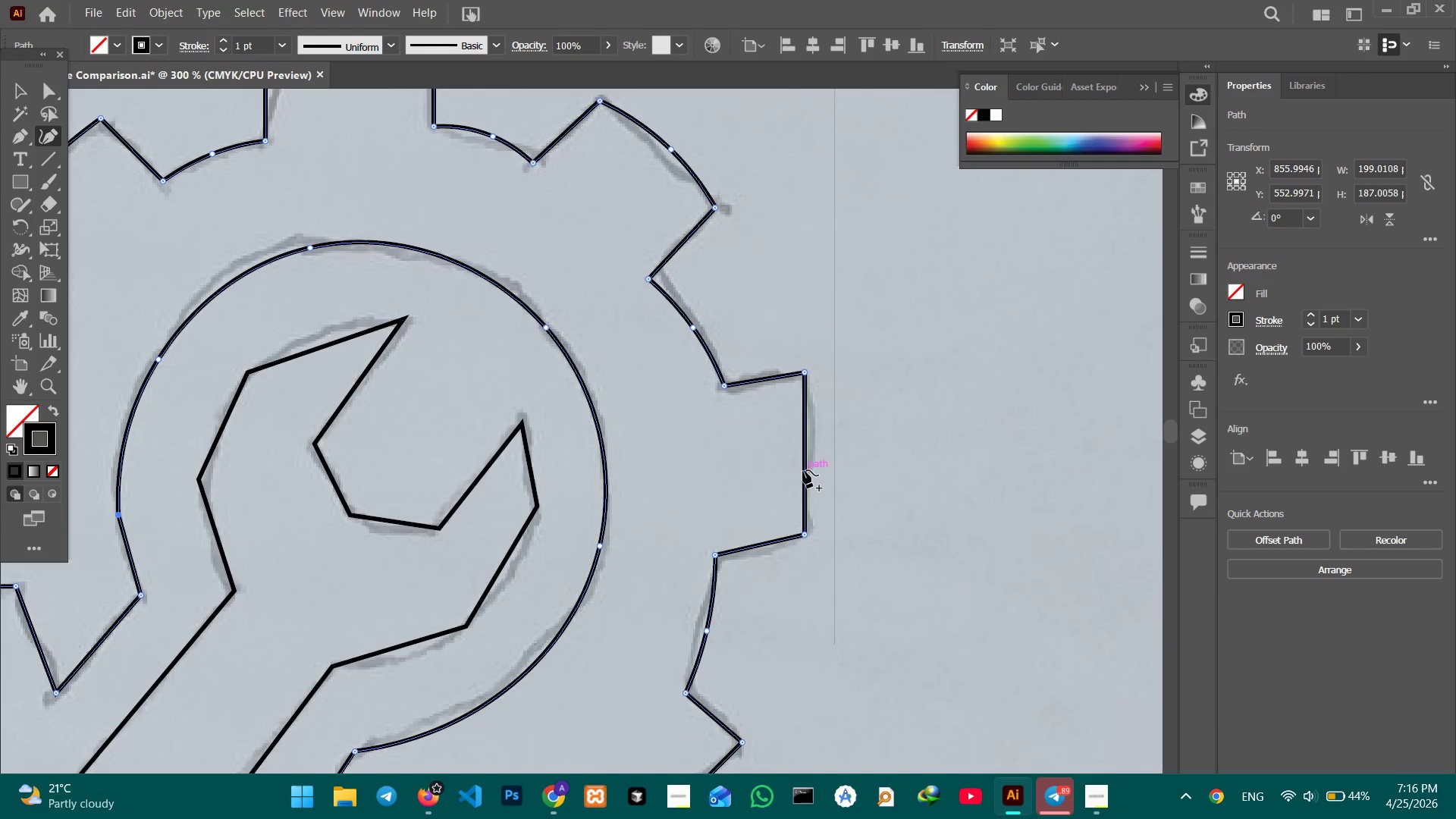 
left_click_drag(start_coordinate=[803, 470], to_coordinate=[811, 476])
 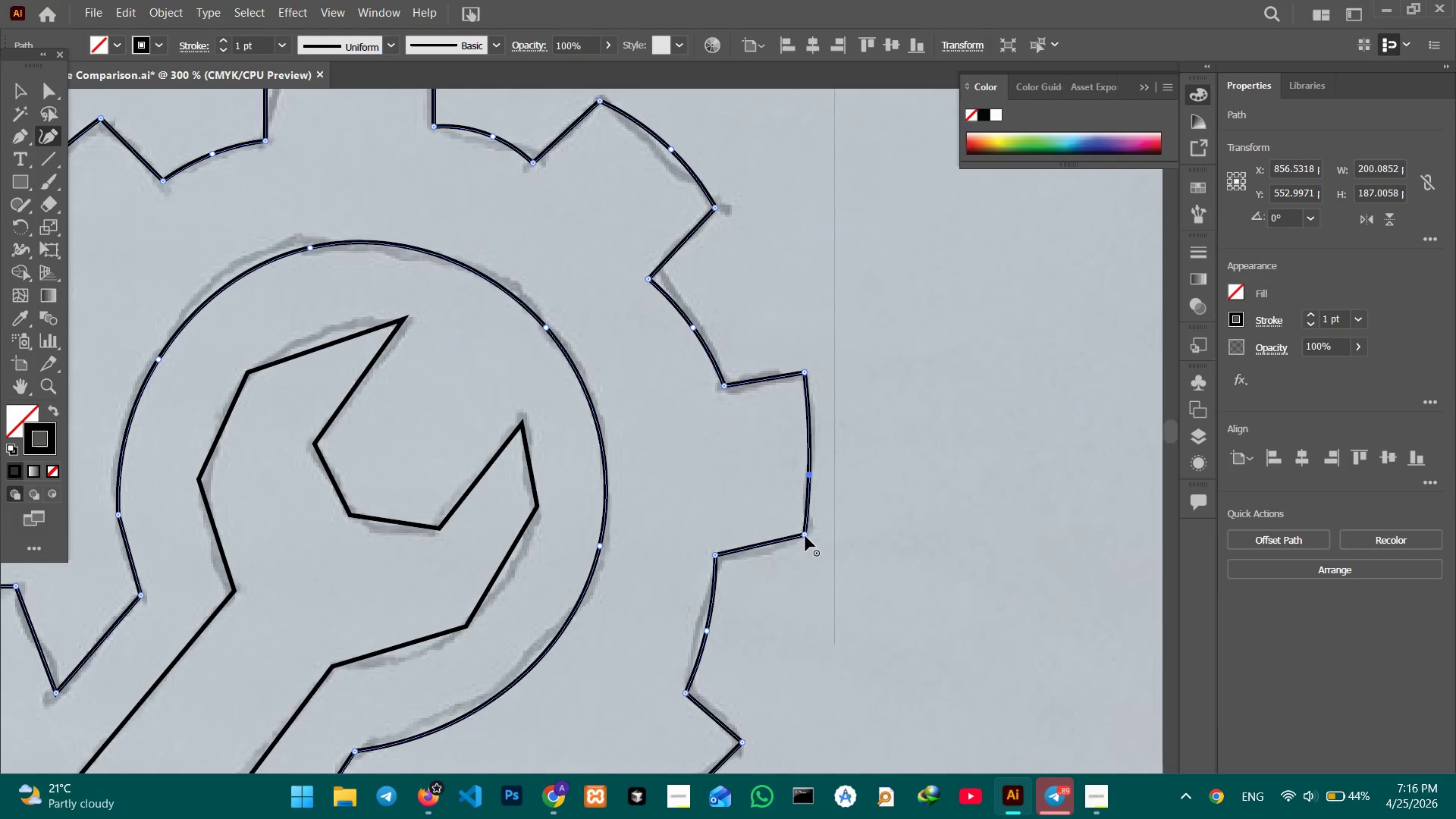 
left_click_drag(start_coordinate=[805, 536], to_coordinate=[805, 547])
 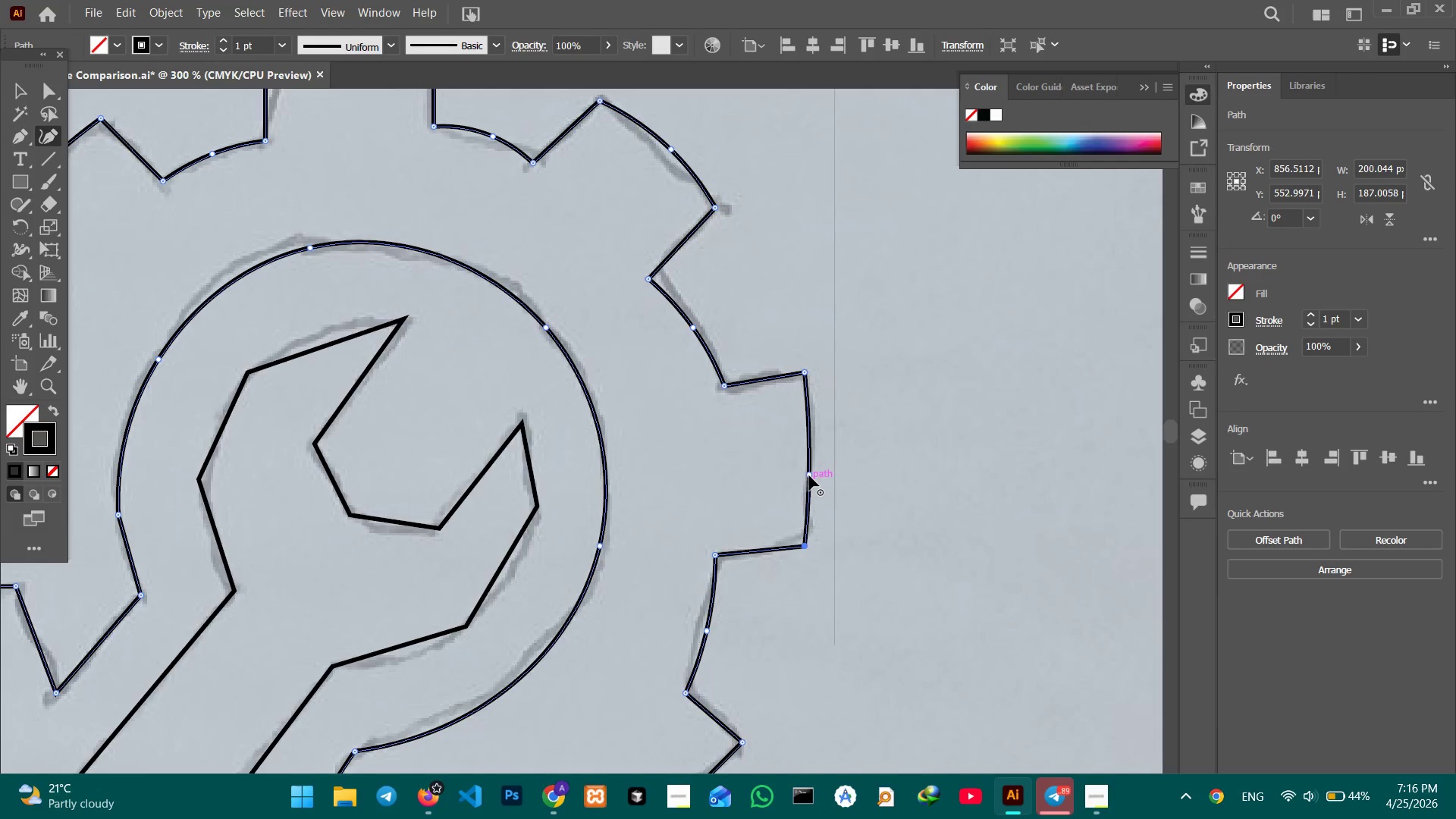 
left_click_drag(start_coordinate=[809, 475], to_coordinate=[814, 475])
 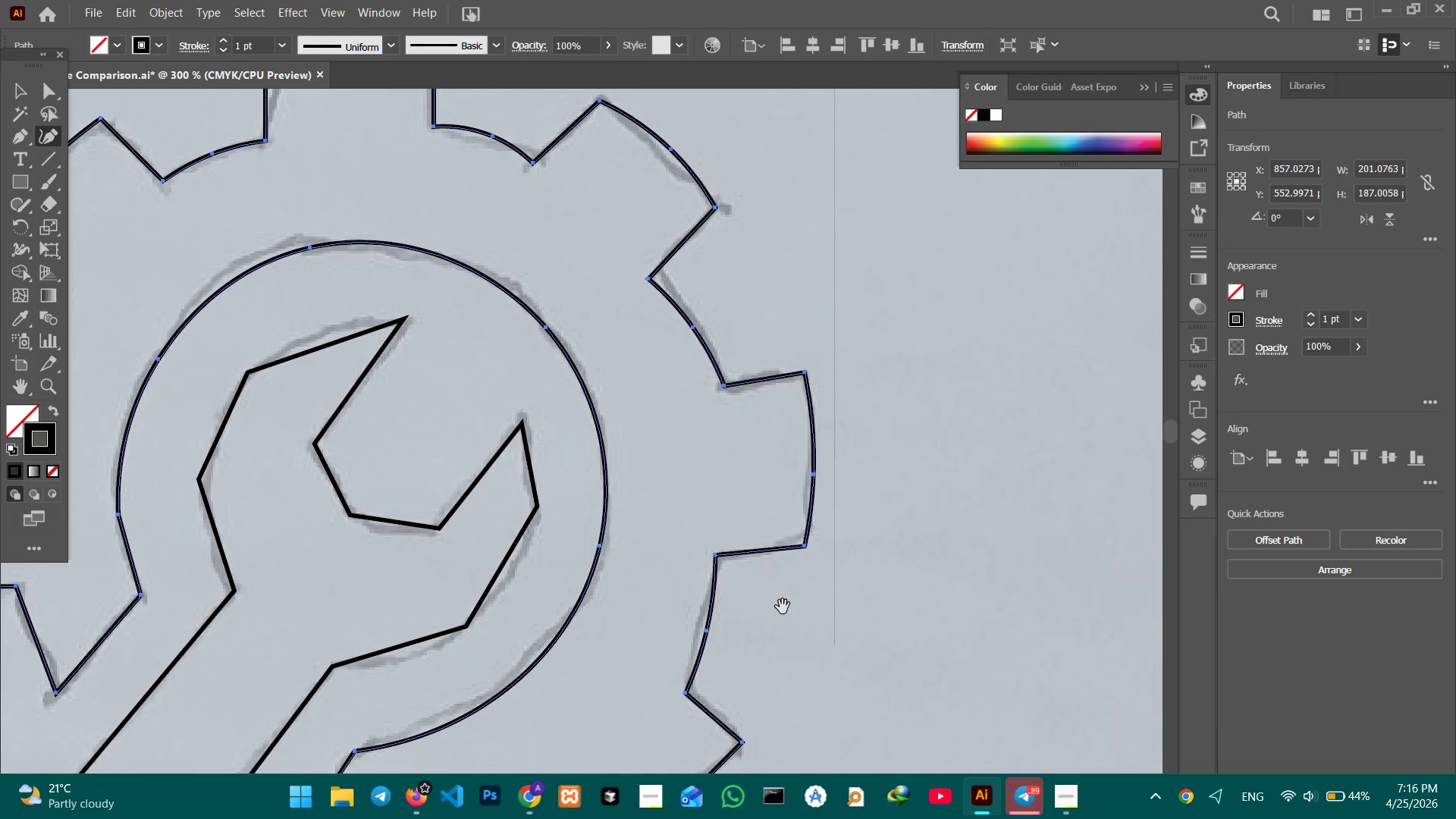 
hold_key(key=Space, duration=0.94)
 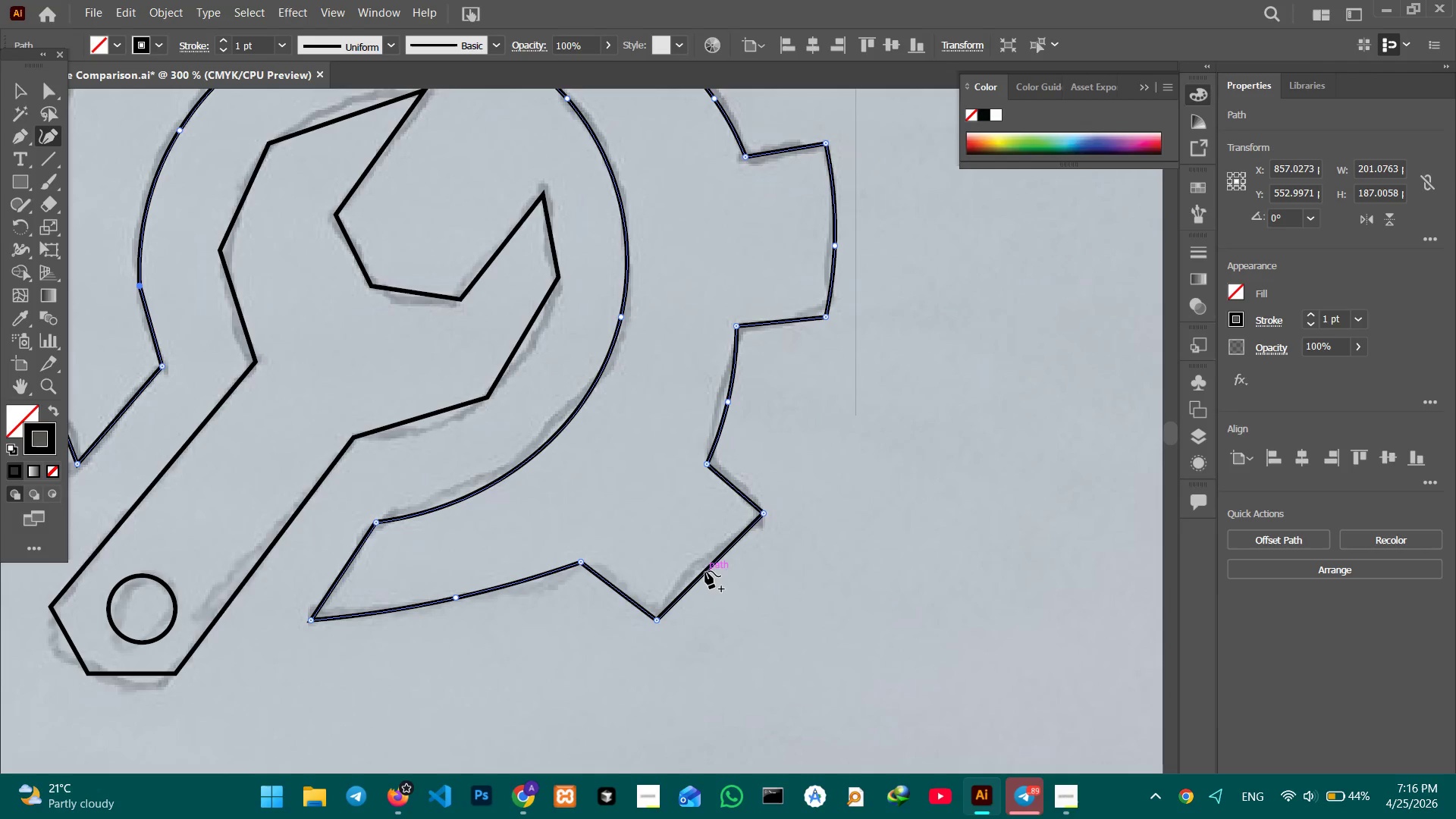 
left_click_drag(start_coordinate=[783, 606], to_coordinate=[810, 449])
 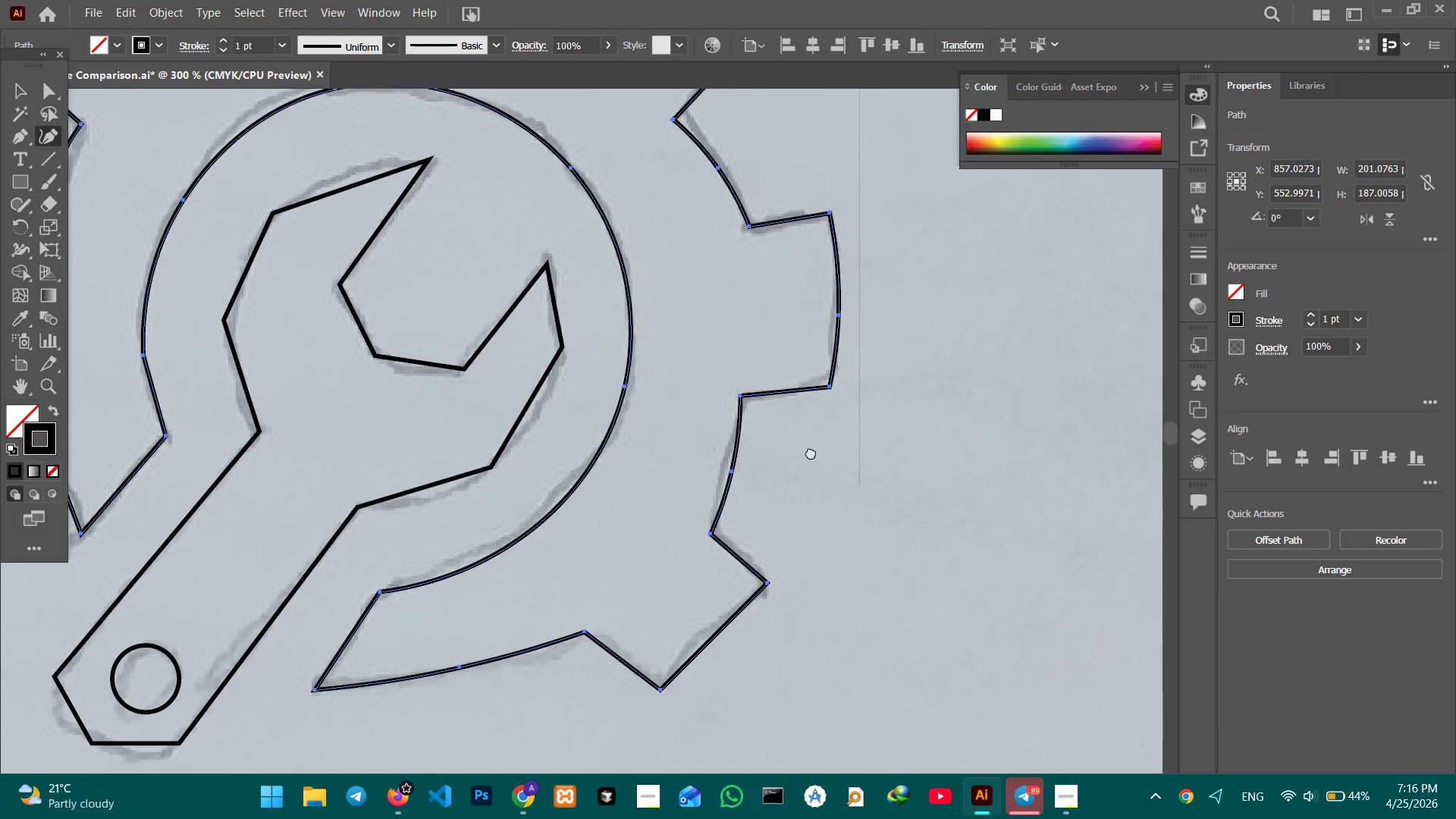 
left_click_drag(start_coordinate=[814, 518], to_coordinate=[808, 444])
 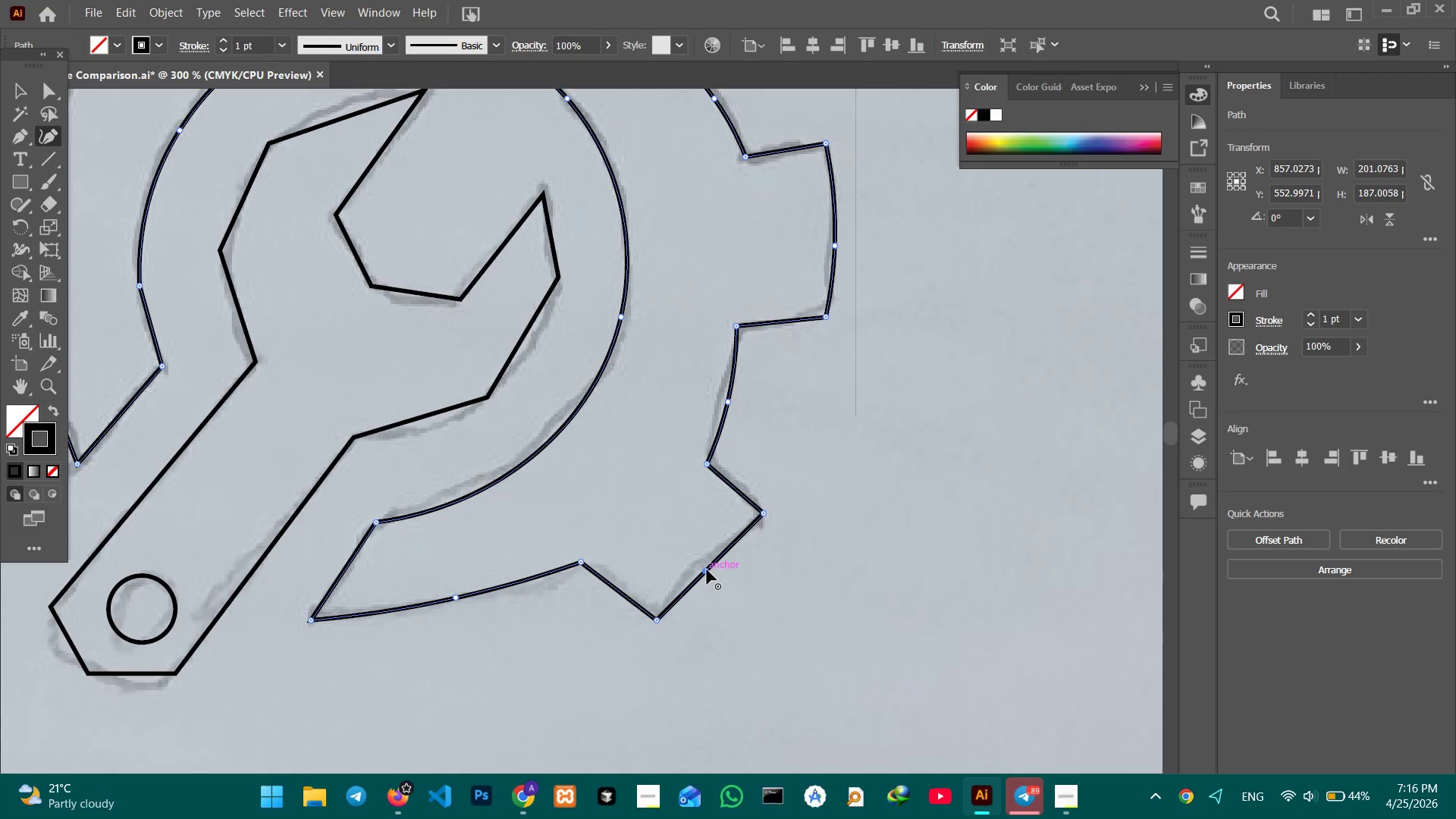 
left_click_drag(start_coordinate=[707, 571], to_coordinate=[710, 585])
 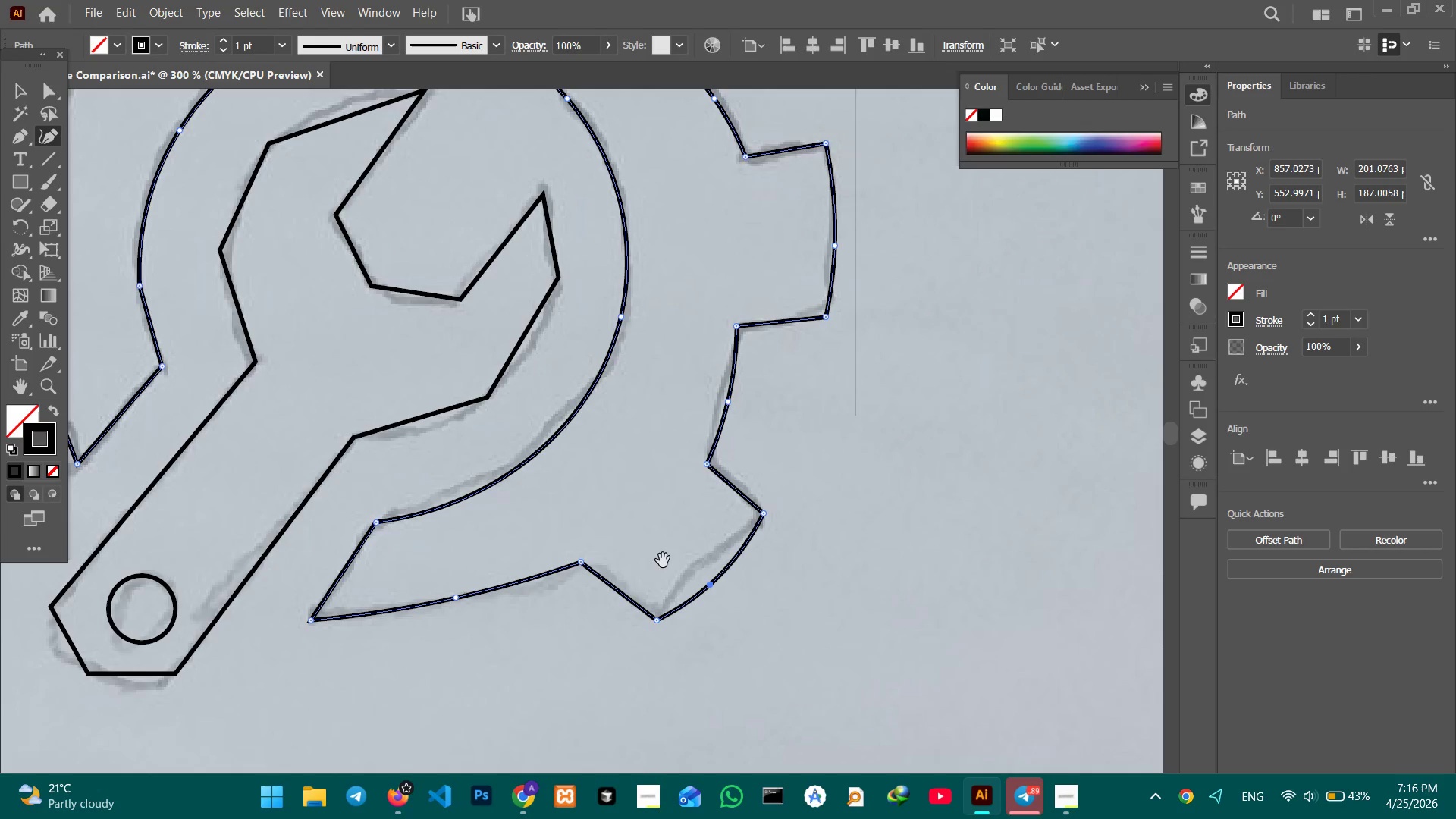 
hold_key(key=Space, duration=0.77)
 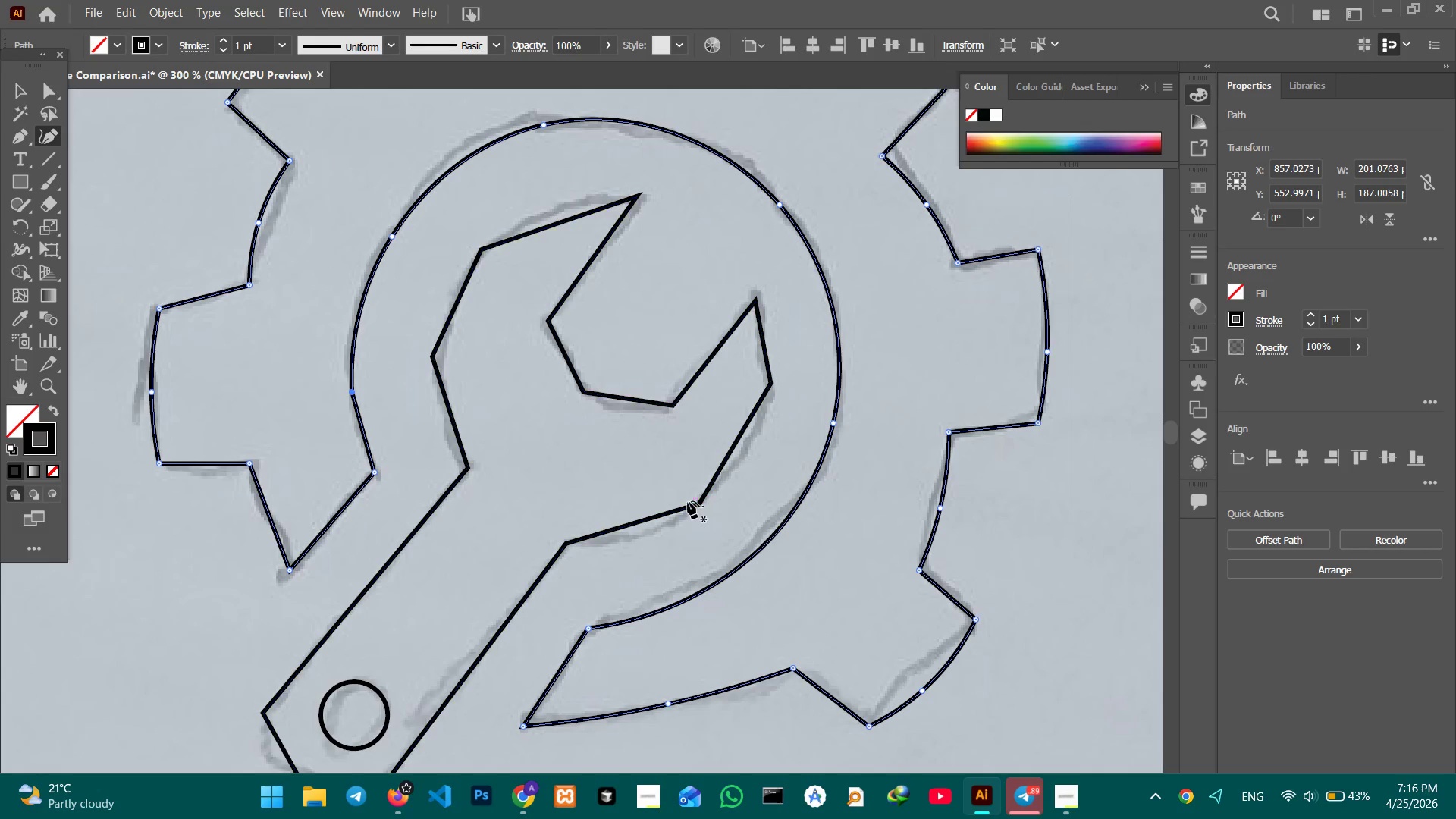 
left_click_drag(start_coordinate=[615, 530], to_coordinate=[828, 636])
 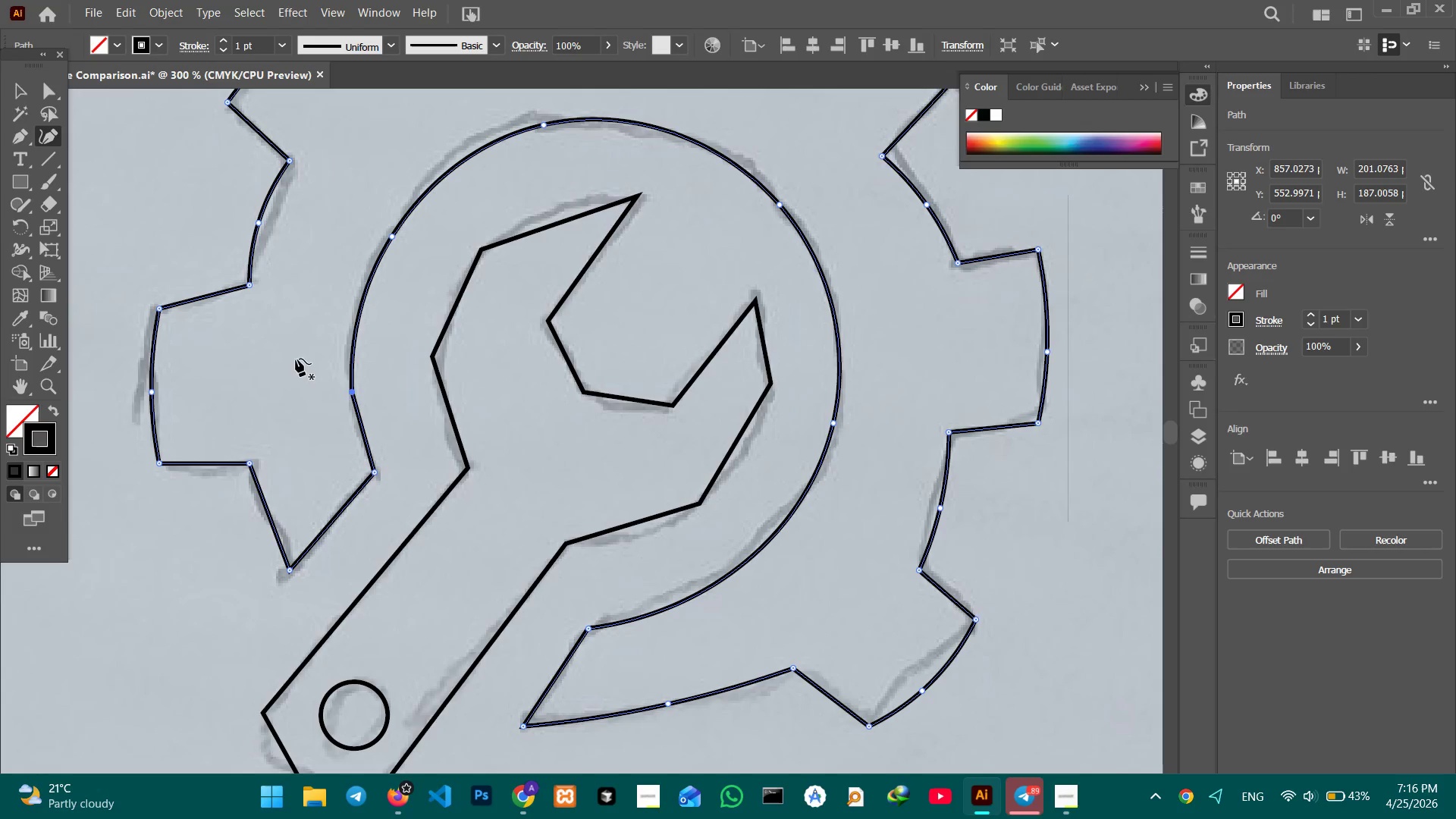 
left_click([353, 393])
 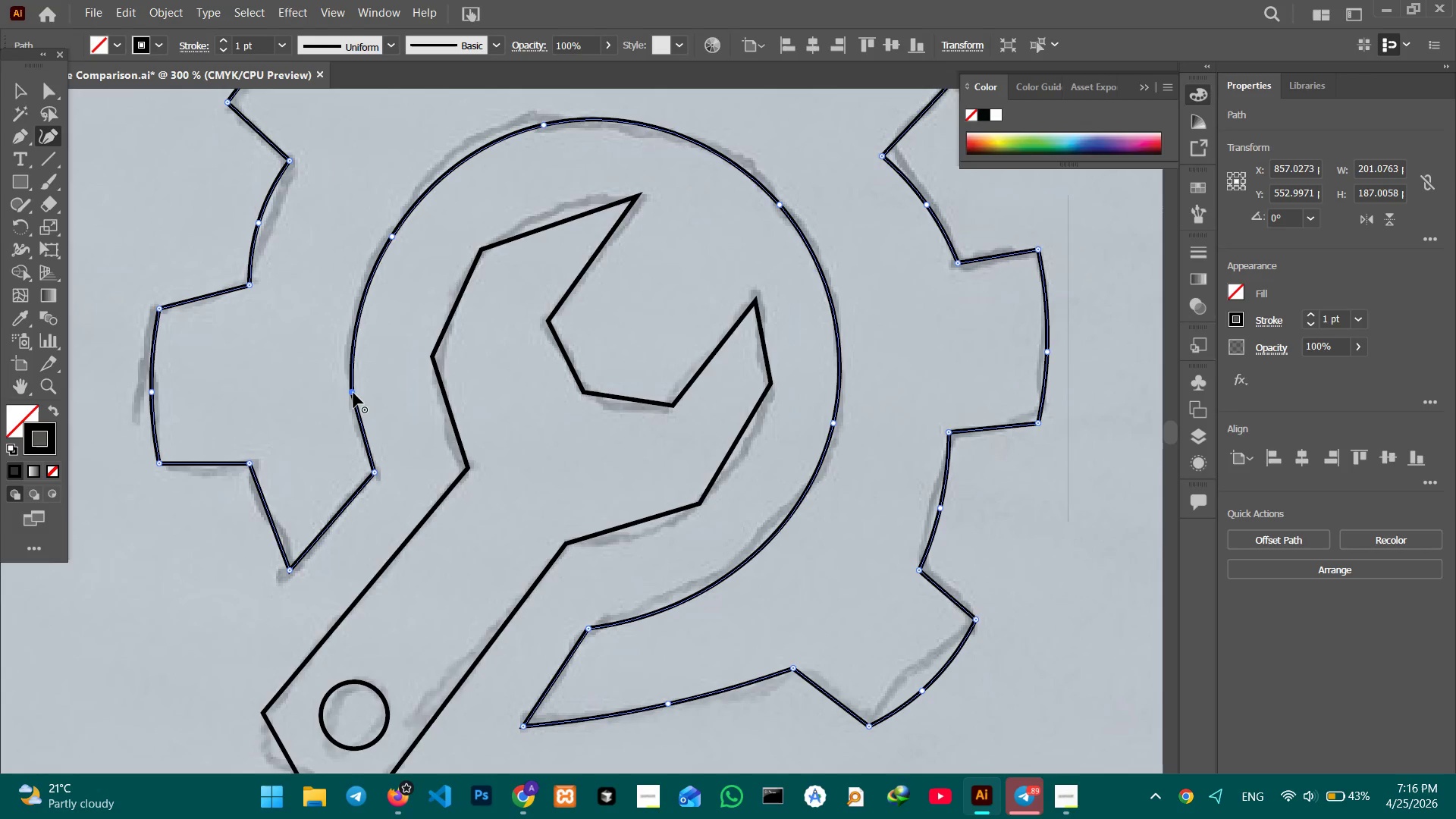 
key(Backspace)
 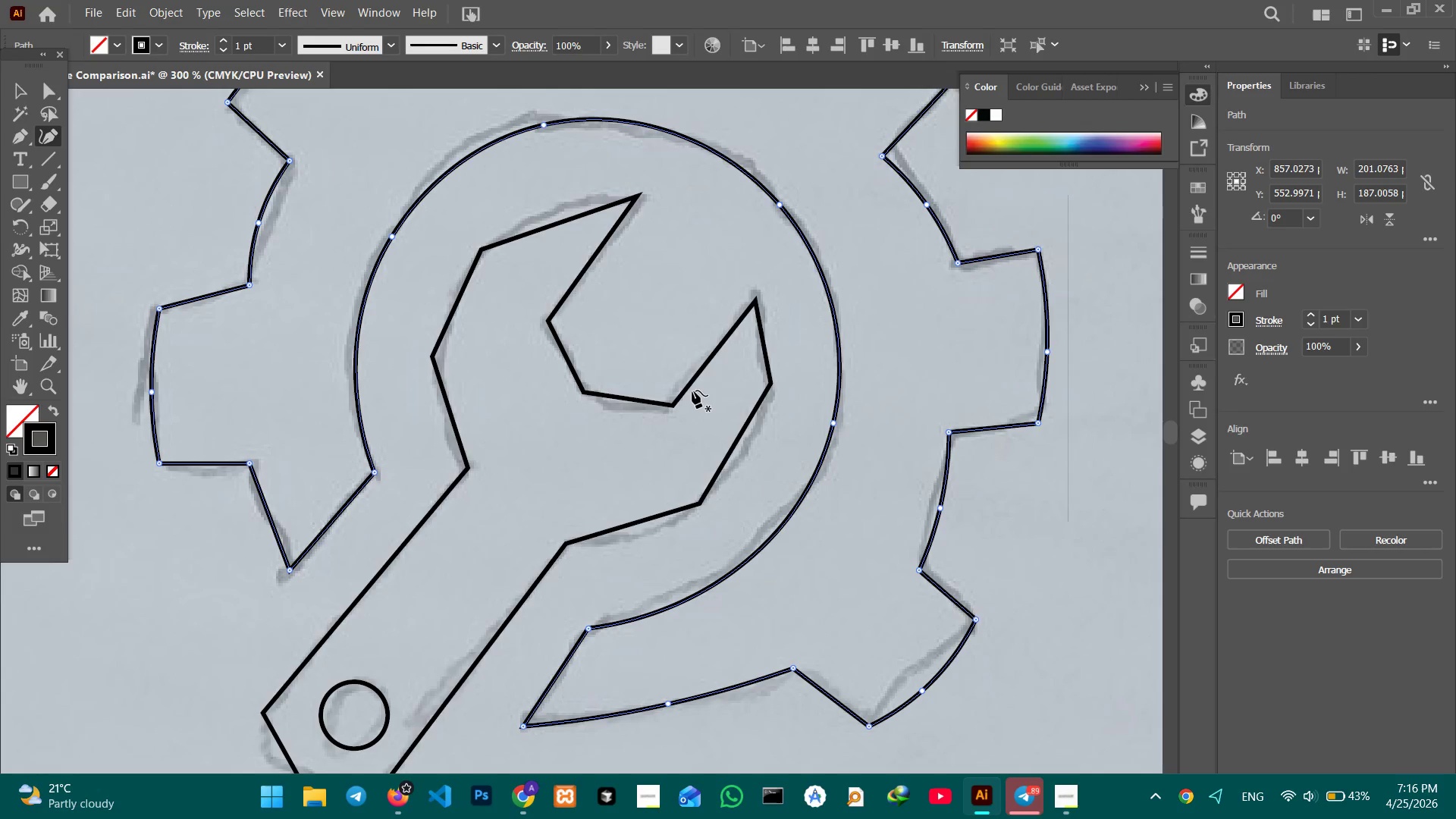 
left_click([684, 391])
 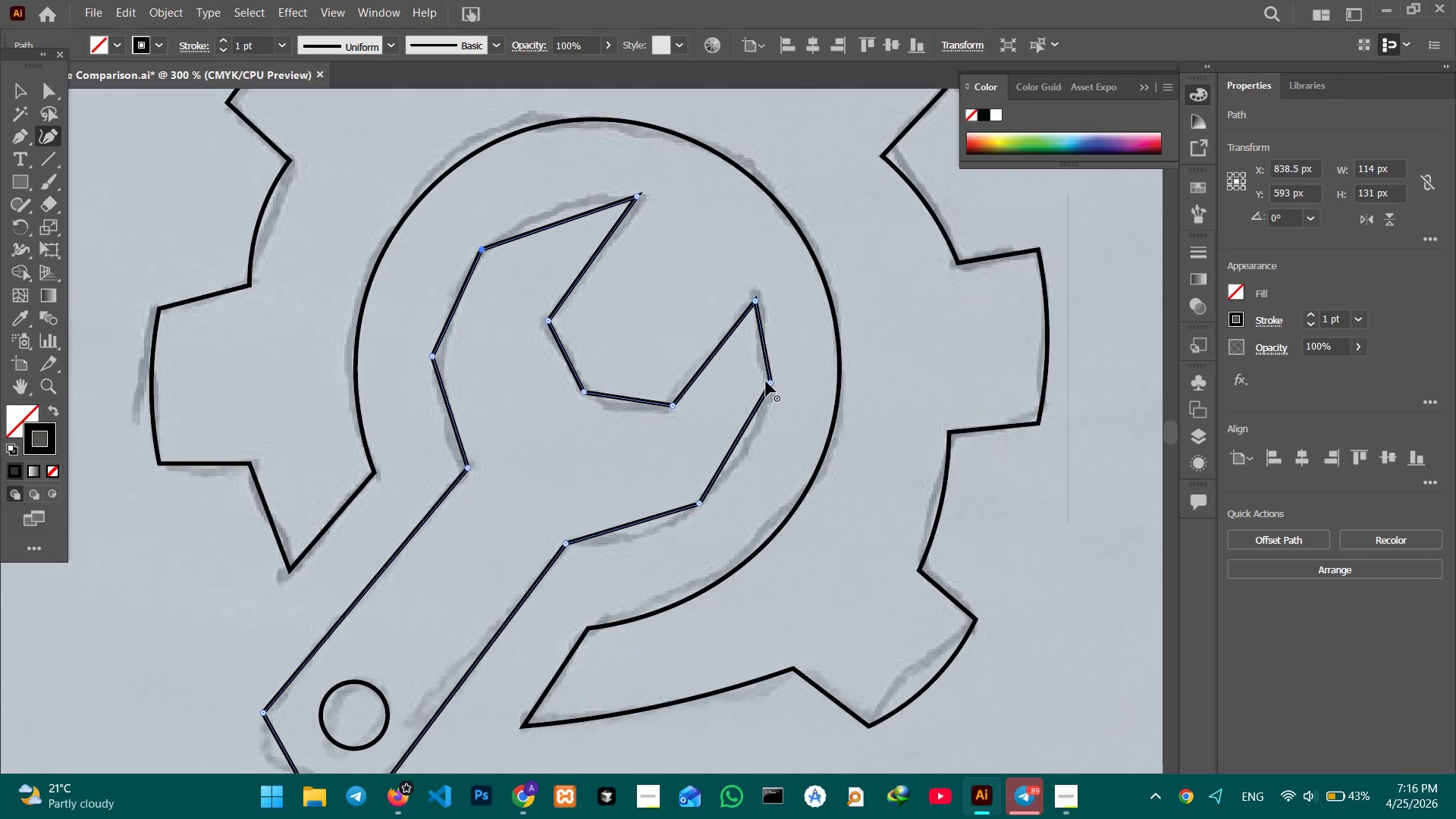 
left_click([768, 381])
 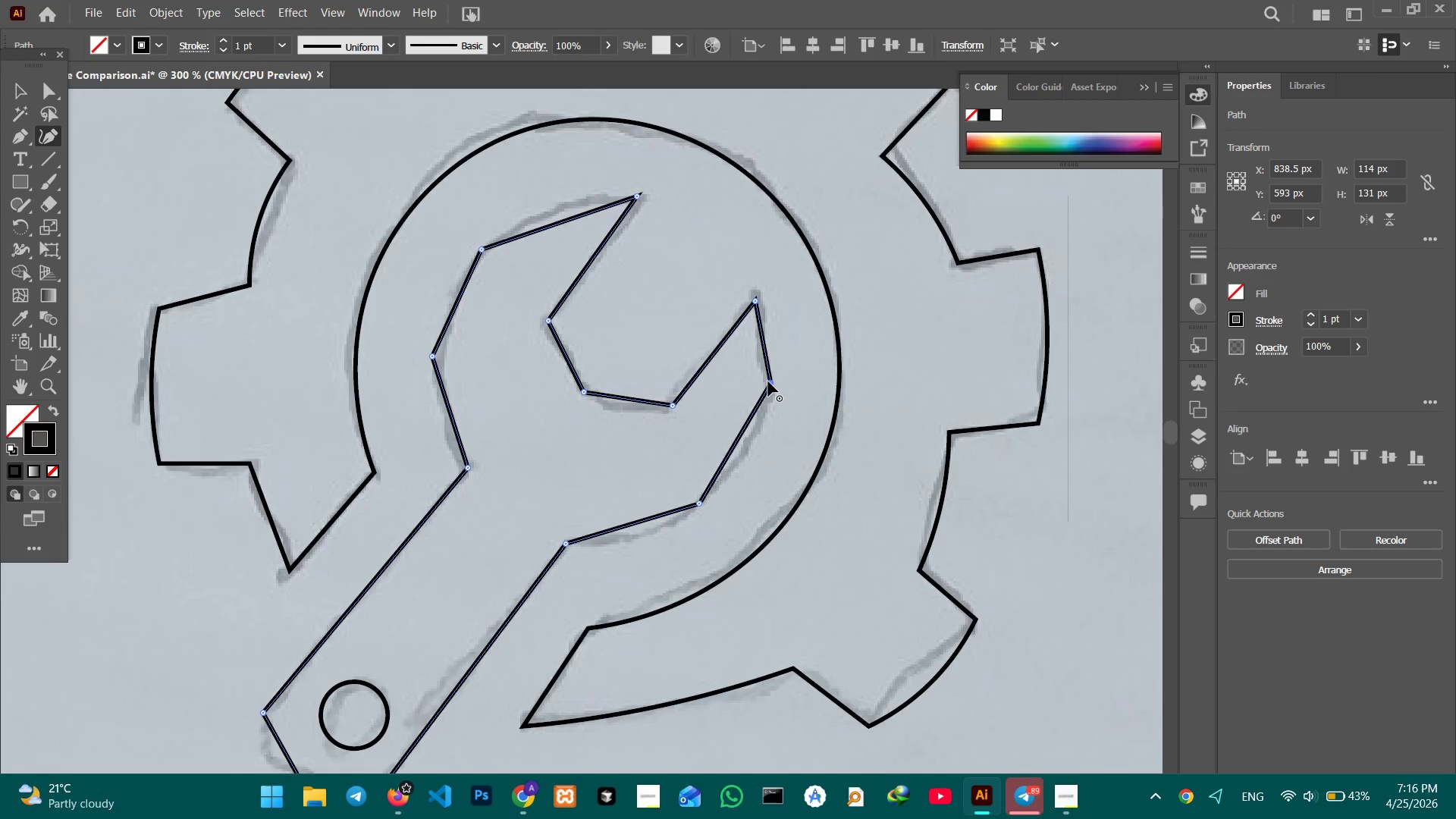 
key(Backspace)
 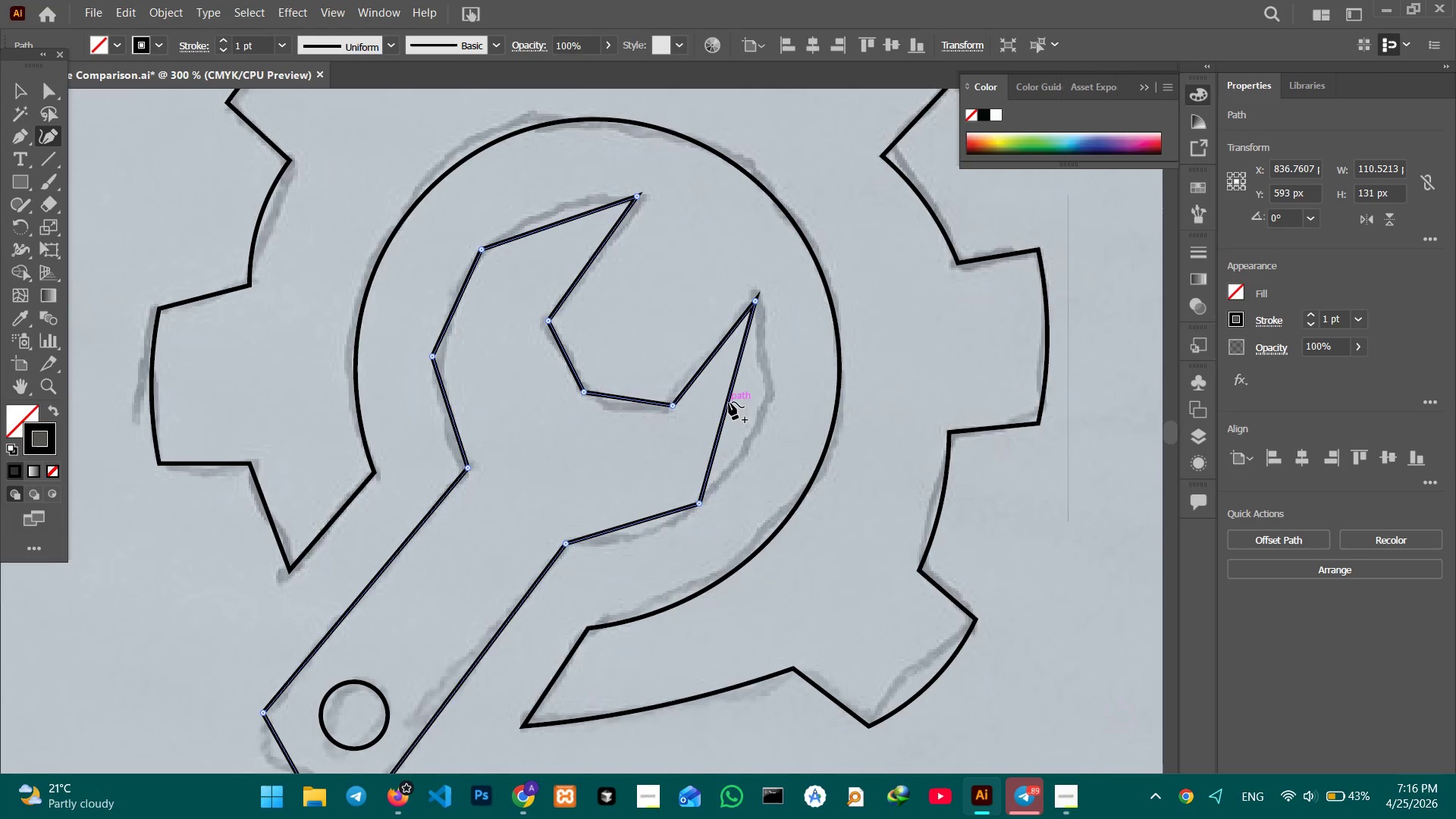 
left_click_drag(start_coordinate=[729, 402], to_coordinate=[765, 397])
 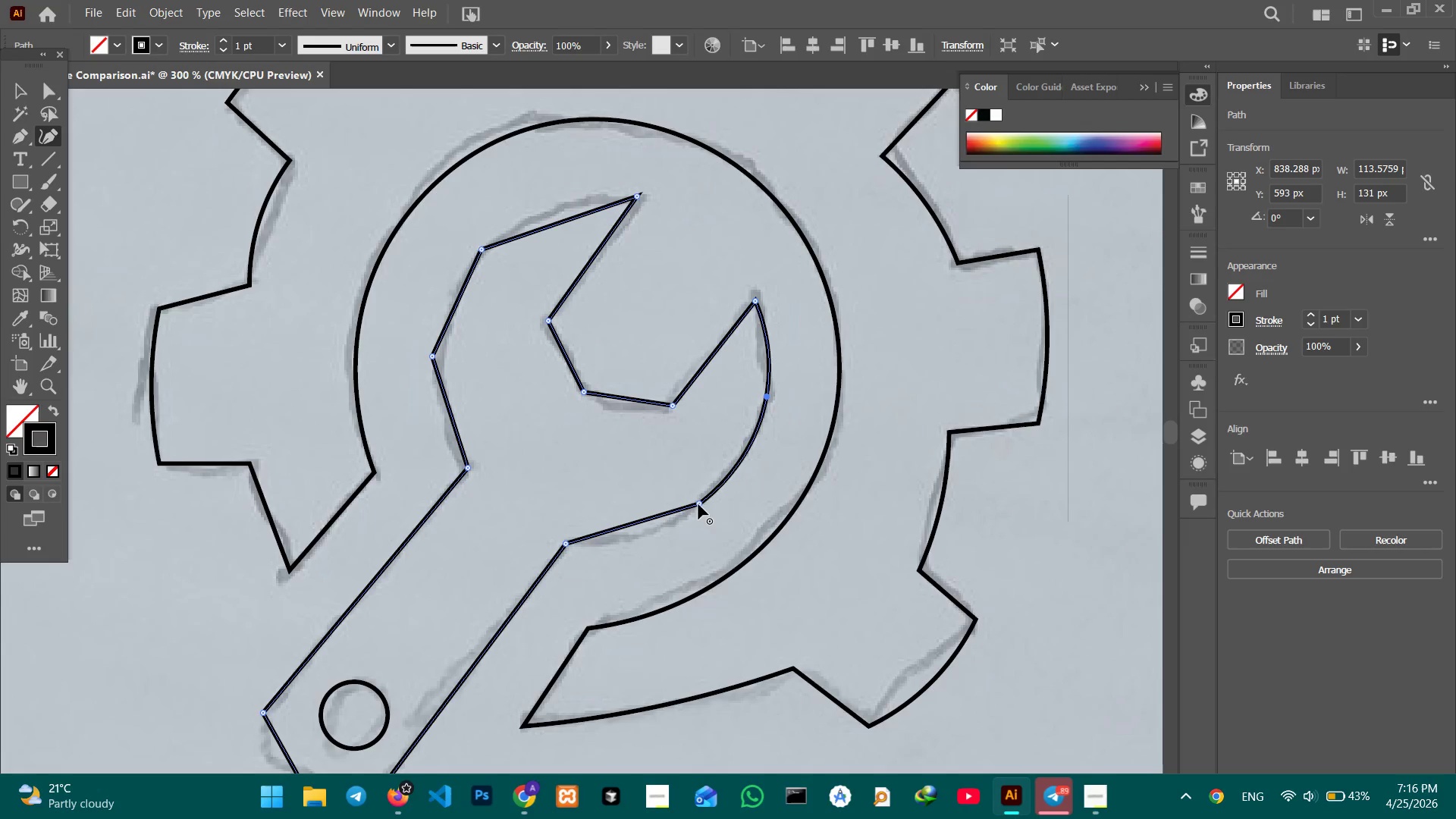 
left_click([698, 504])
 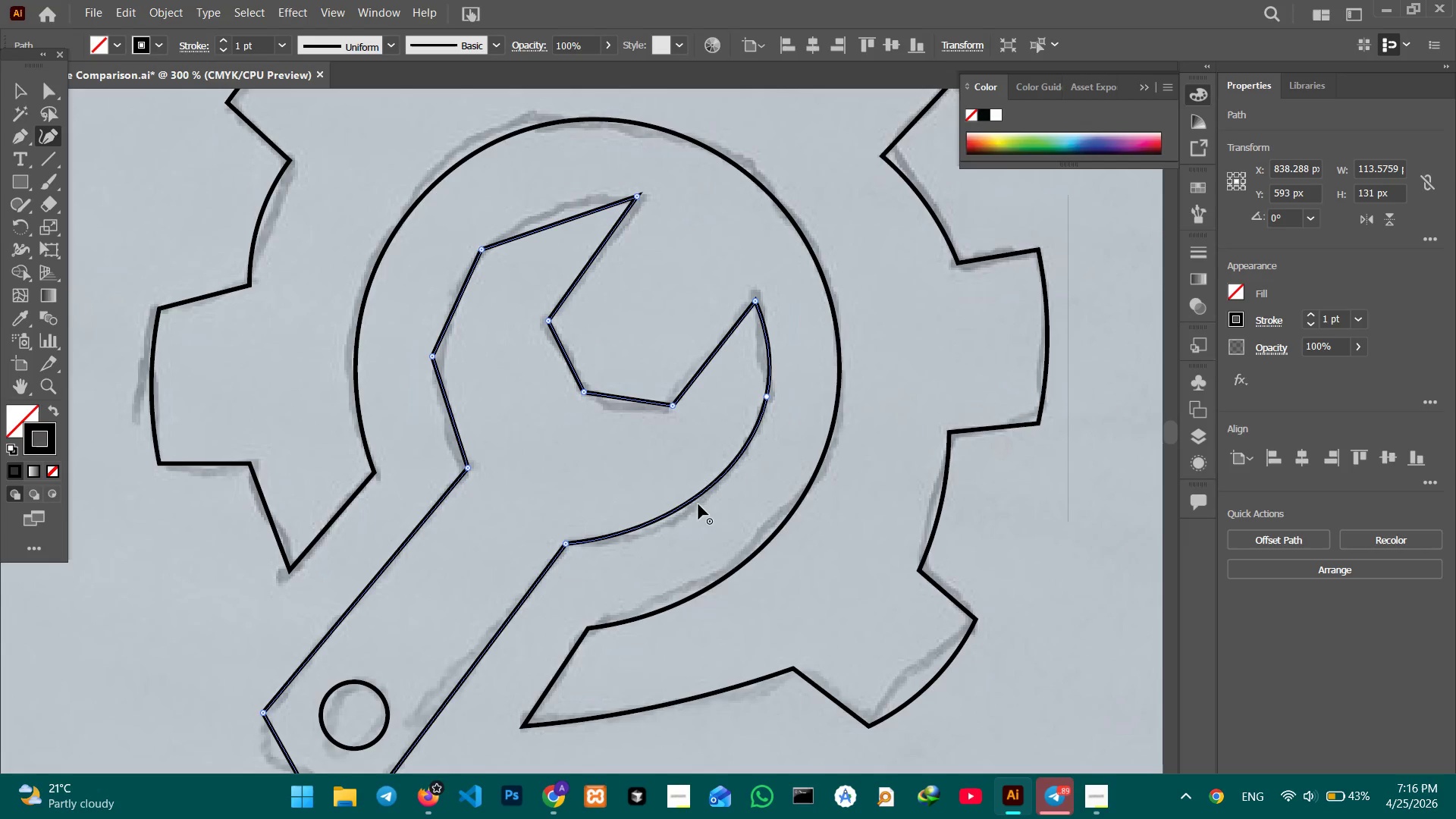 
key(Backspace)
 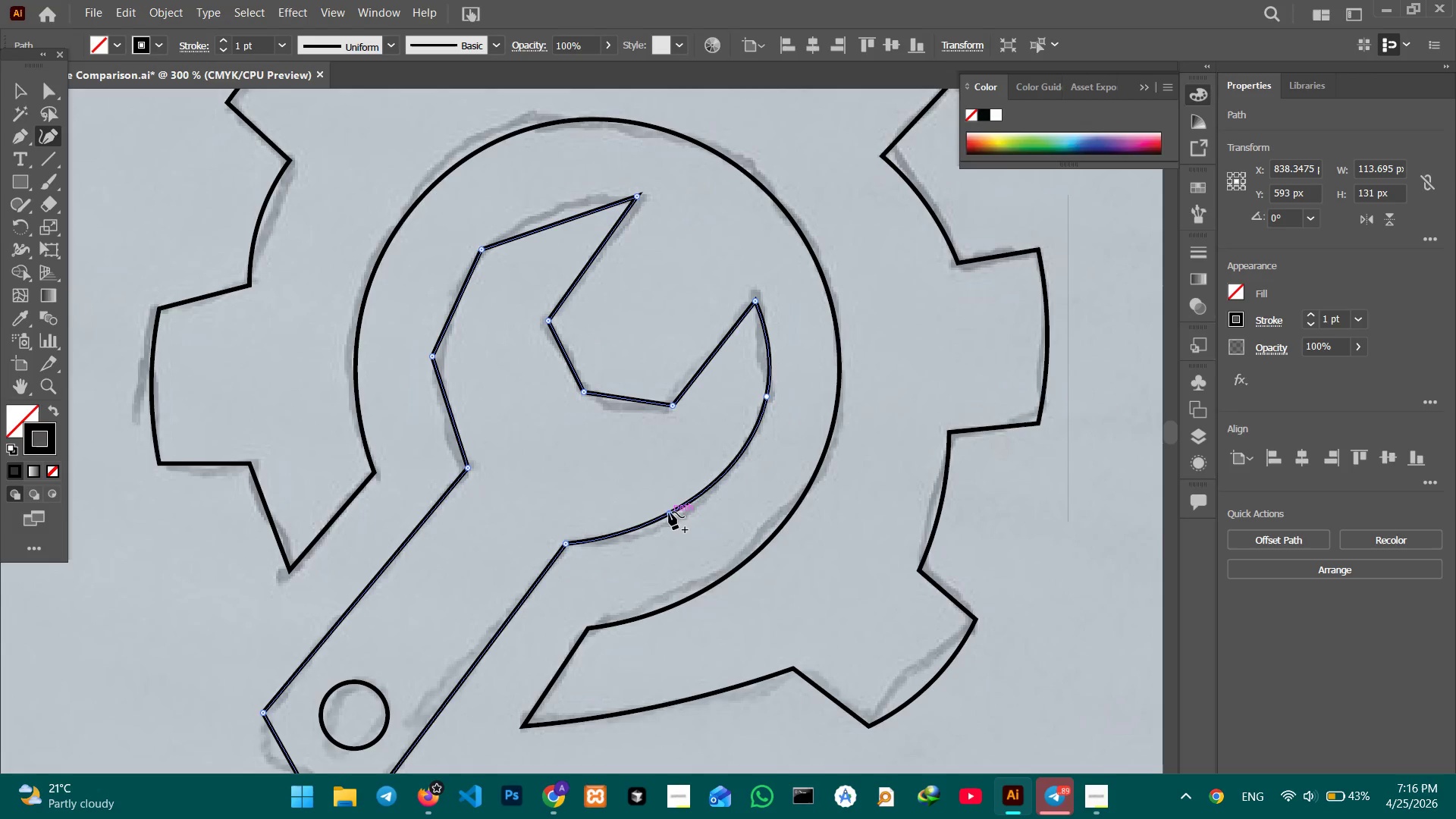 
left_click_drag(start_coordinate=[668, 511], to_coordinate=[676, 516])
 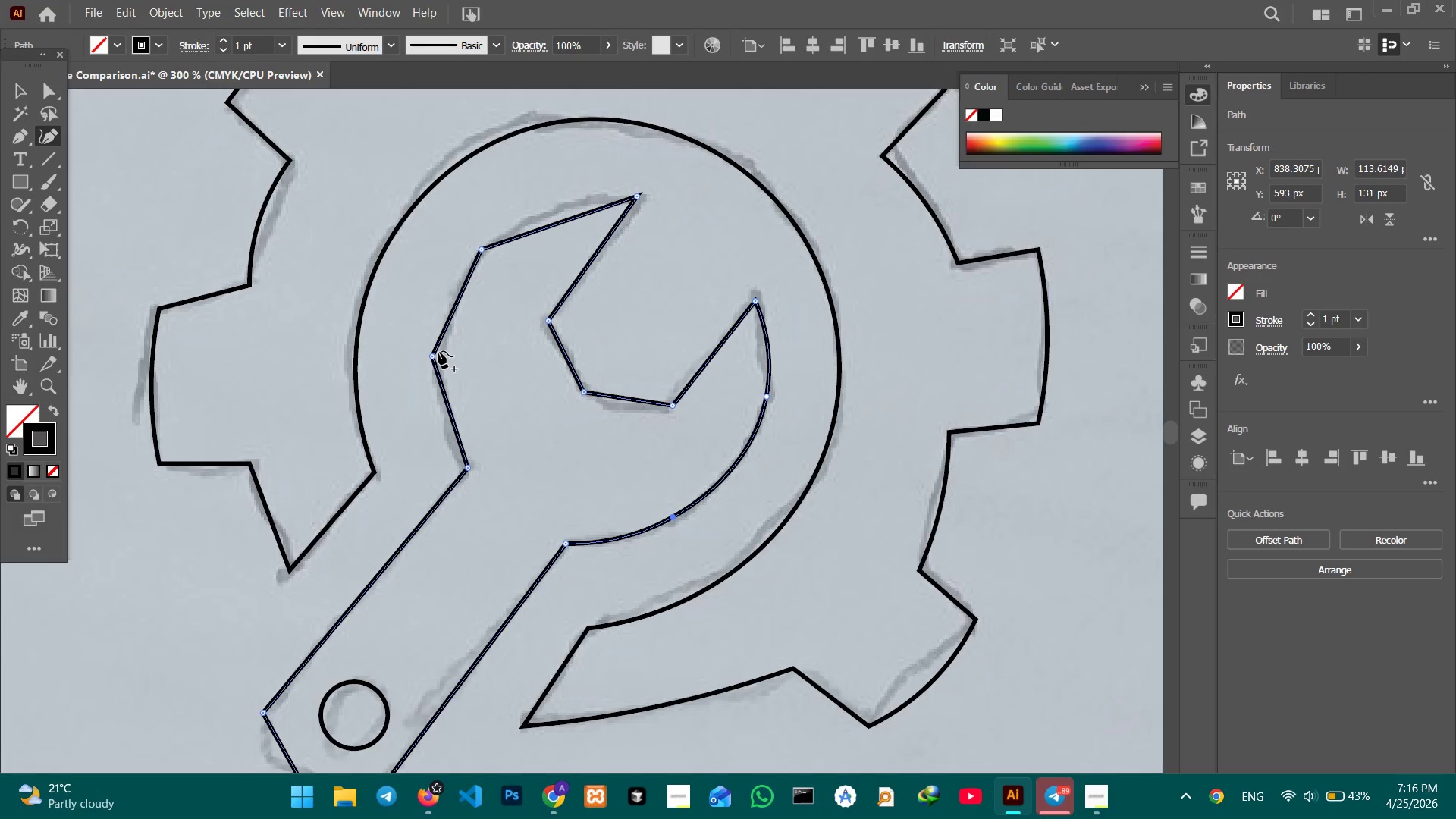 
left_click([438, 353])
 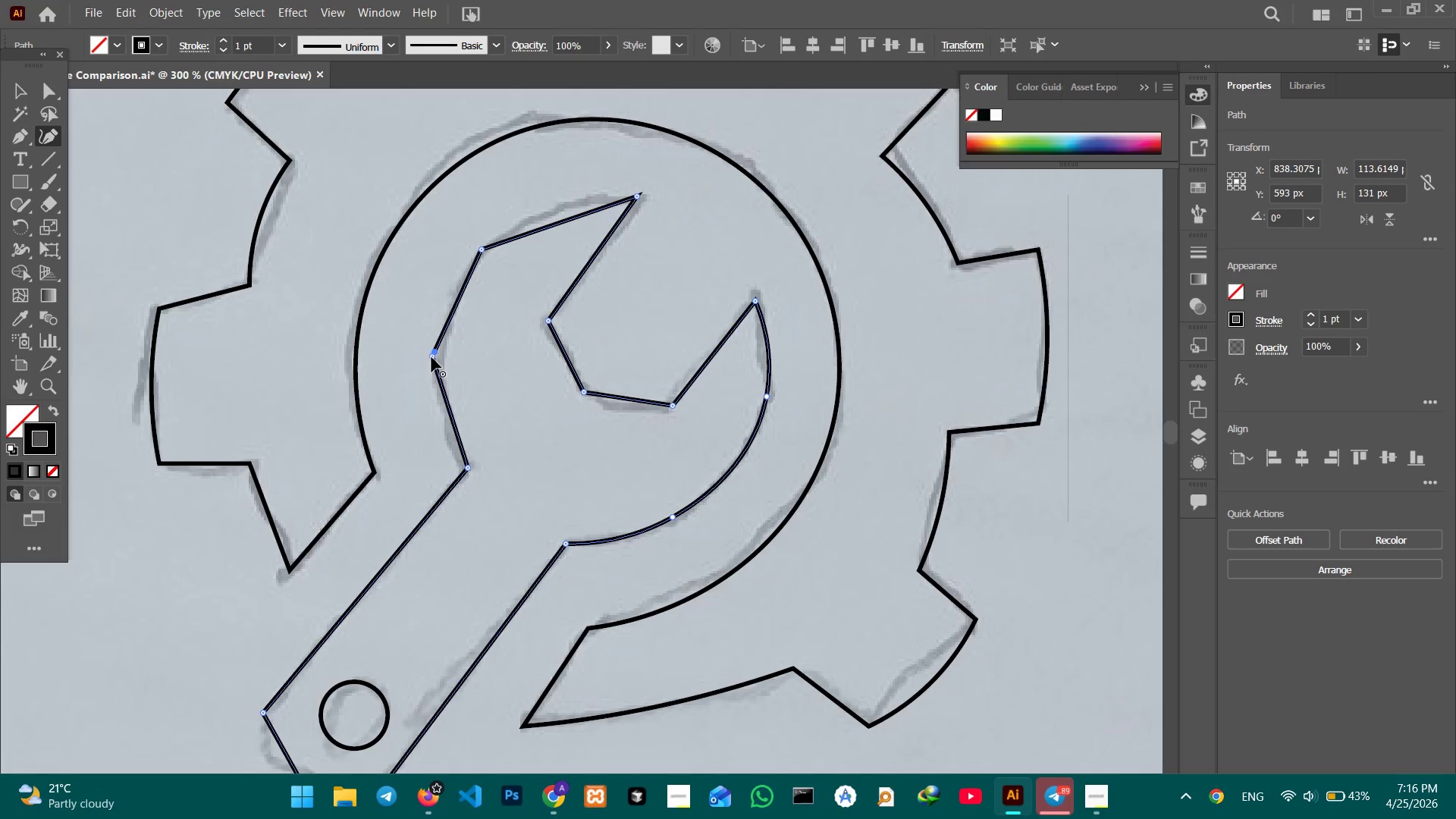 
double_click([431, 357])
 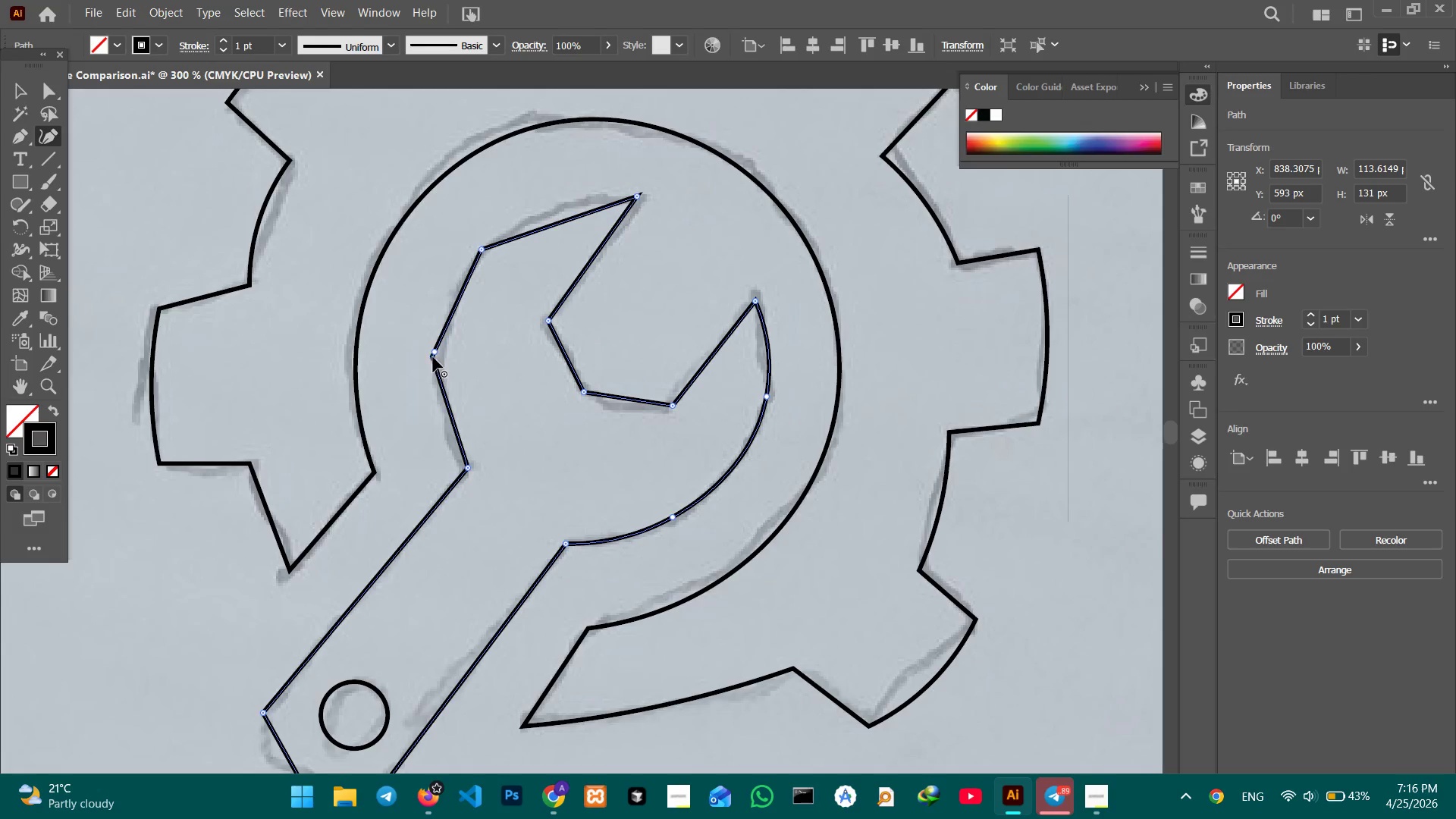 
key(Backspace)
 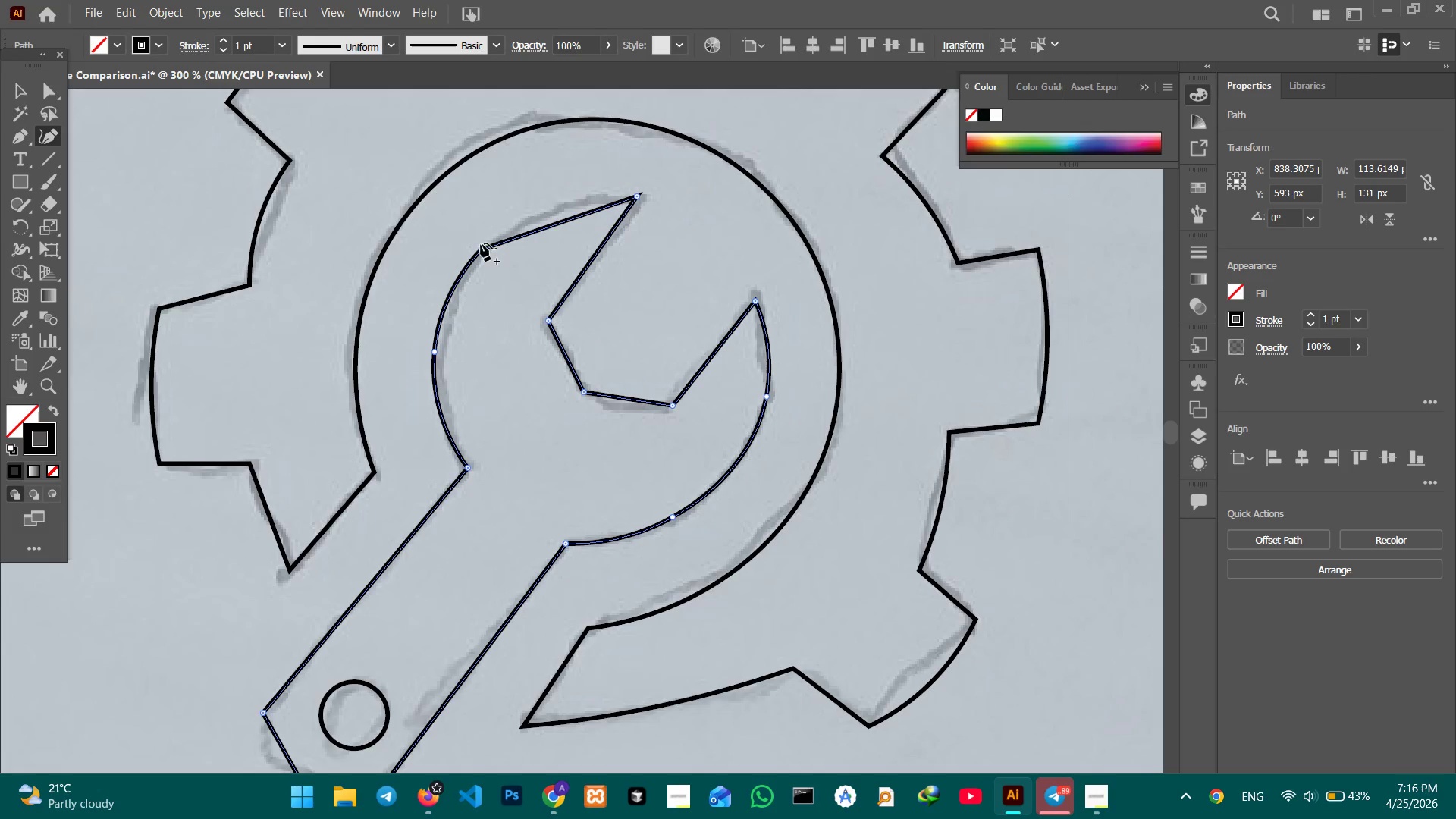 
left_click([480, 244])
 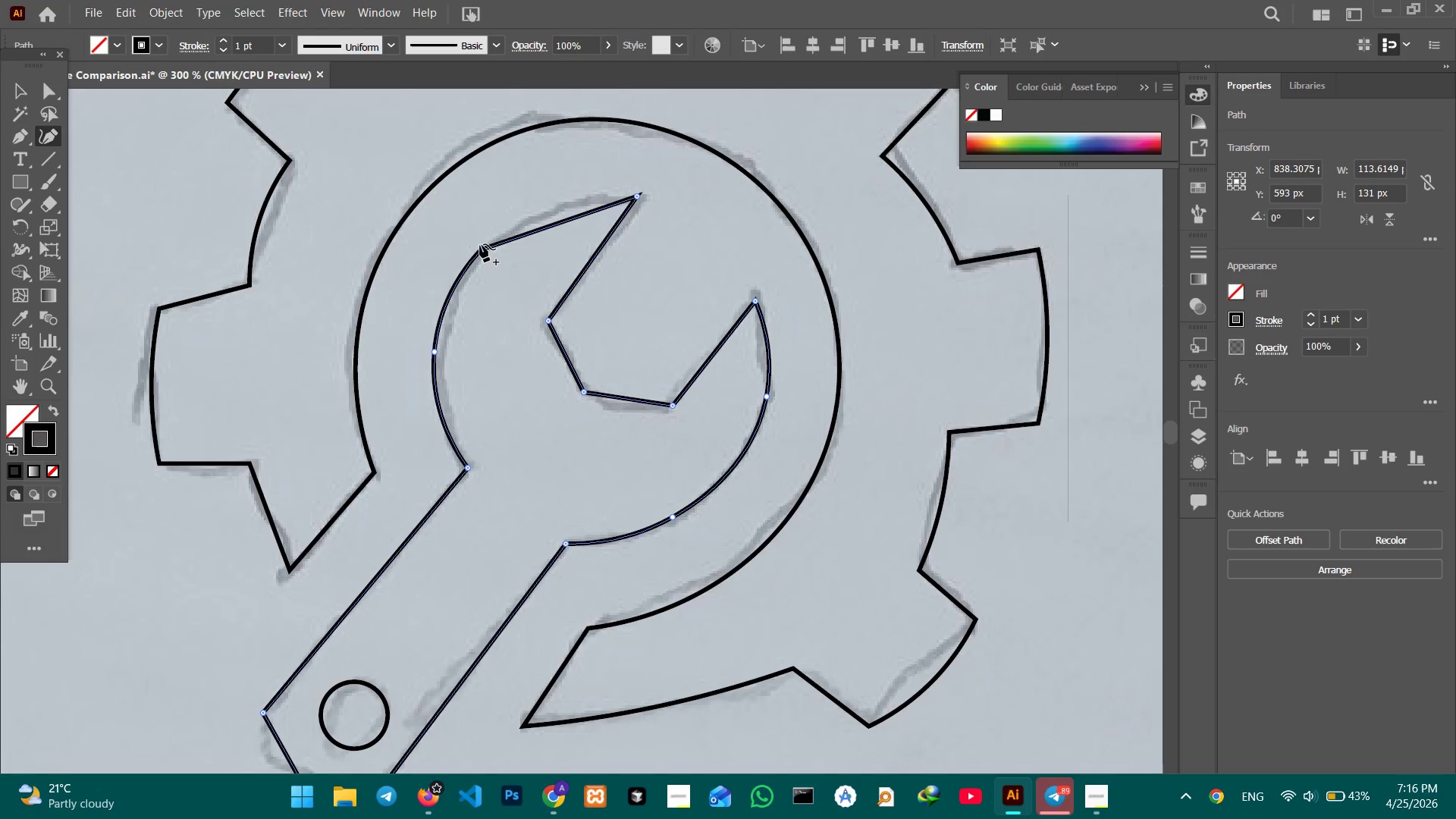 
key(Backspace)
 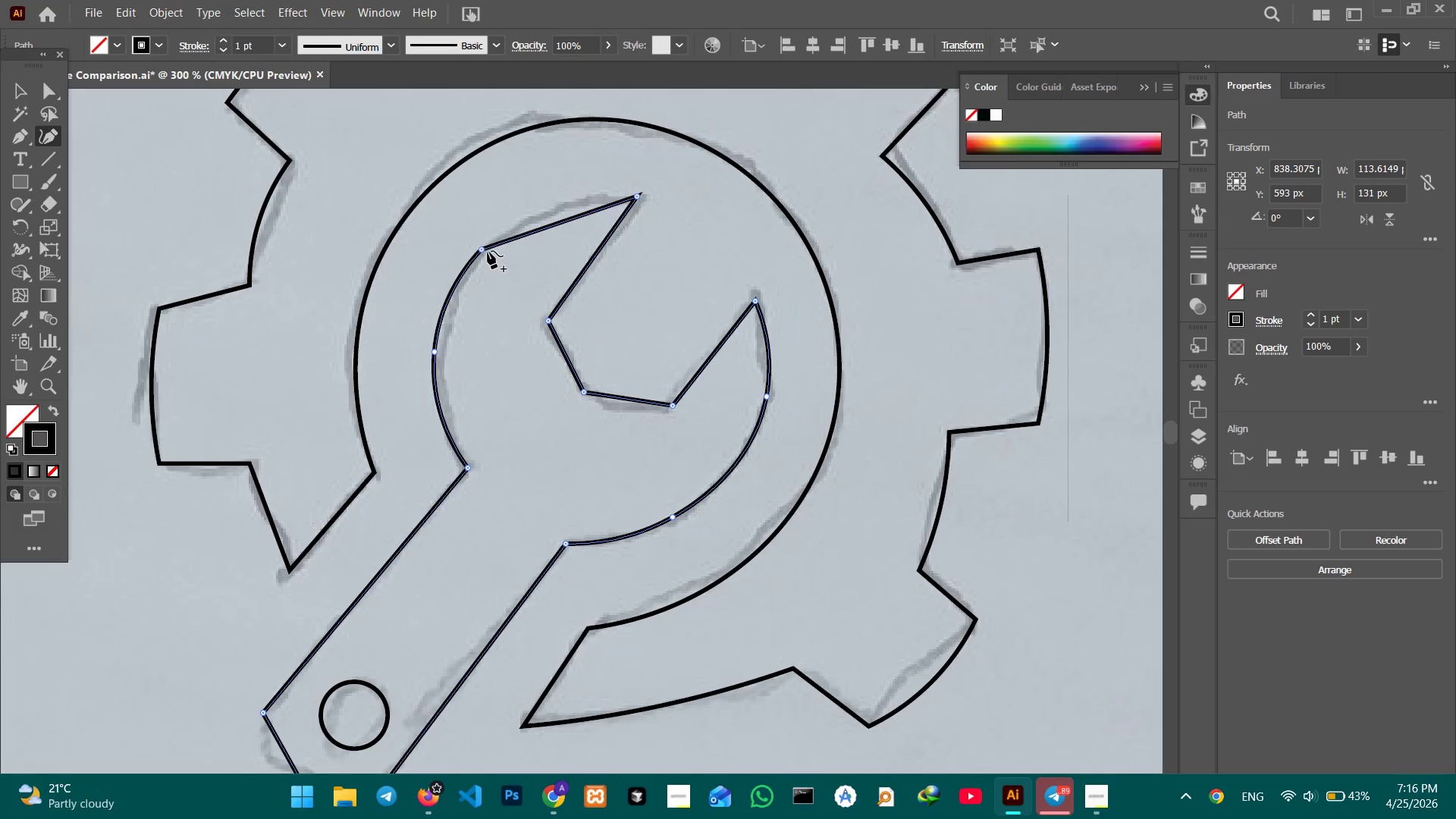 
left_click([485, 250])
 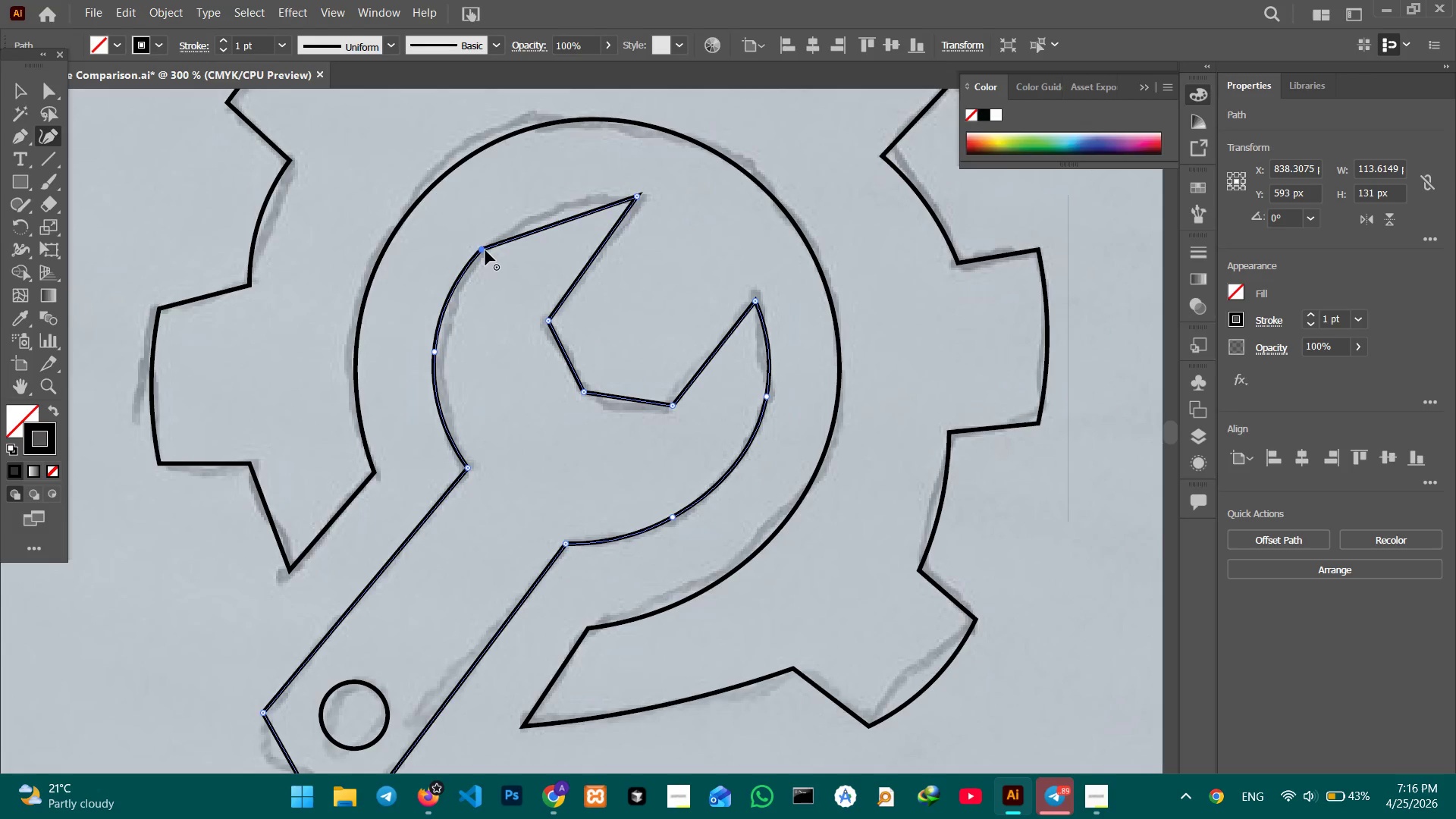 
key(Backspace)
 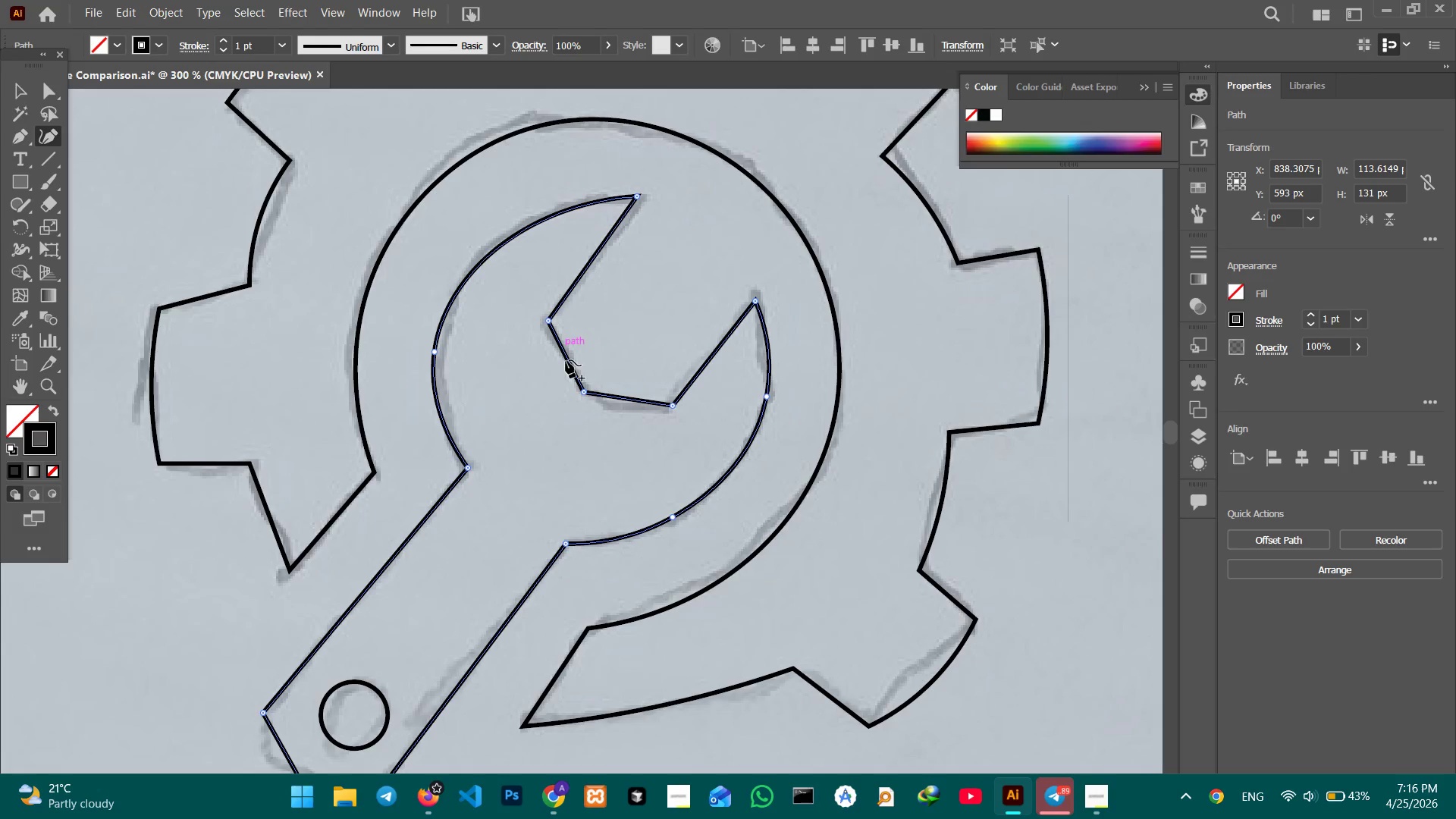 
left_click([588, 392])
 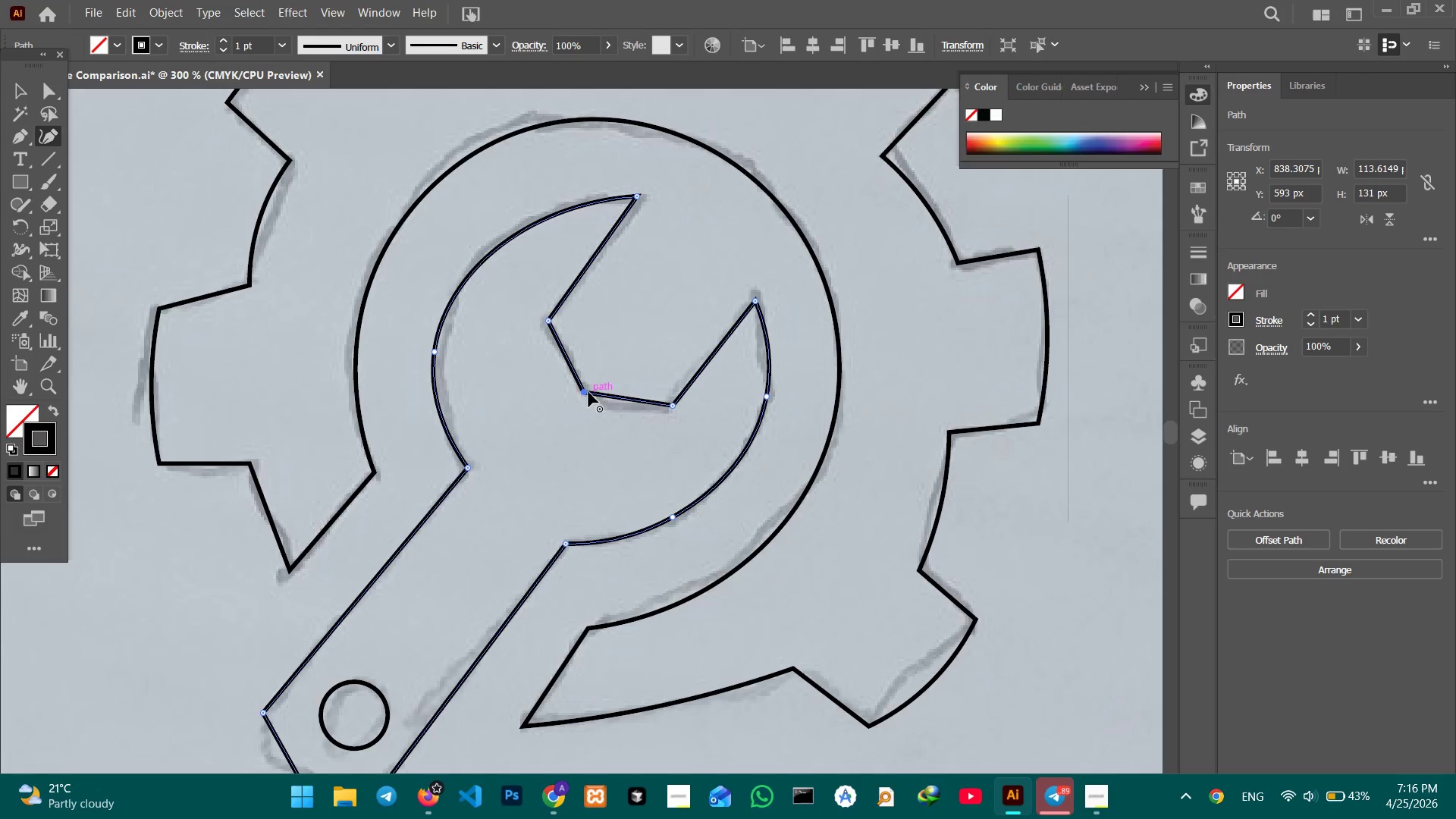 
key(Backspace)
 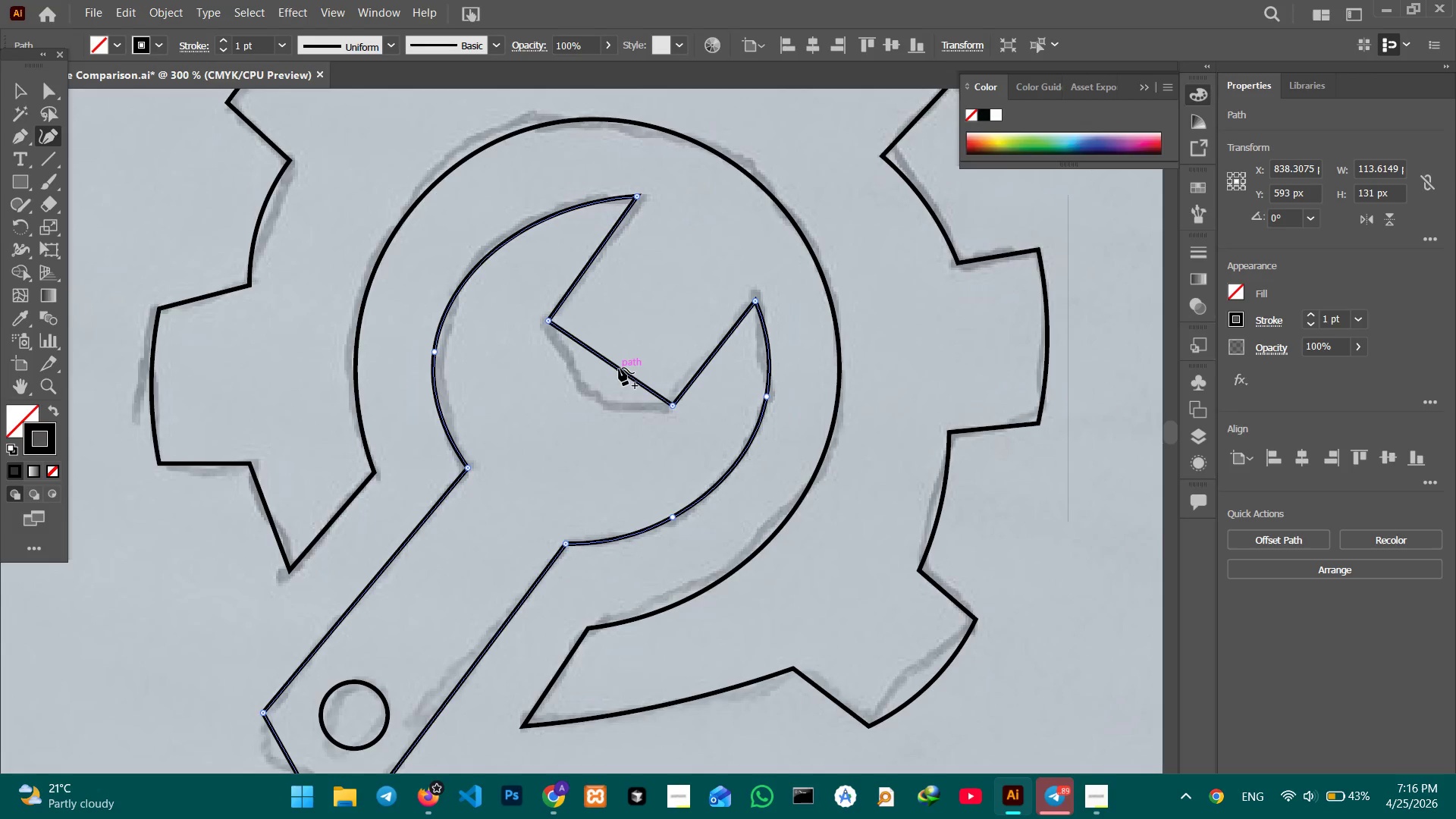 
left_click_drag(start_coordinate=[619, 368], to_coordinate=[596, 392])
 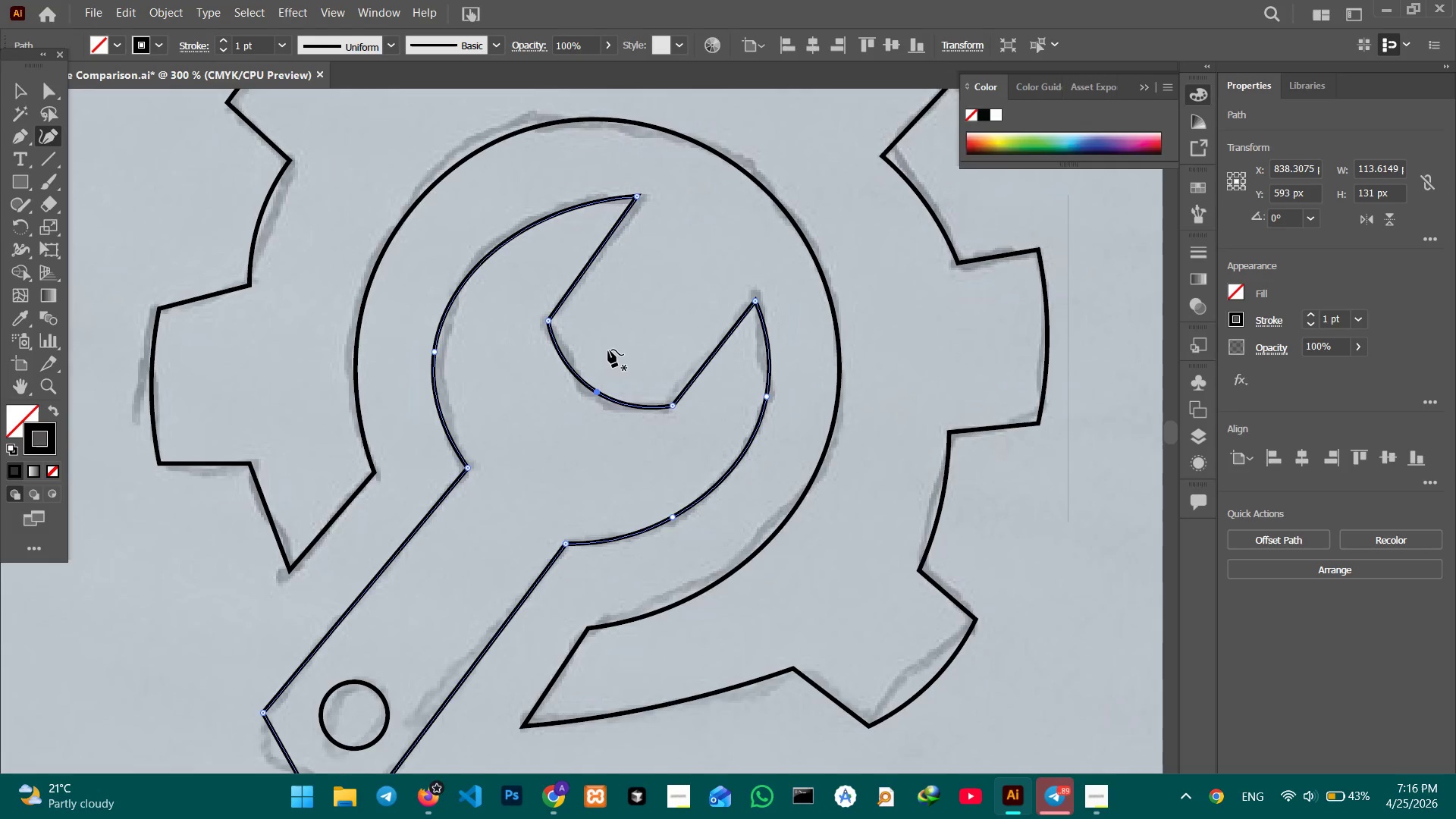 
scroll: coordinate [608, 350], scroll_direction: down, amount: 7.0
 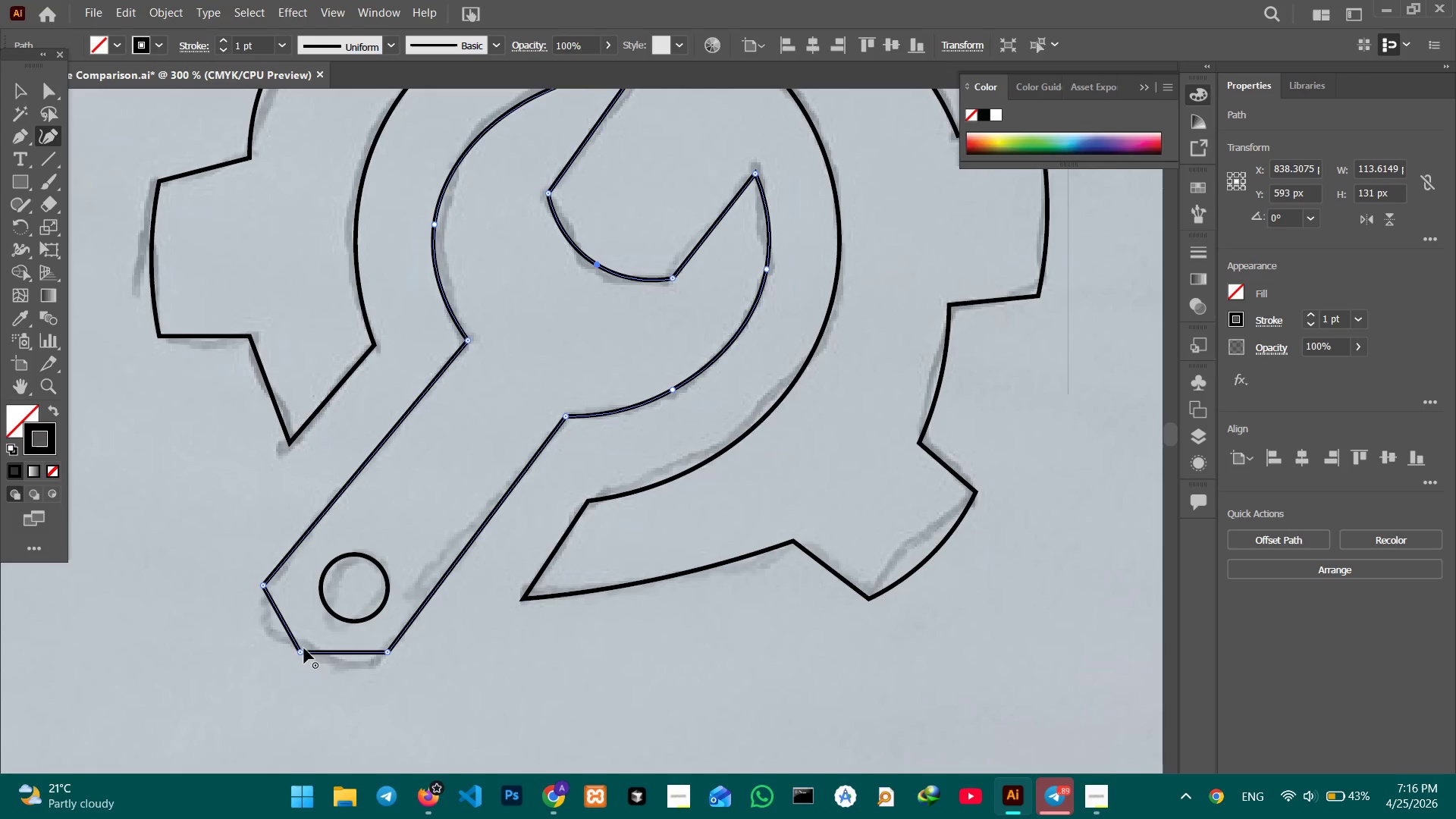 
left_click([300, 652])
 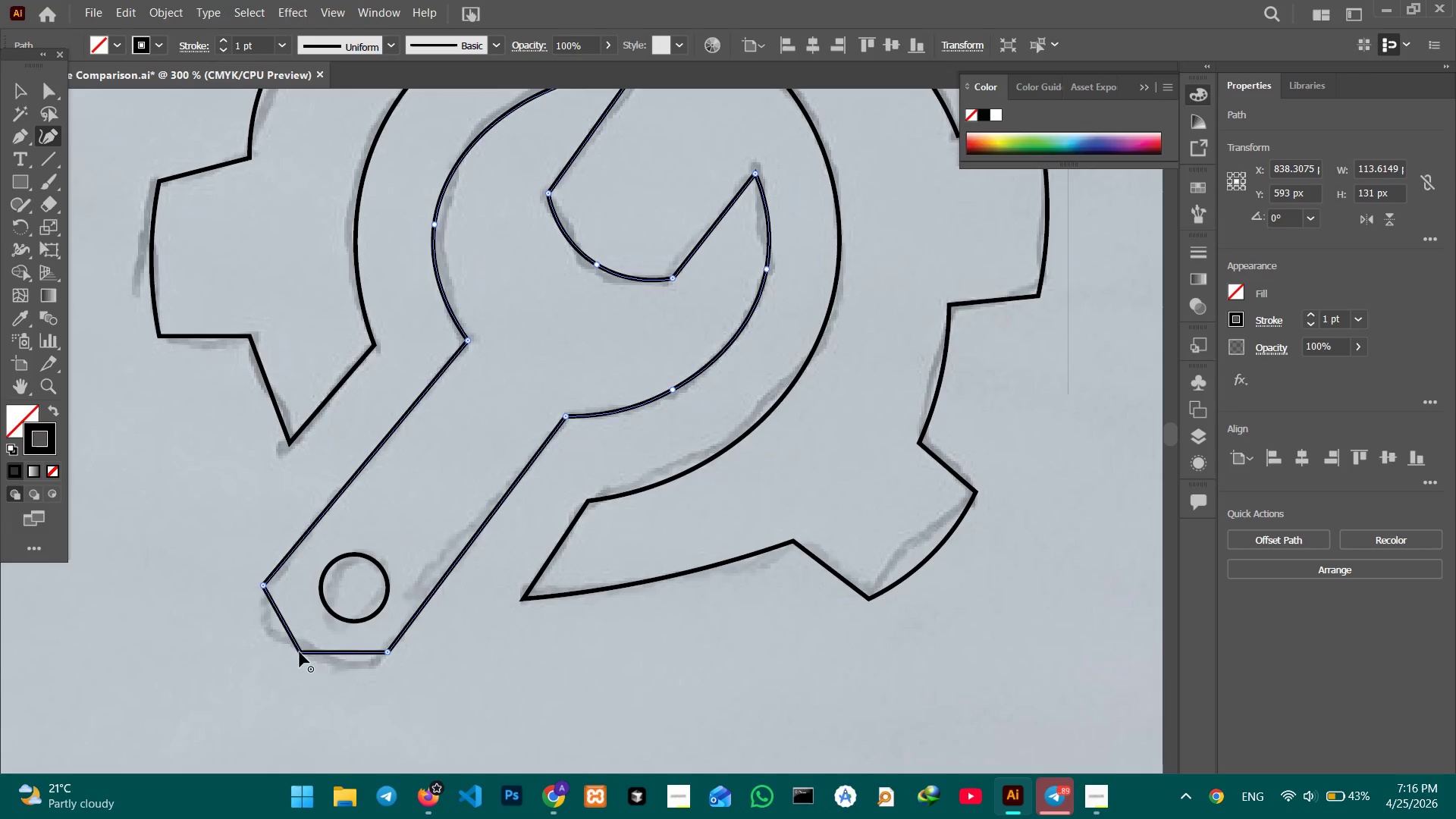 
key(Backspace)
 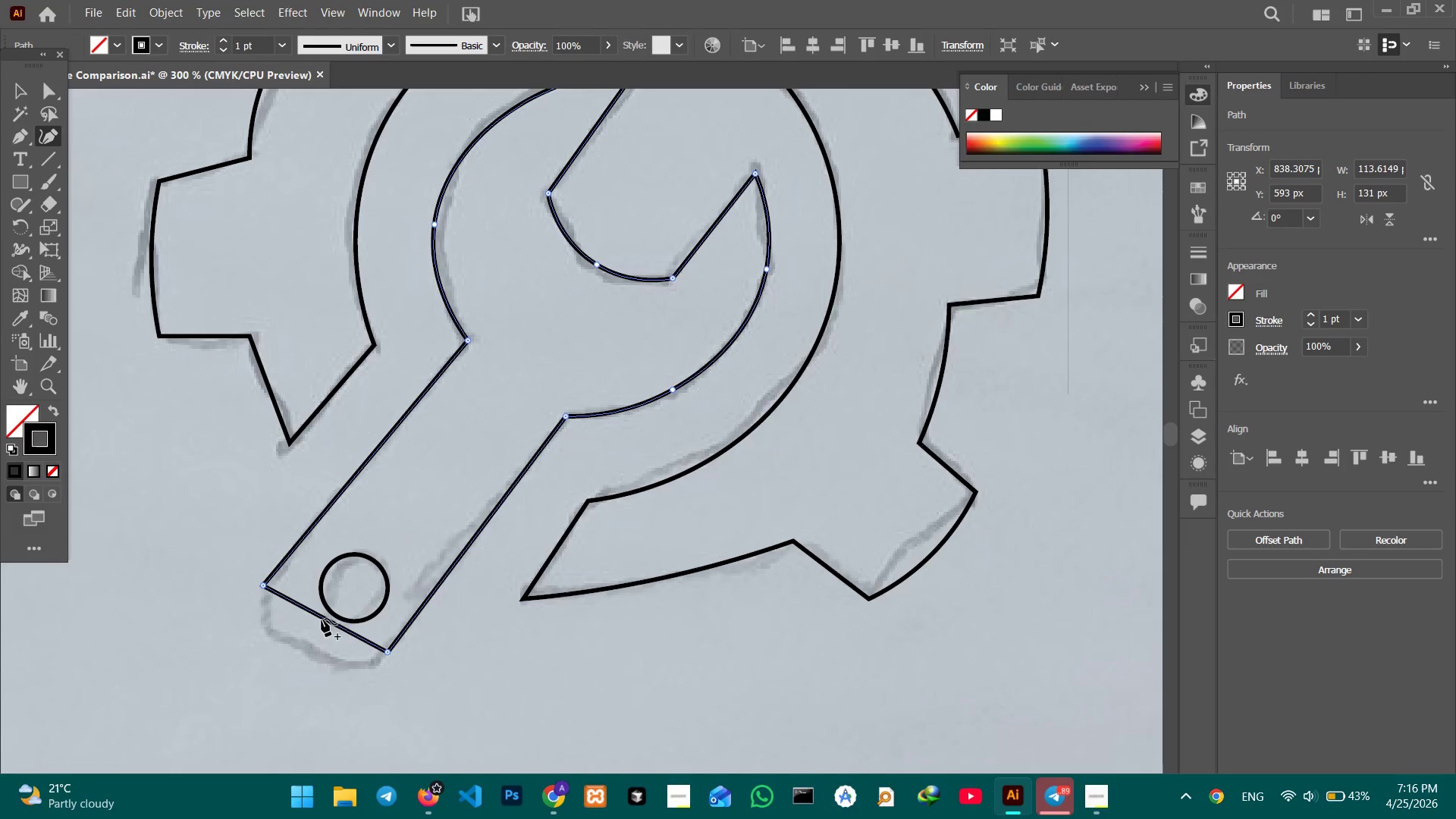 
left_click_drag(start_coordinate=[322, 619], to_coordinate=[292, 656])
 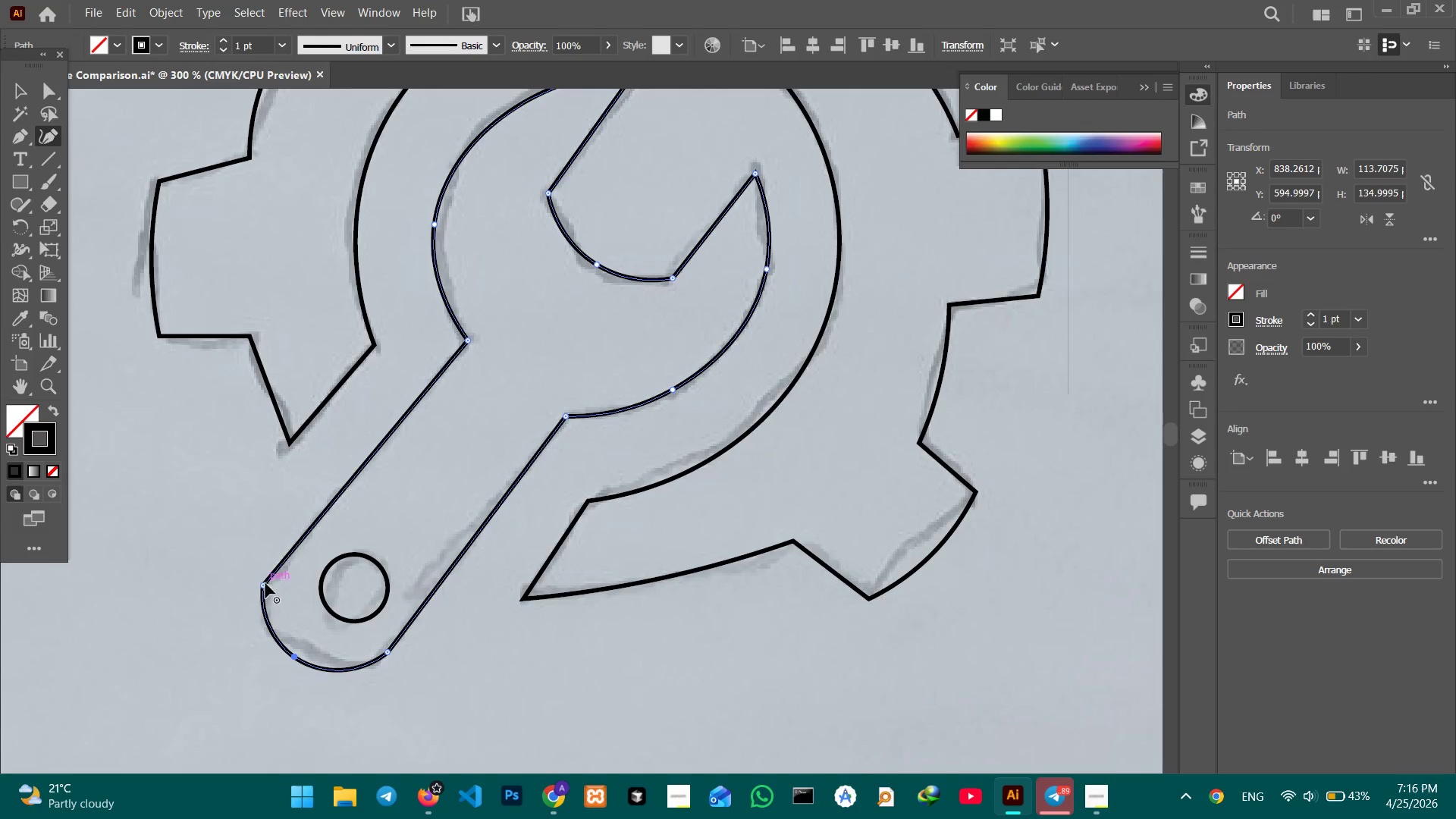 
left_click_drag(start_coordinate=[262, 583], to_coordinate=[284, 563])
 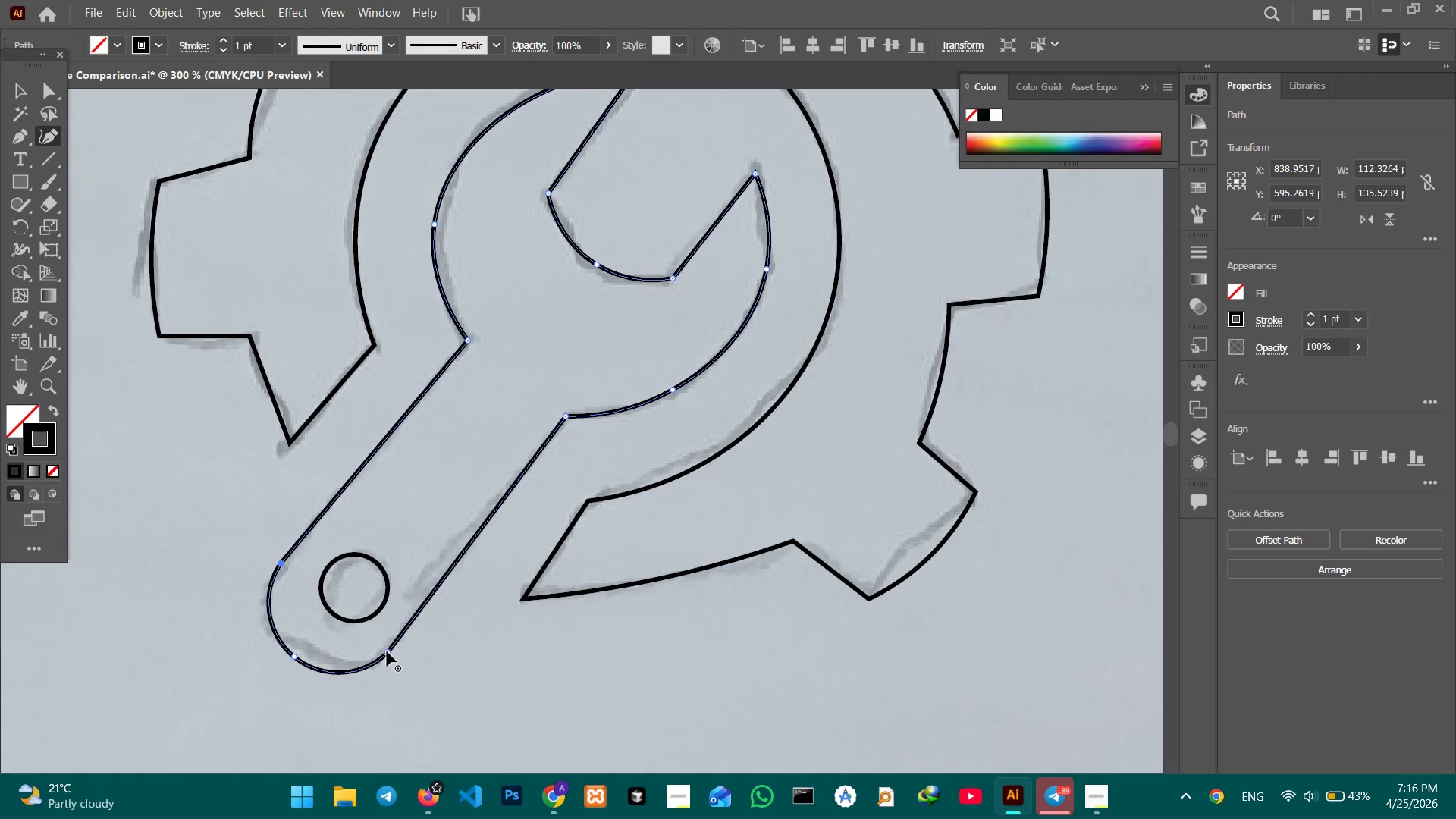 
left_click_drag(start_coordinate=[387, 651], to_coordinate=[401, 632])
 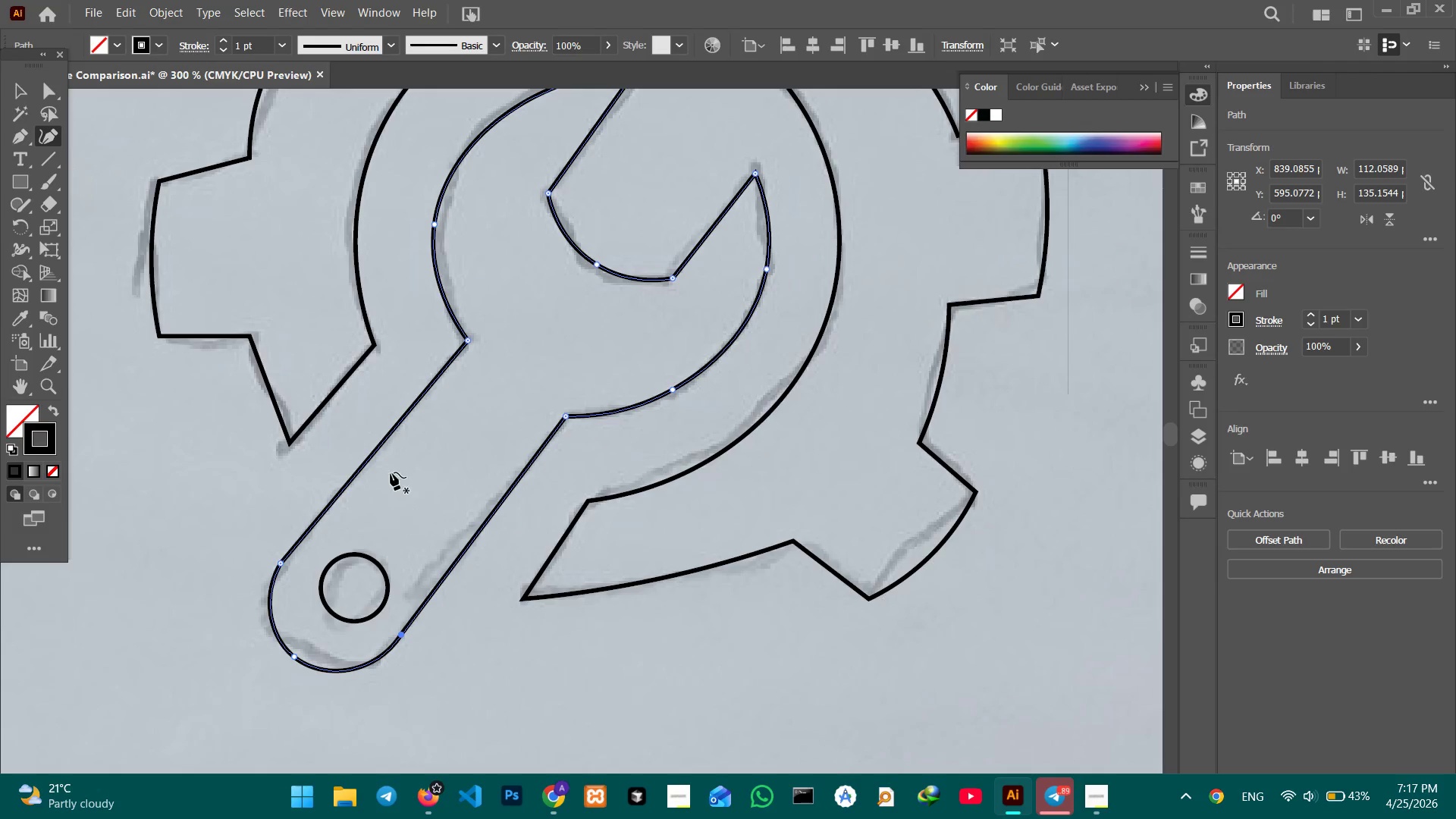 
hold_key(key=Space, duration=0.69)
 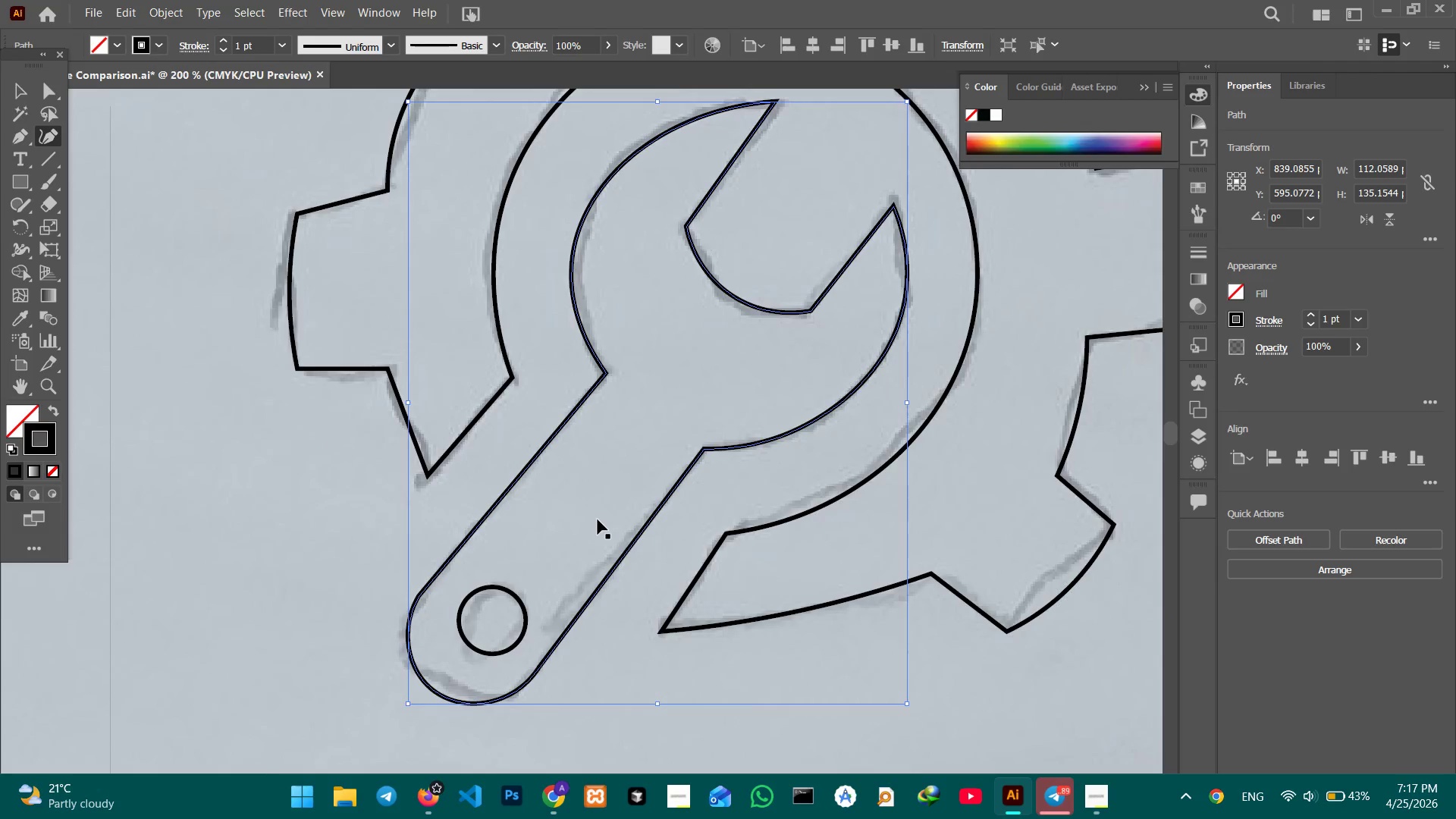 
left_click_drag(start_coordinate=[460, 493], to_coordinate=[598, 526])
 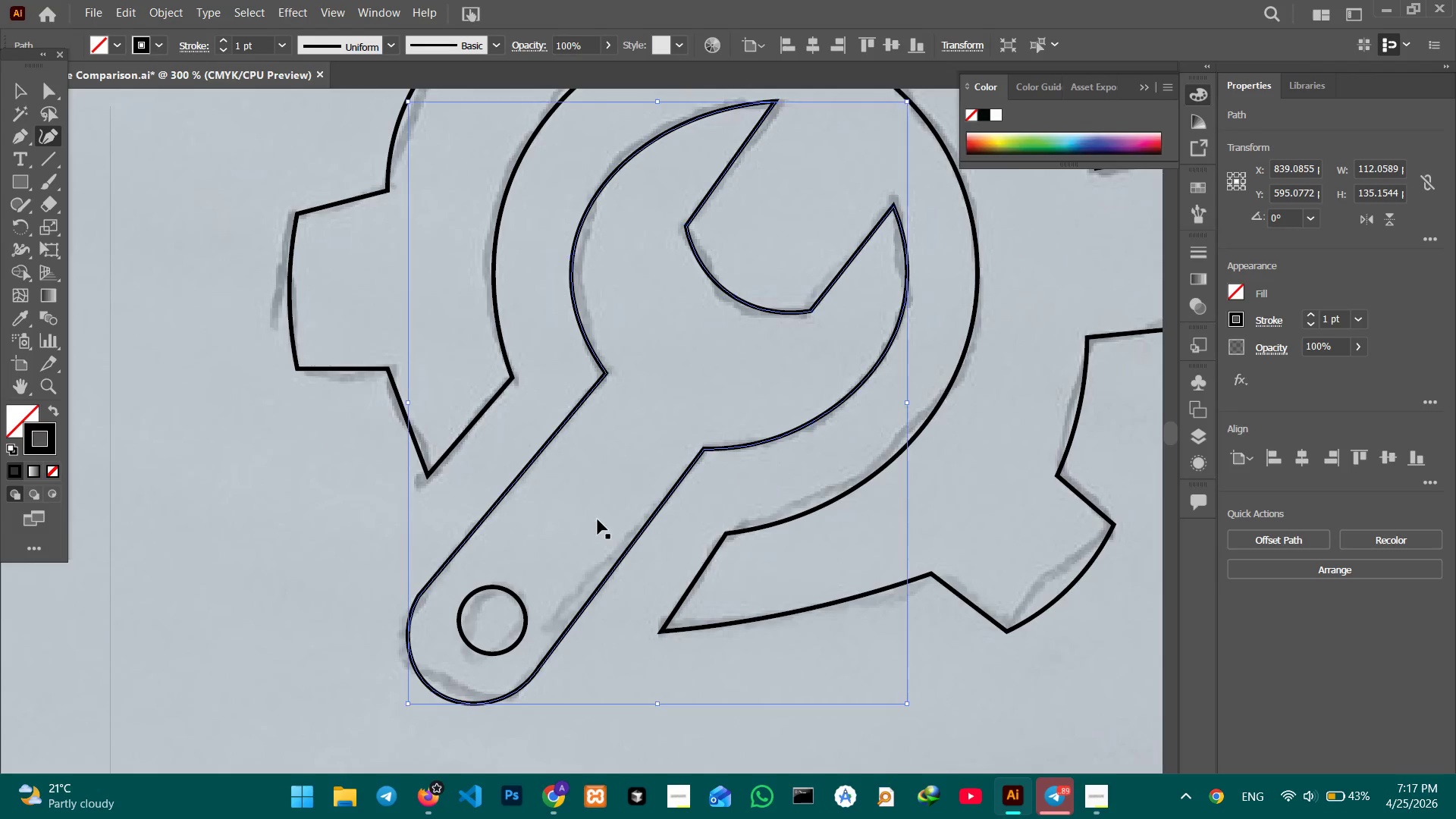 
key(Control+Minus)
 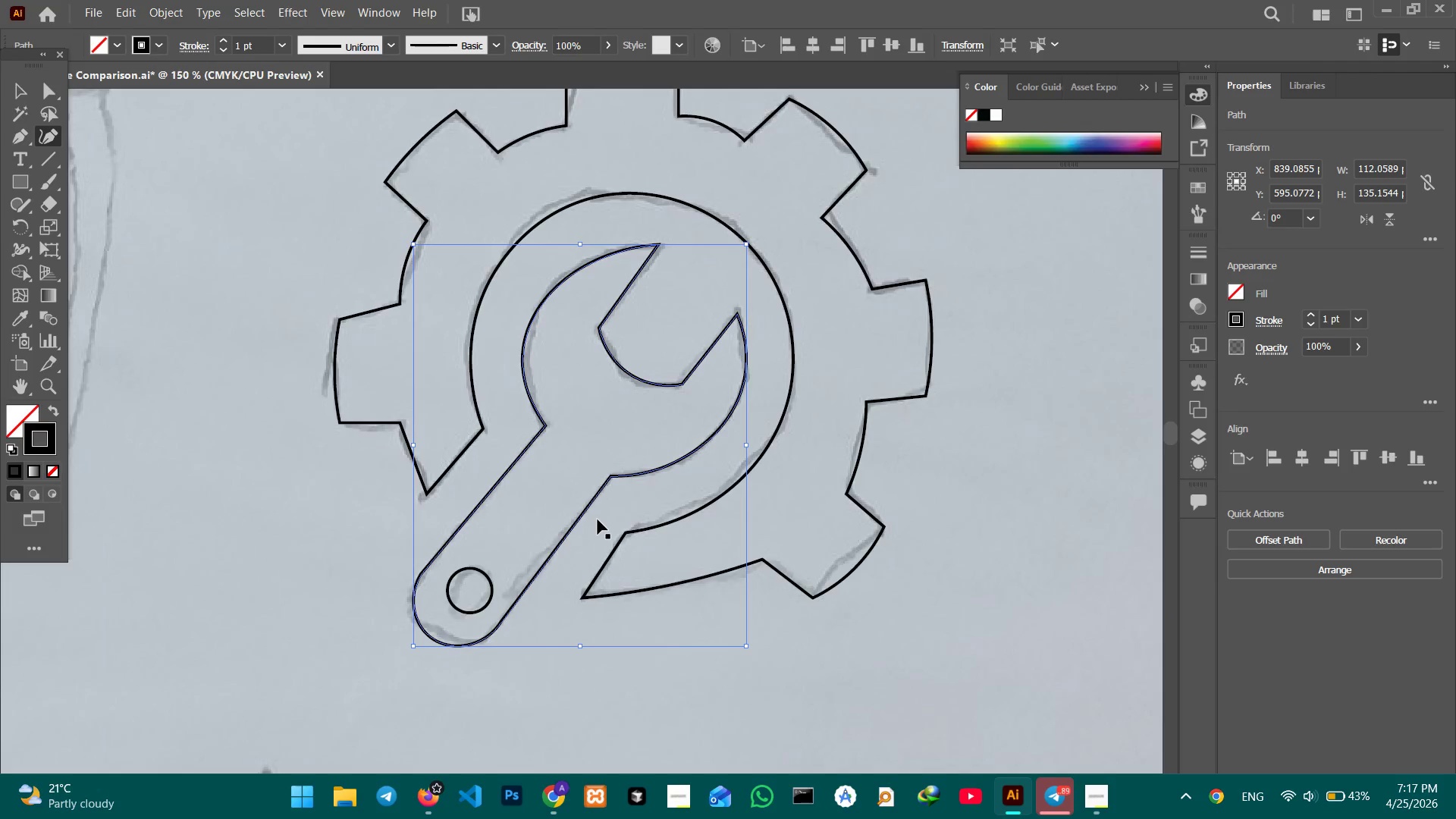 
key(Control+Minus)
 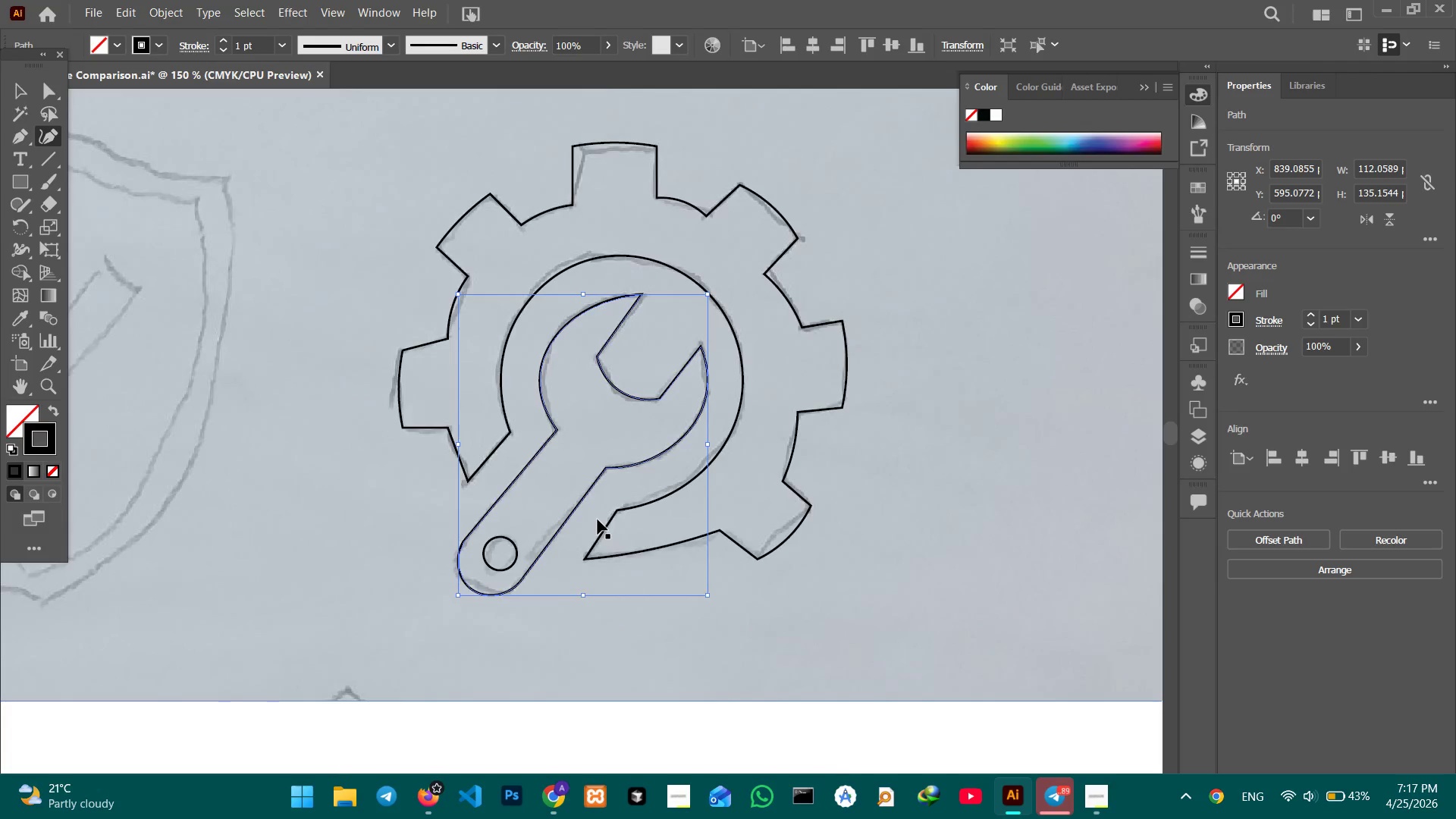 
key(Control+Minus)
 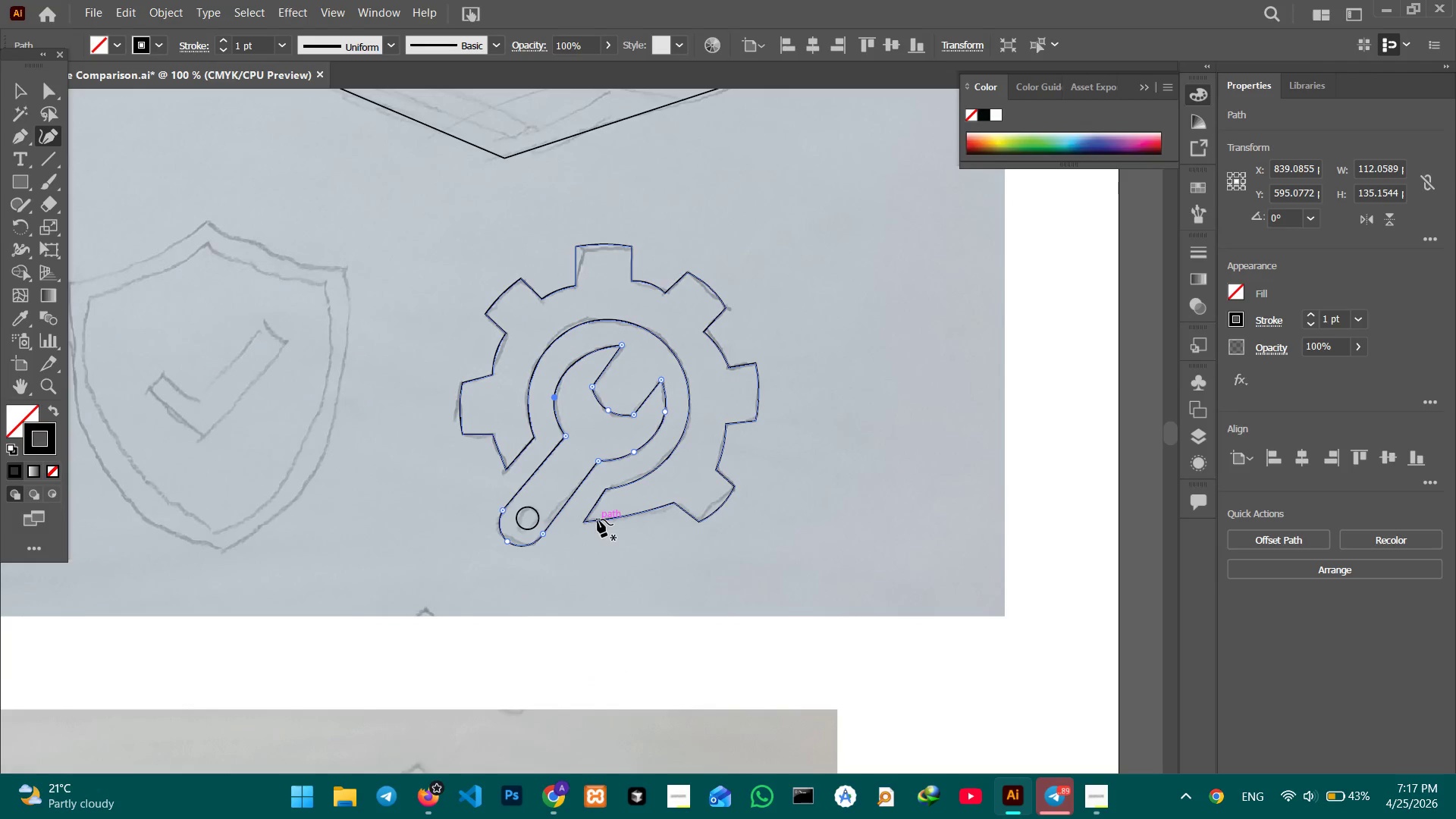 
hold_key(key=Space, duration=0.94)
 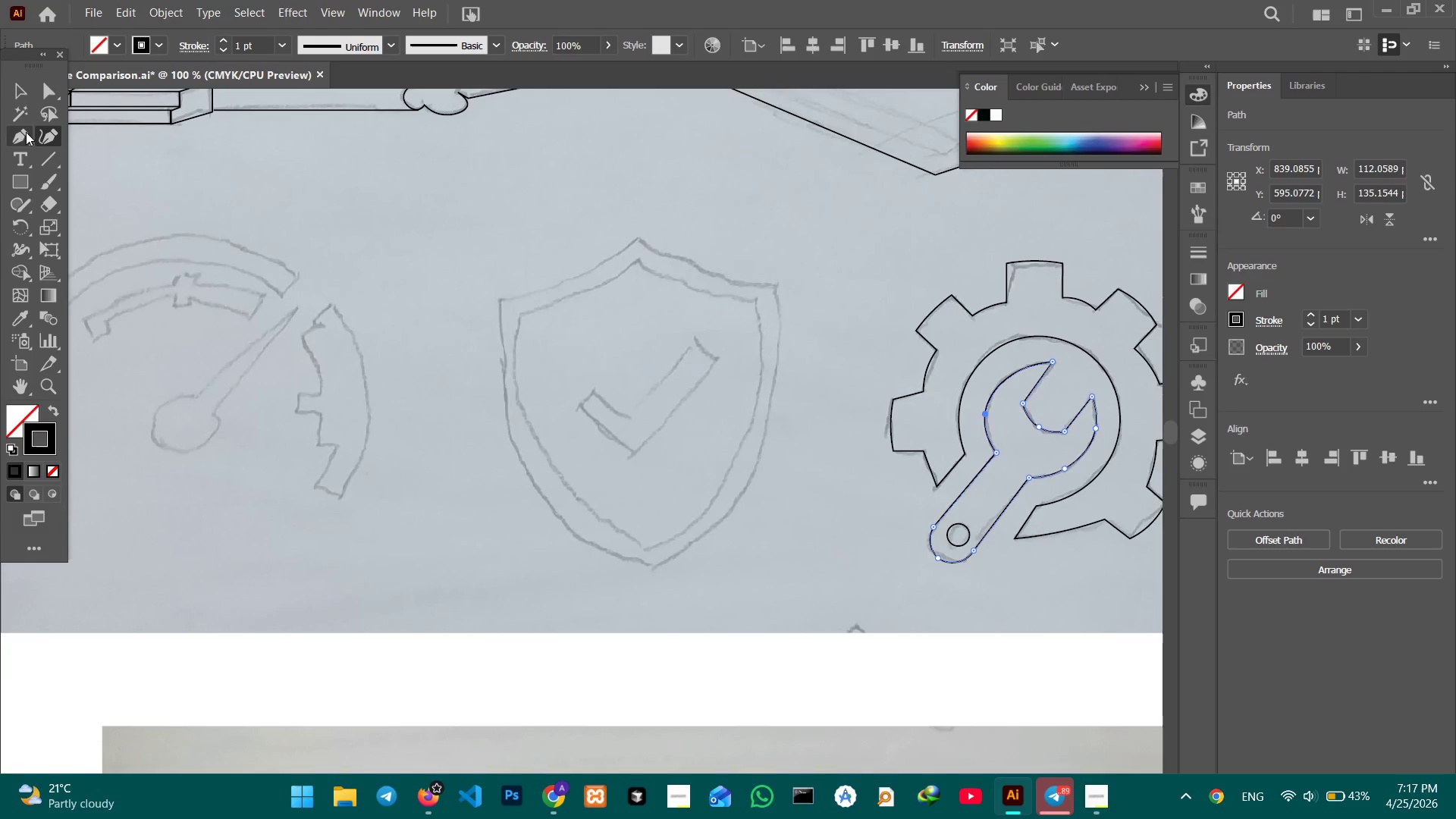 
left_click_drag(start_coordinate=[504, 506], to_coordinate=[932, 522])
 